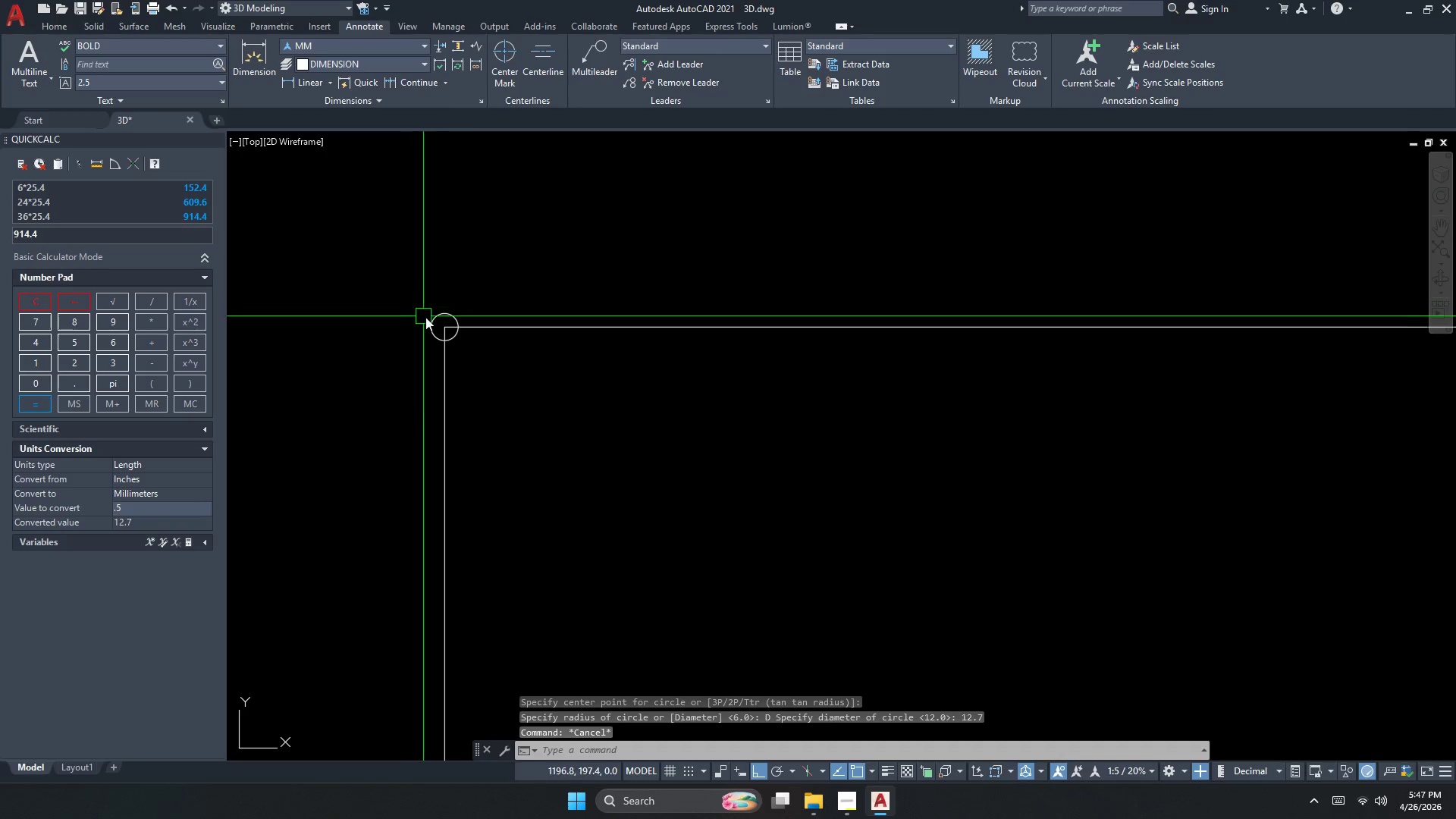 
left_click([431, 319])
 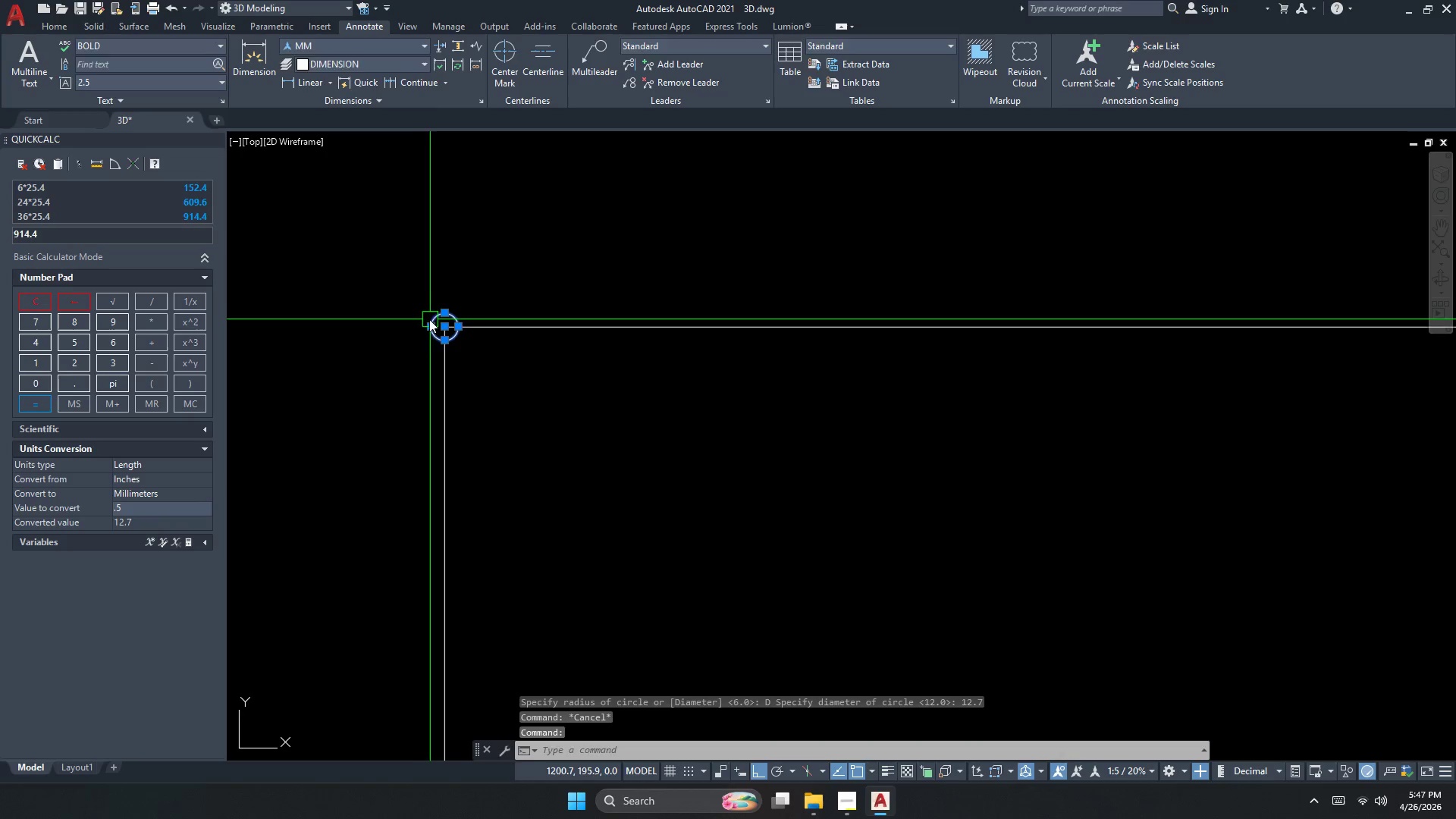 
key(M)
 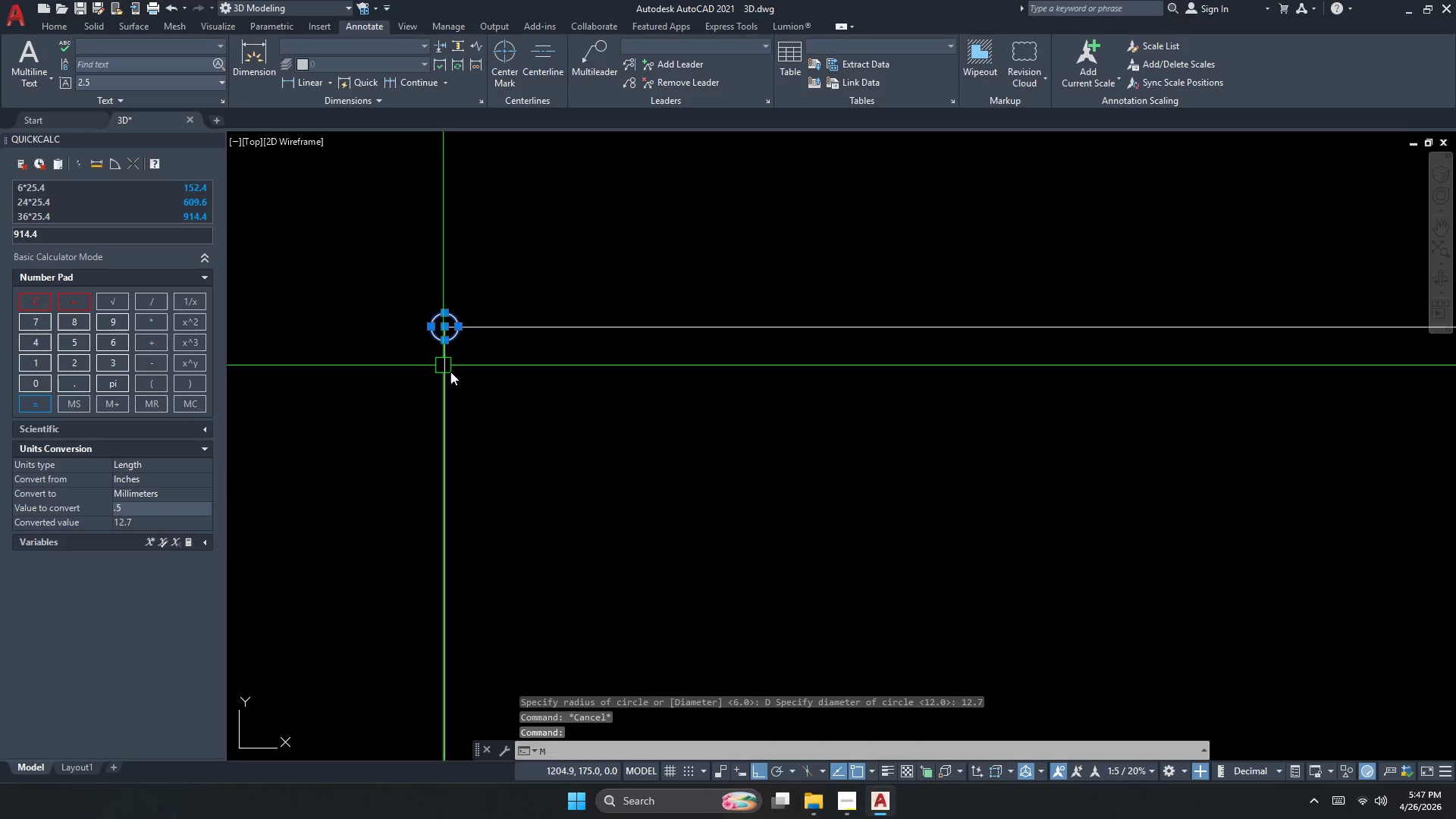 
key(Space)
 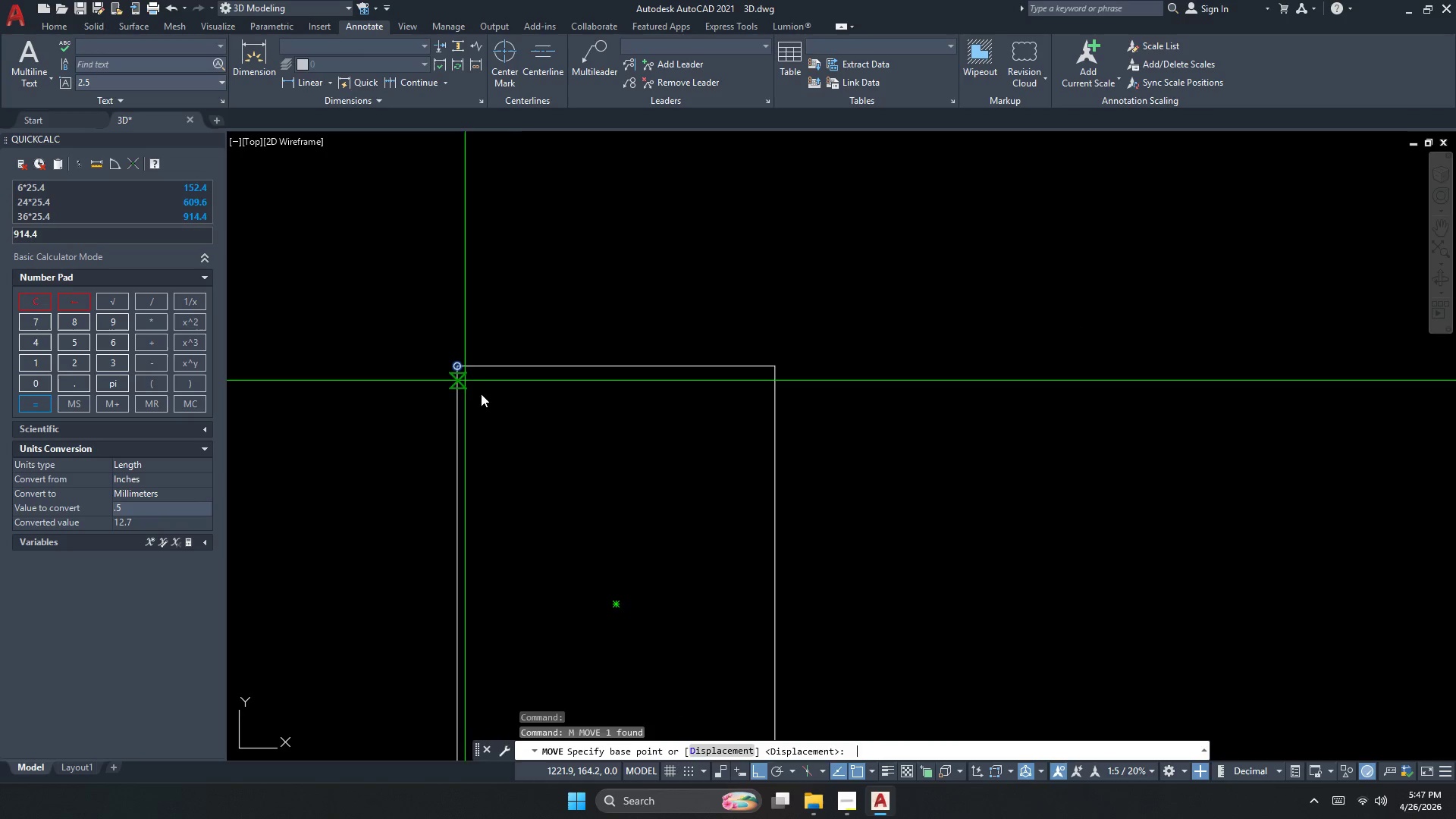 
left_click_drag(start_coordinate=[519, 409], to_coordinate=[528, 410])
 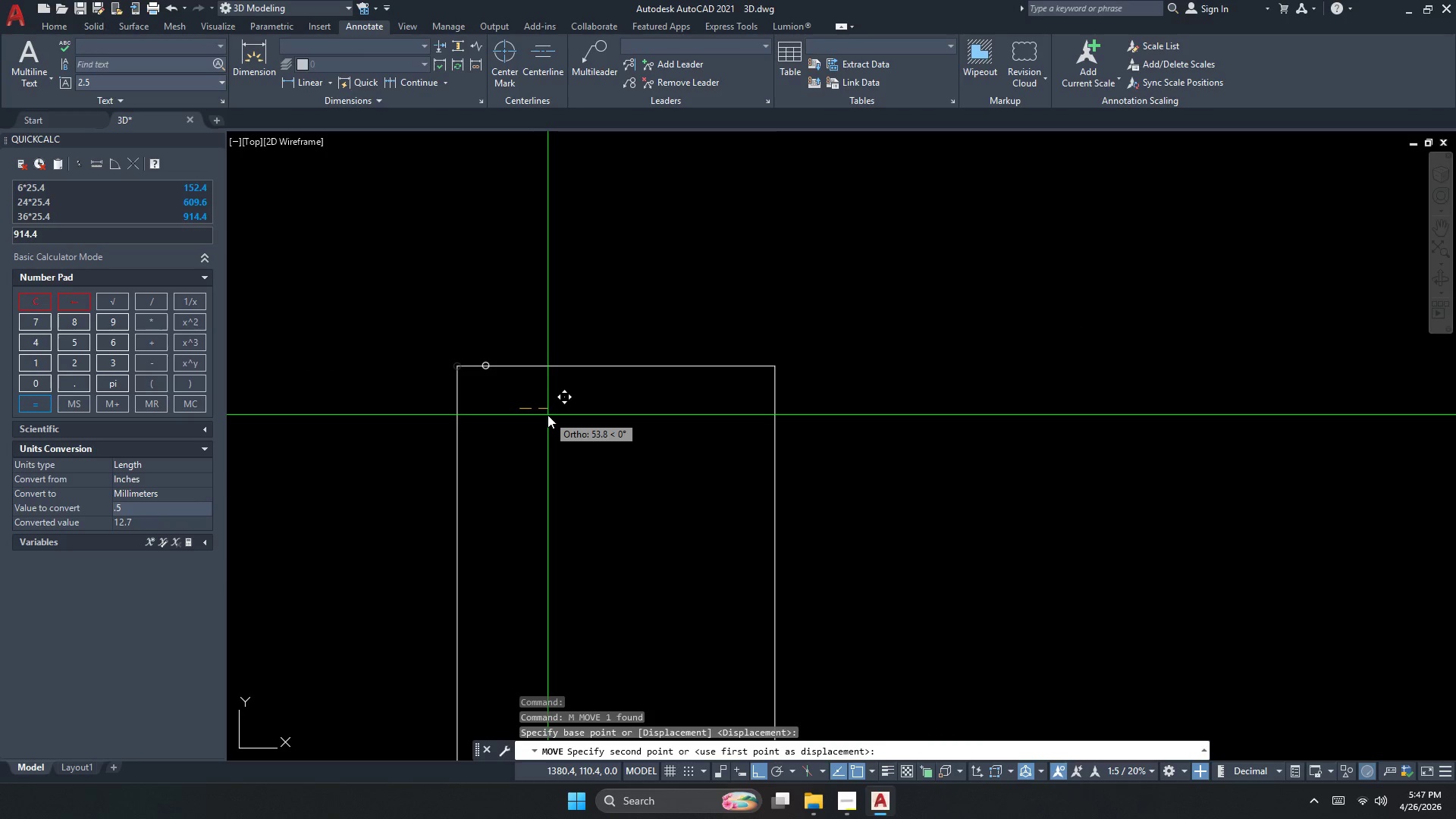 
scroll: coordinate [465, 380], scroll_direction: down, amount: 3.0
 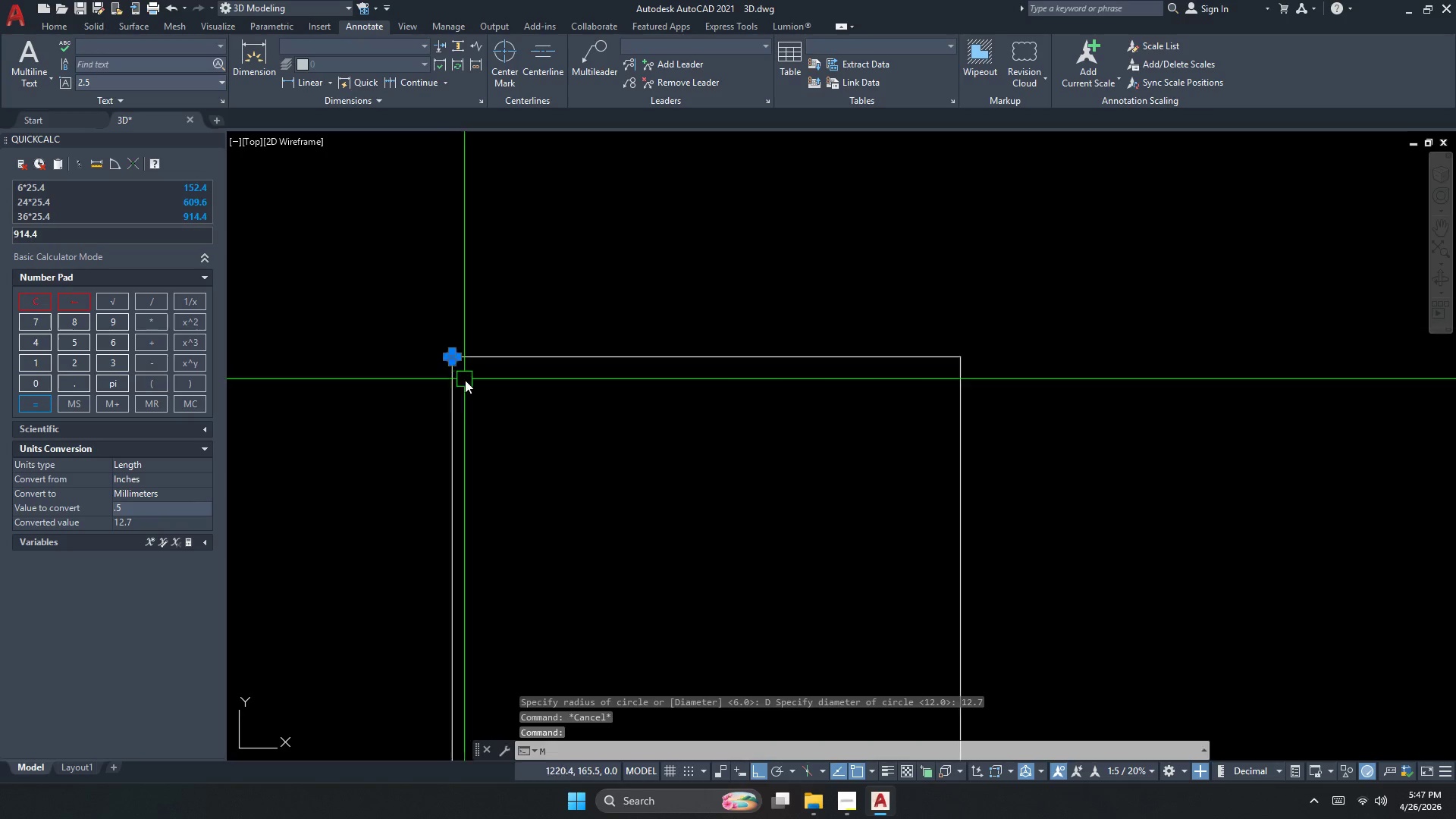 
scroll: coordinate [548, 415], scroll_direction: up, amount: 1.0
 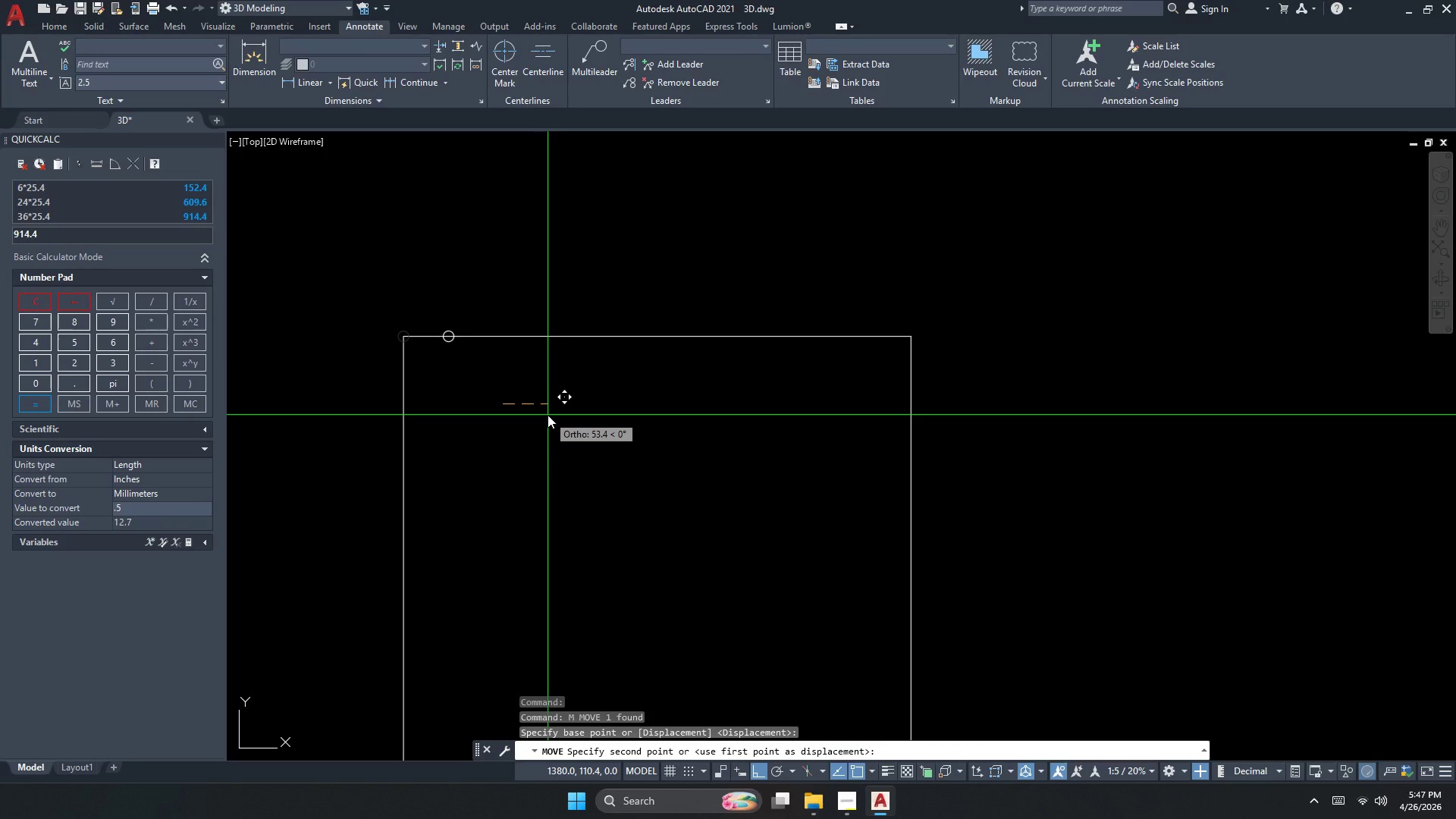 
key(Numpad2)
 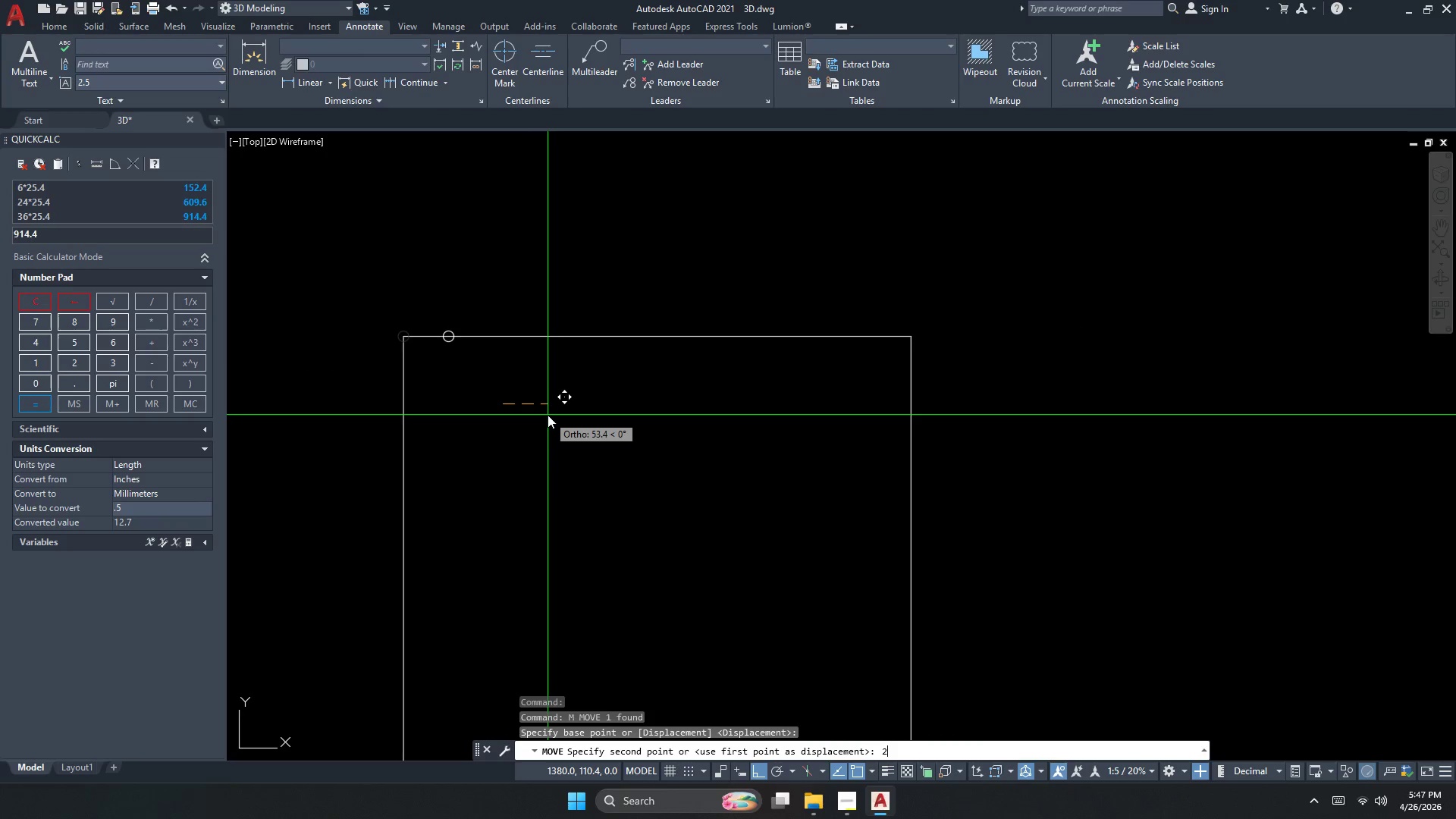 
key(Numpad5)
 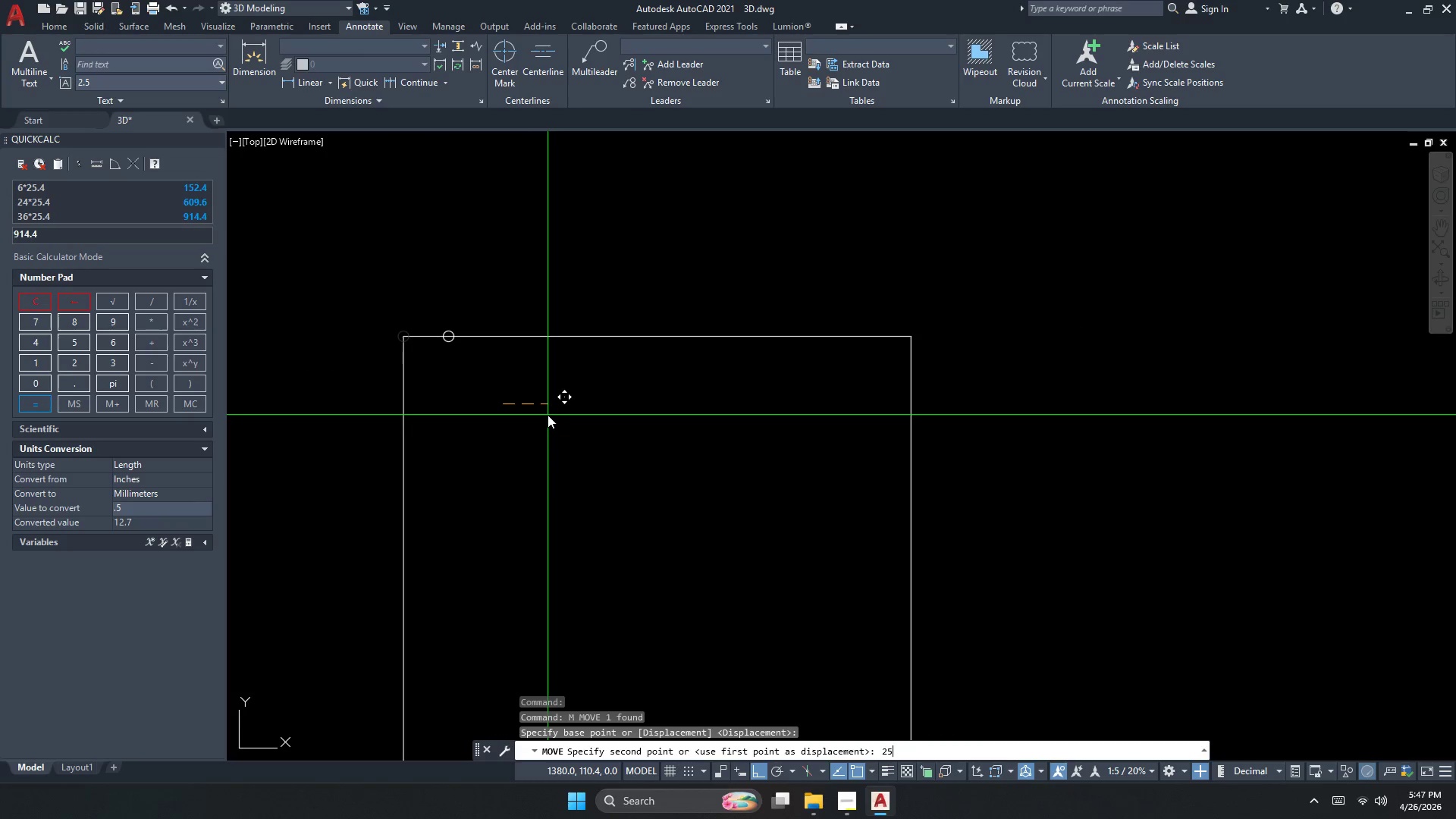 
key(NumpadEnter)
 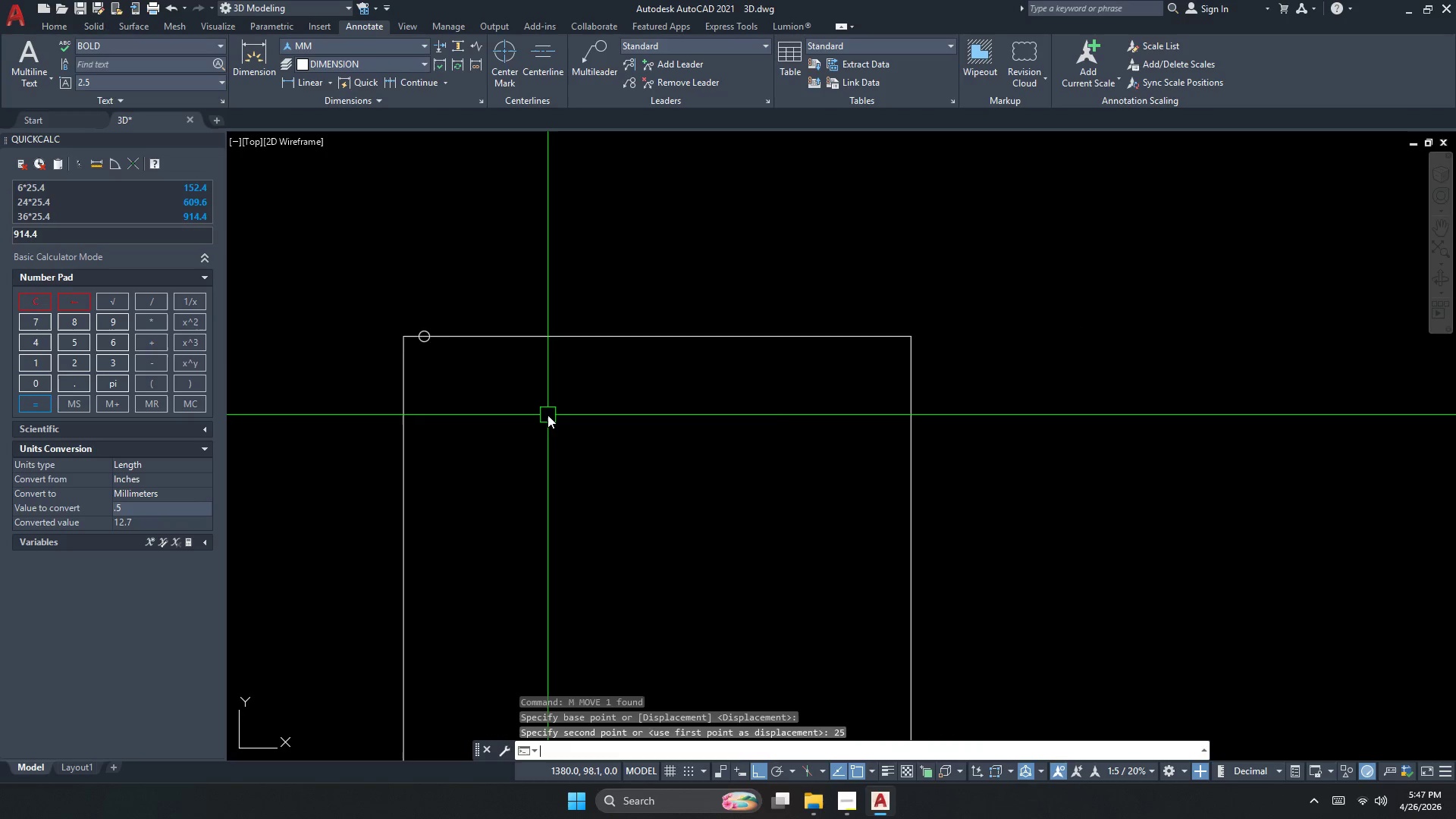 
key(Control+ControlLeft)
 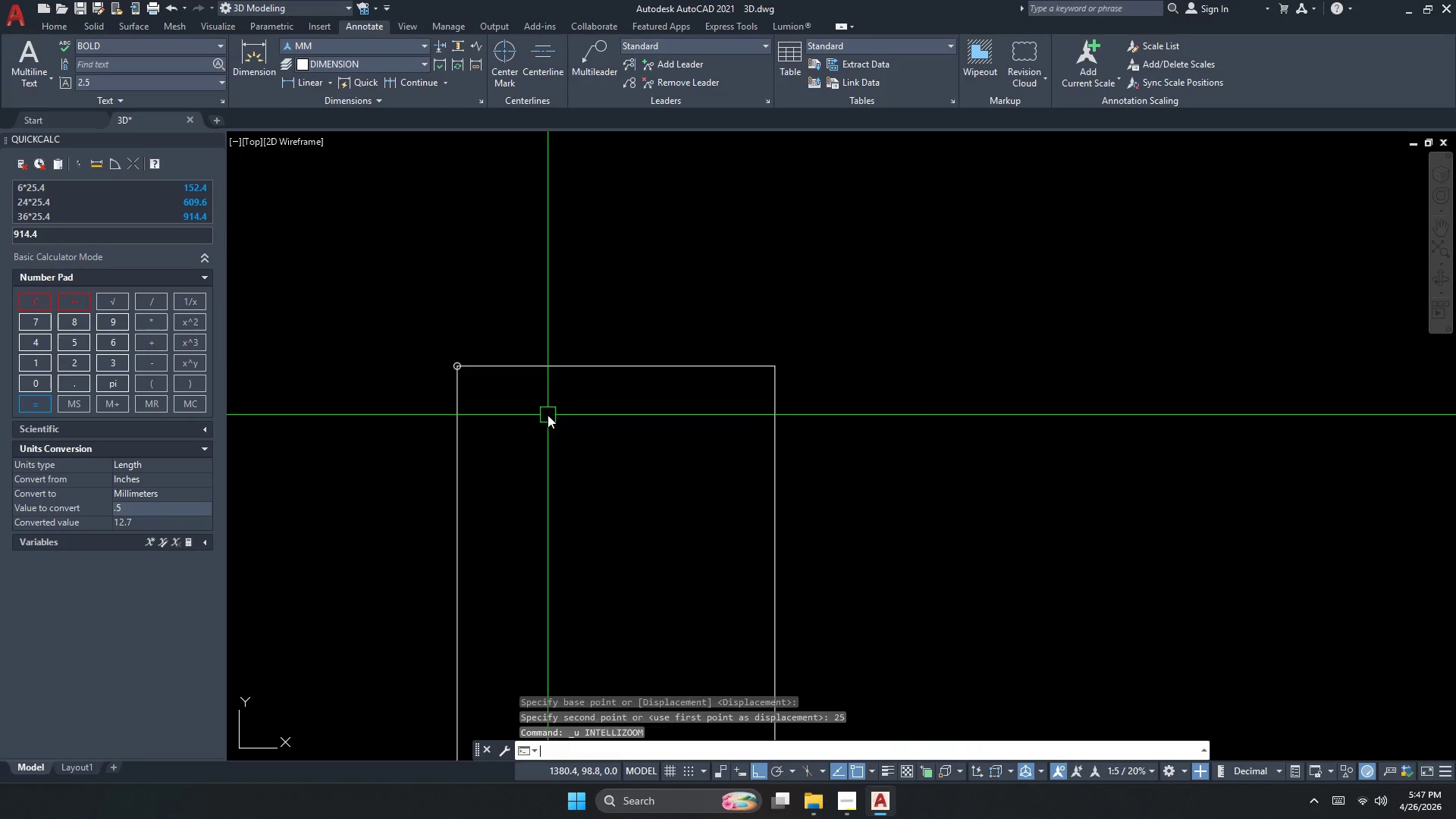 
key(Control+Z)
 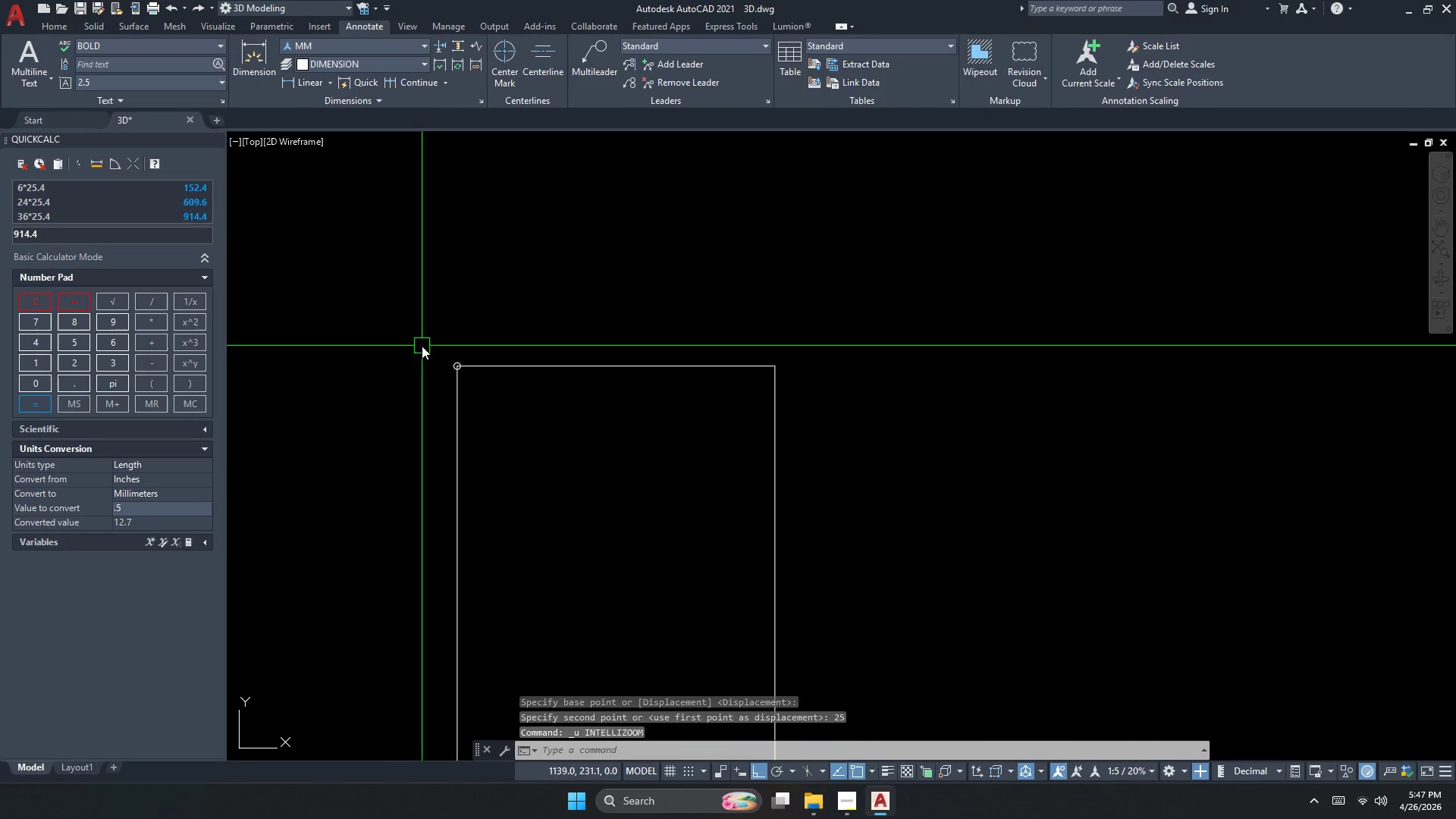 
key(Escape)
 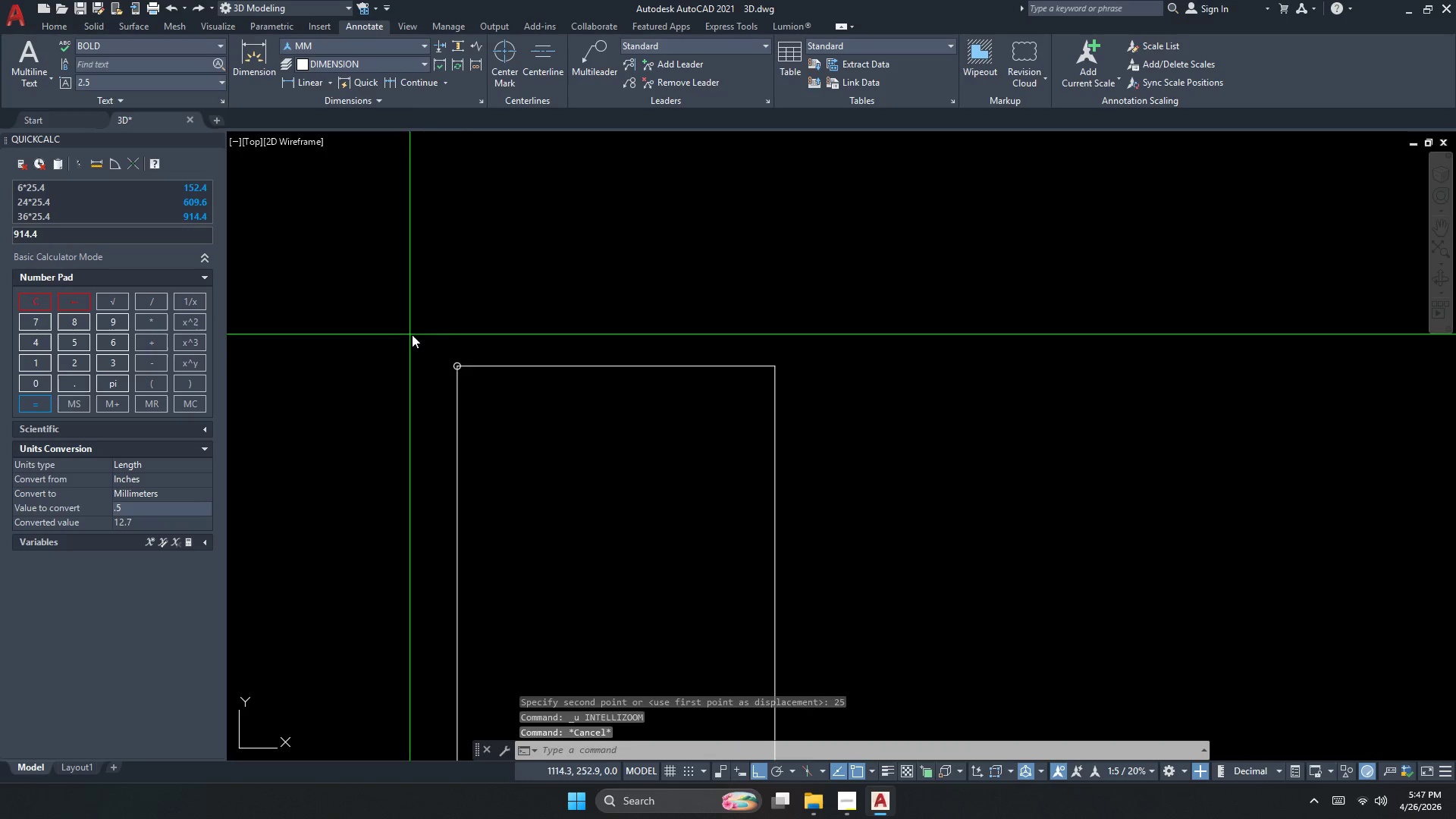 
left_click_drag(start_coordinate=[410, 334], to_coordinate=[477, 371])
 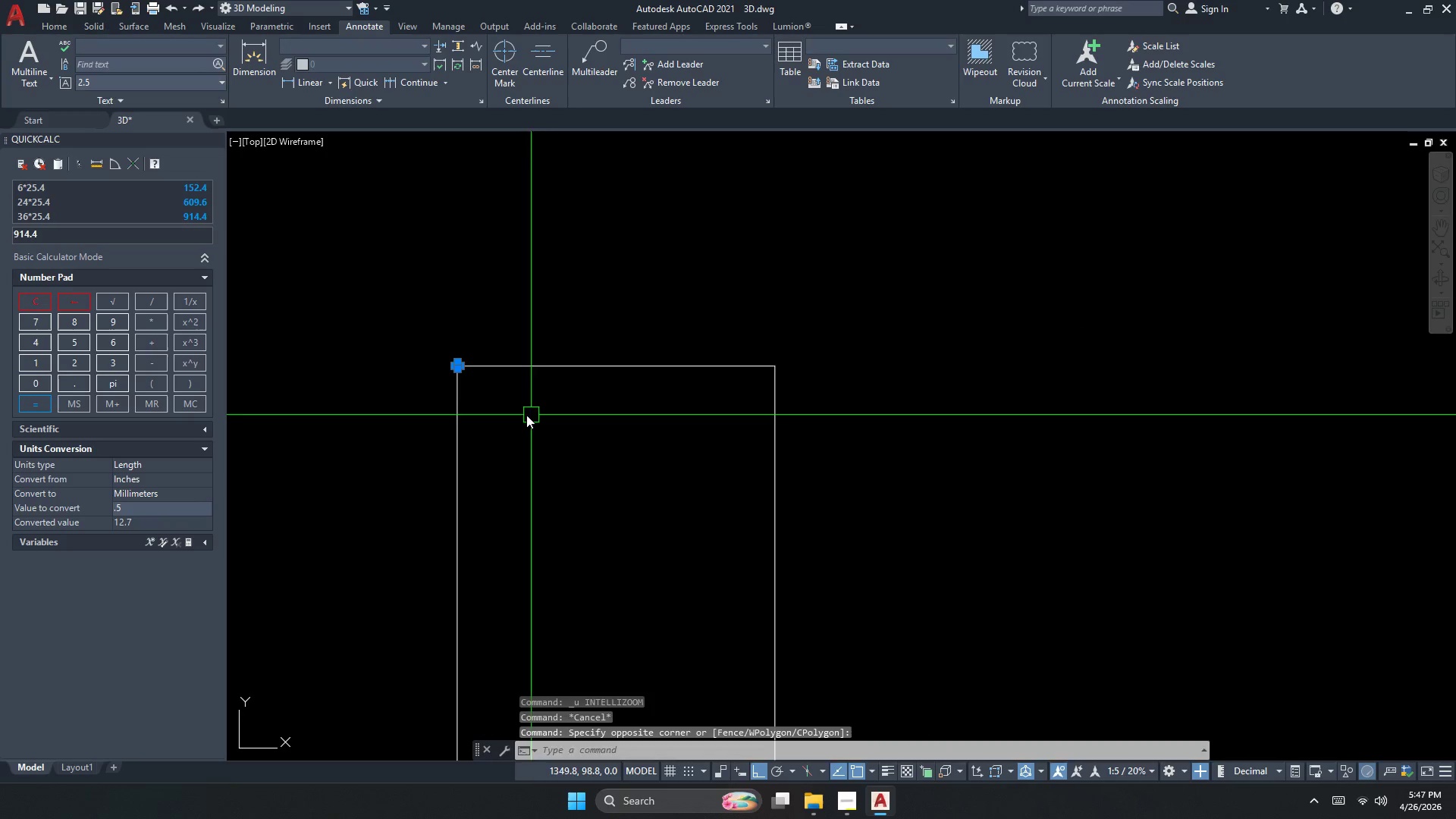 
key(M)
 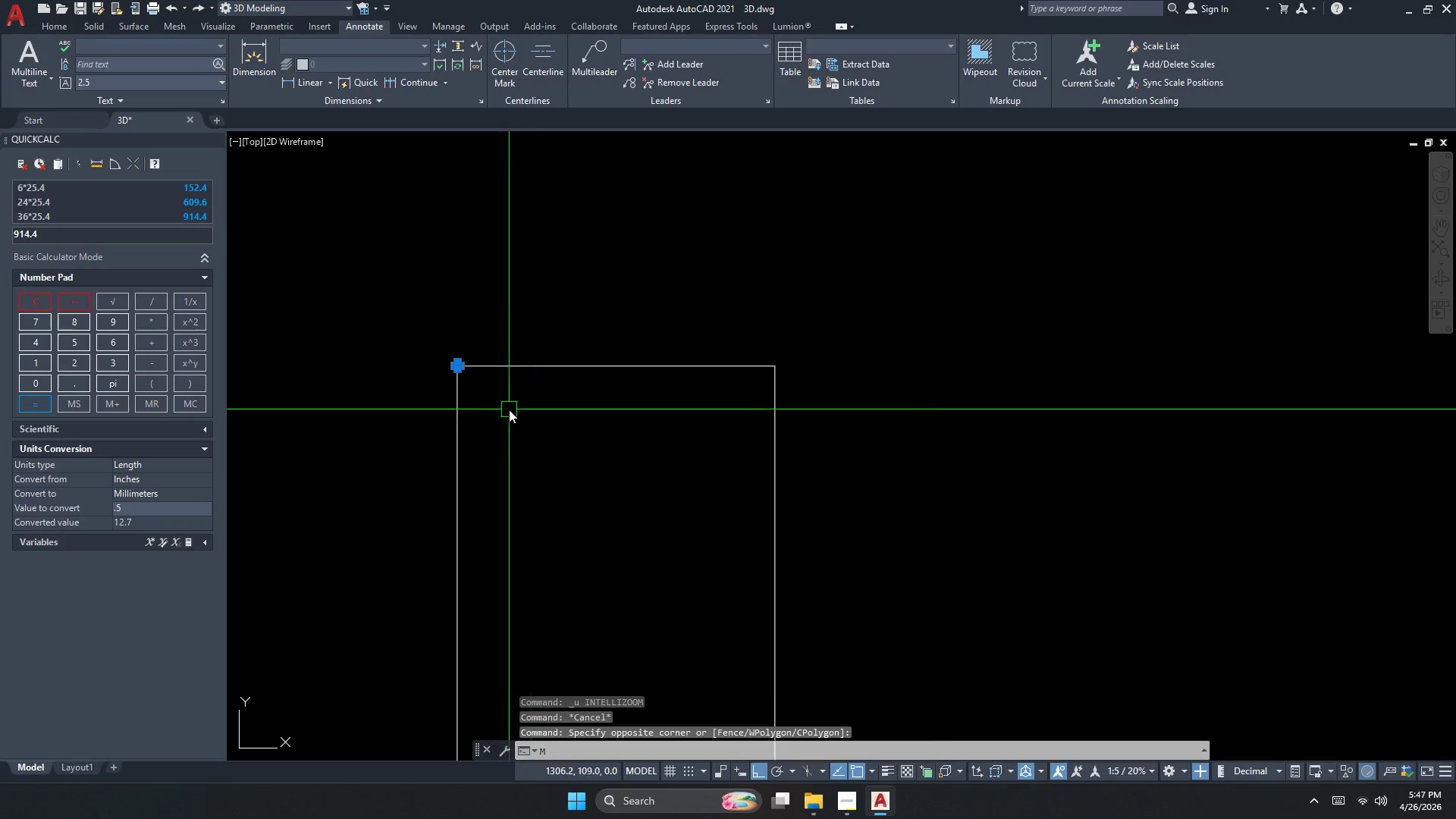 
key(Space)
 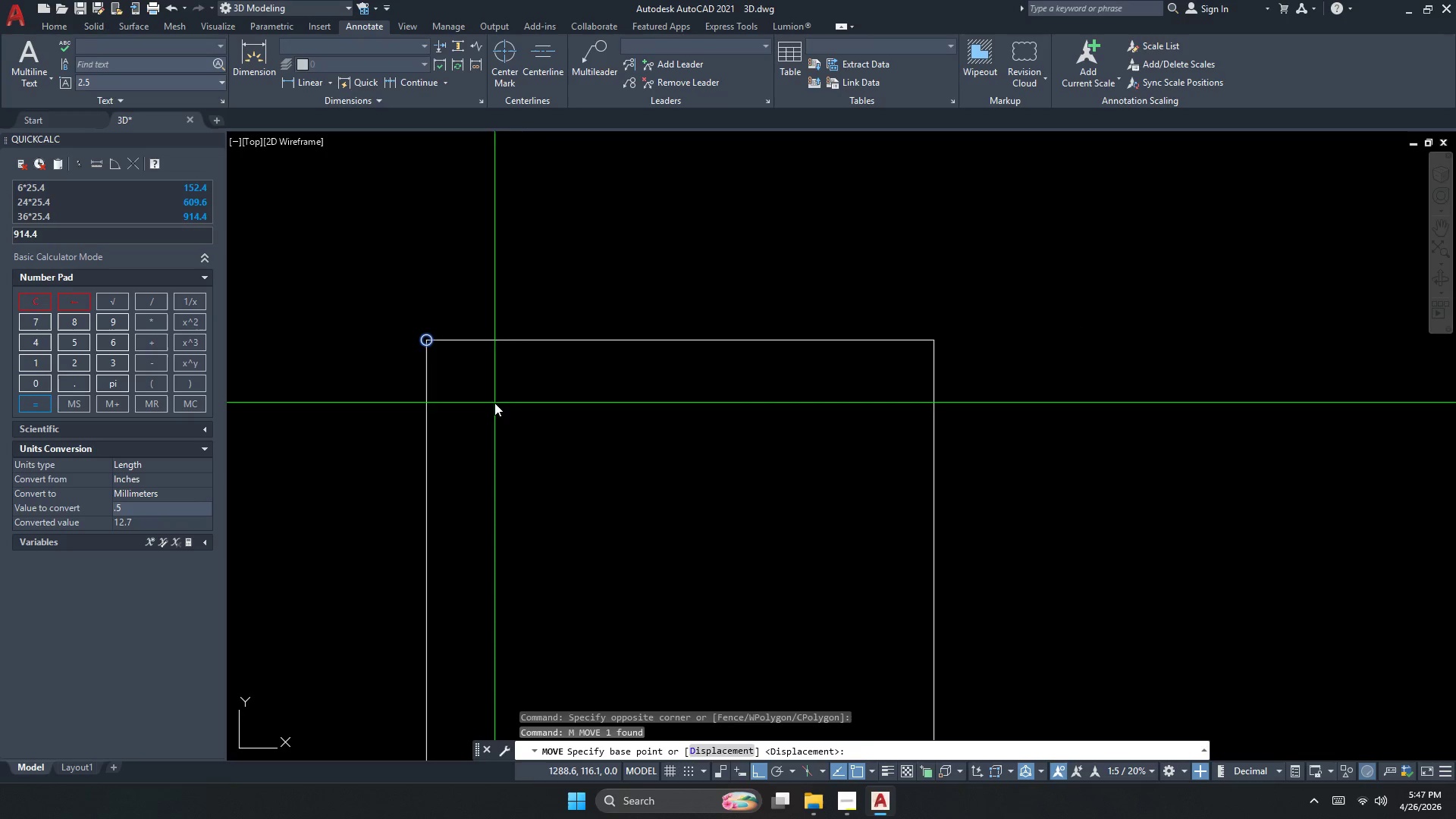 
left_click_drag(start_coordinate=[497, 402], to_coordinate=[513, 407])
 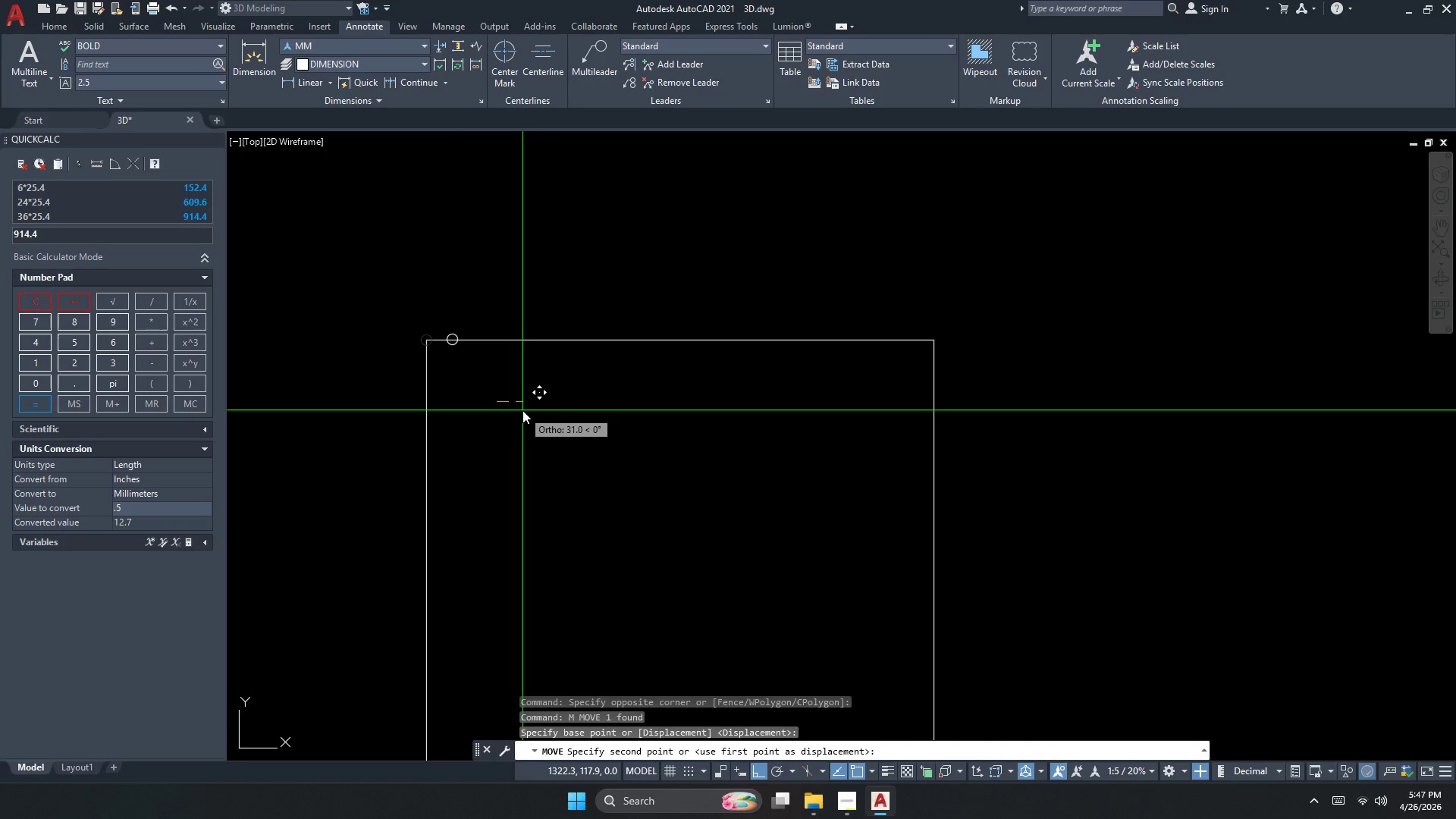 
scroll: coordinate [508, 410], scroll_direction: up, amount: 1.0
 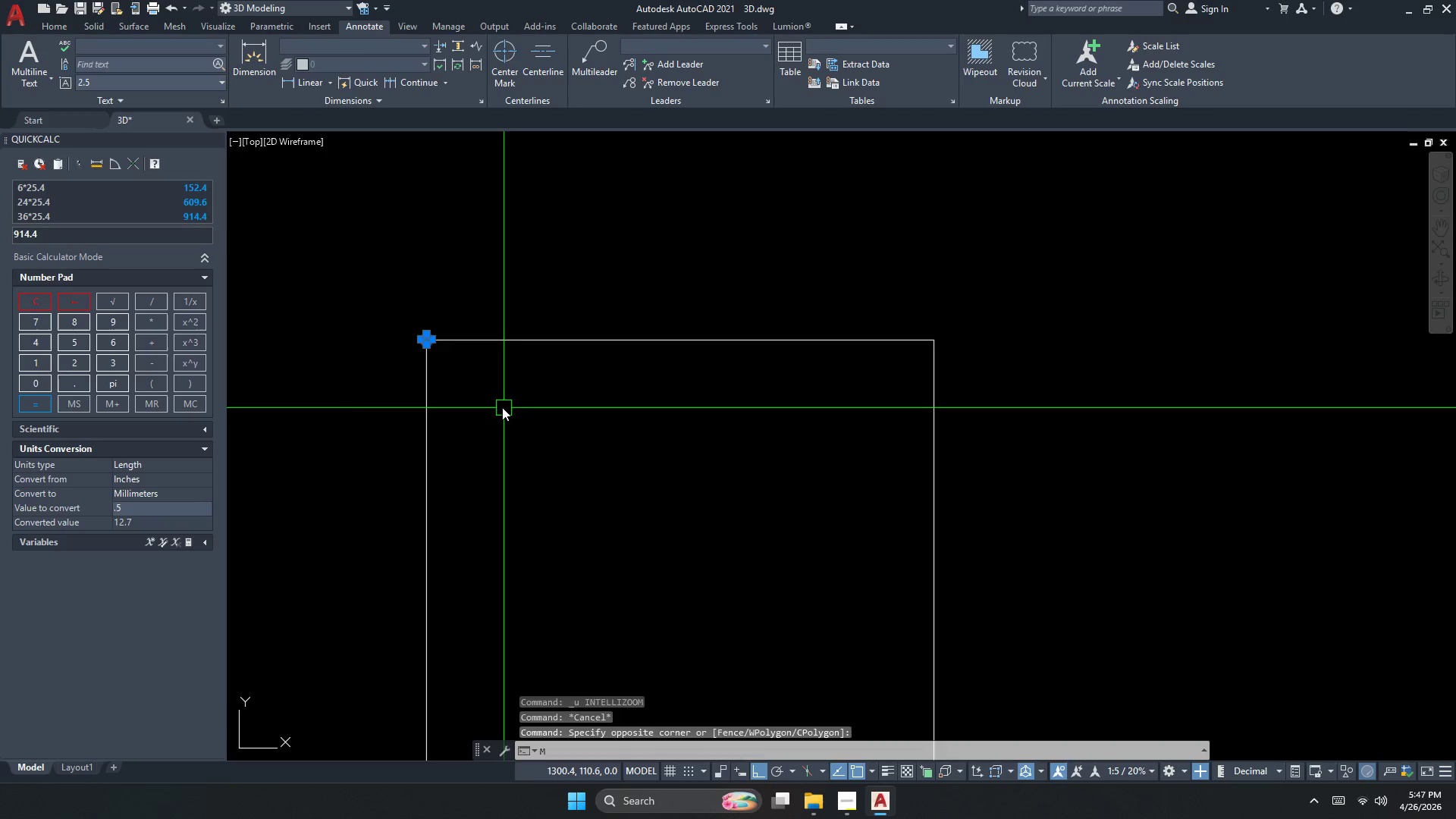 
key(Numpad5)
 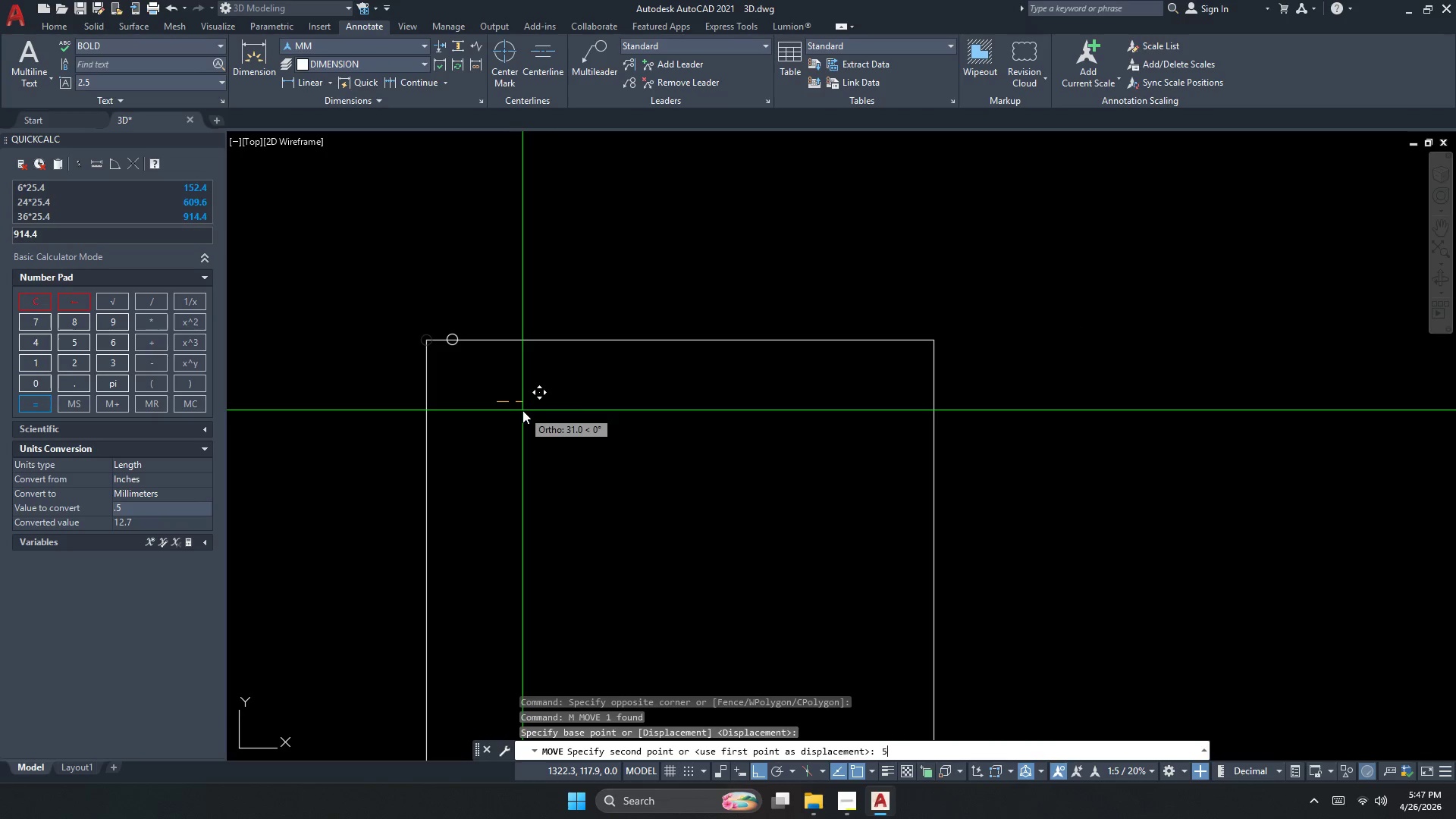 
key(Numpad0)
 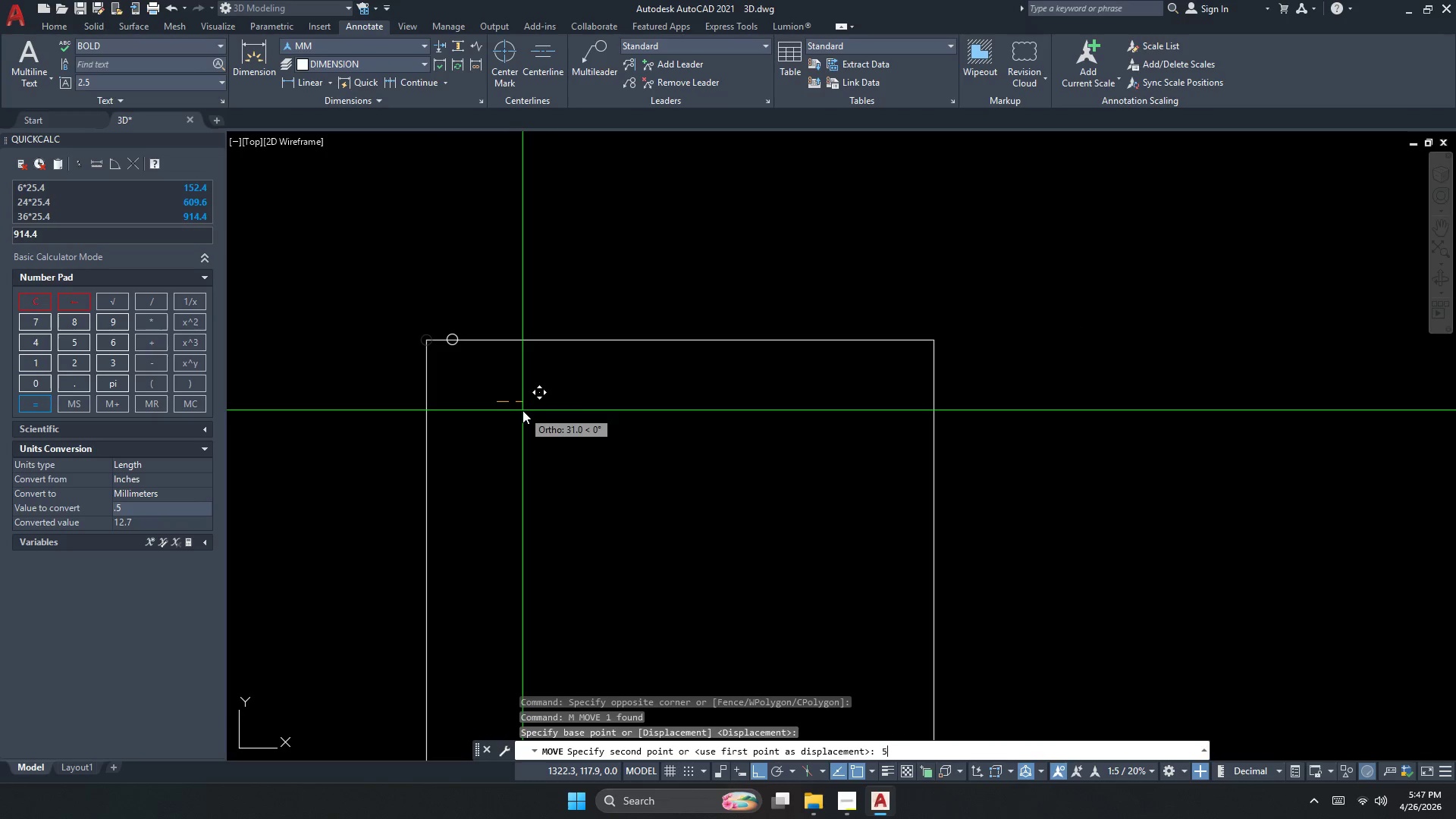 
key(NumpadEnter)
 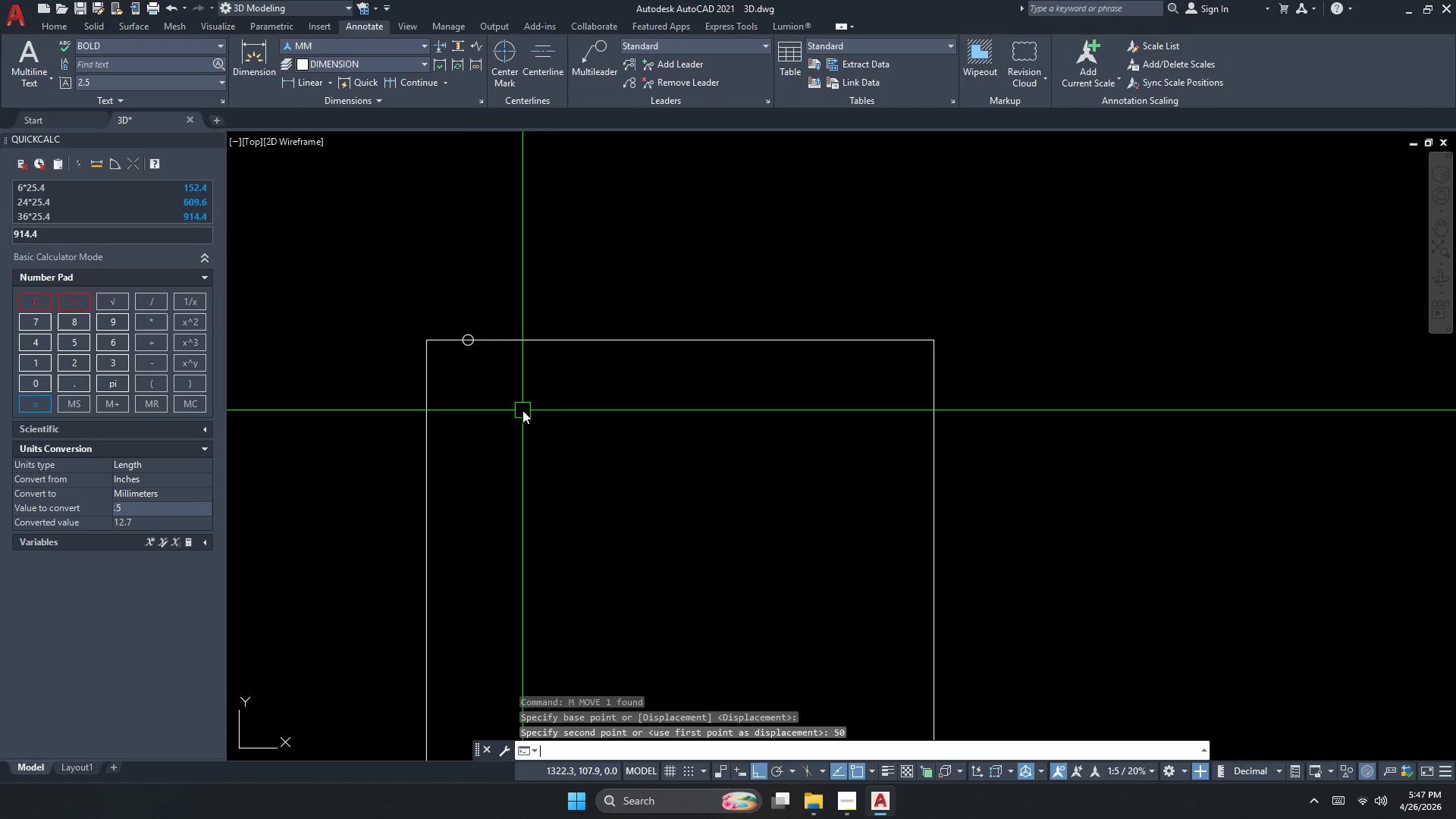 
key(Escape)
 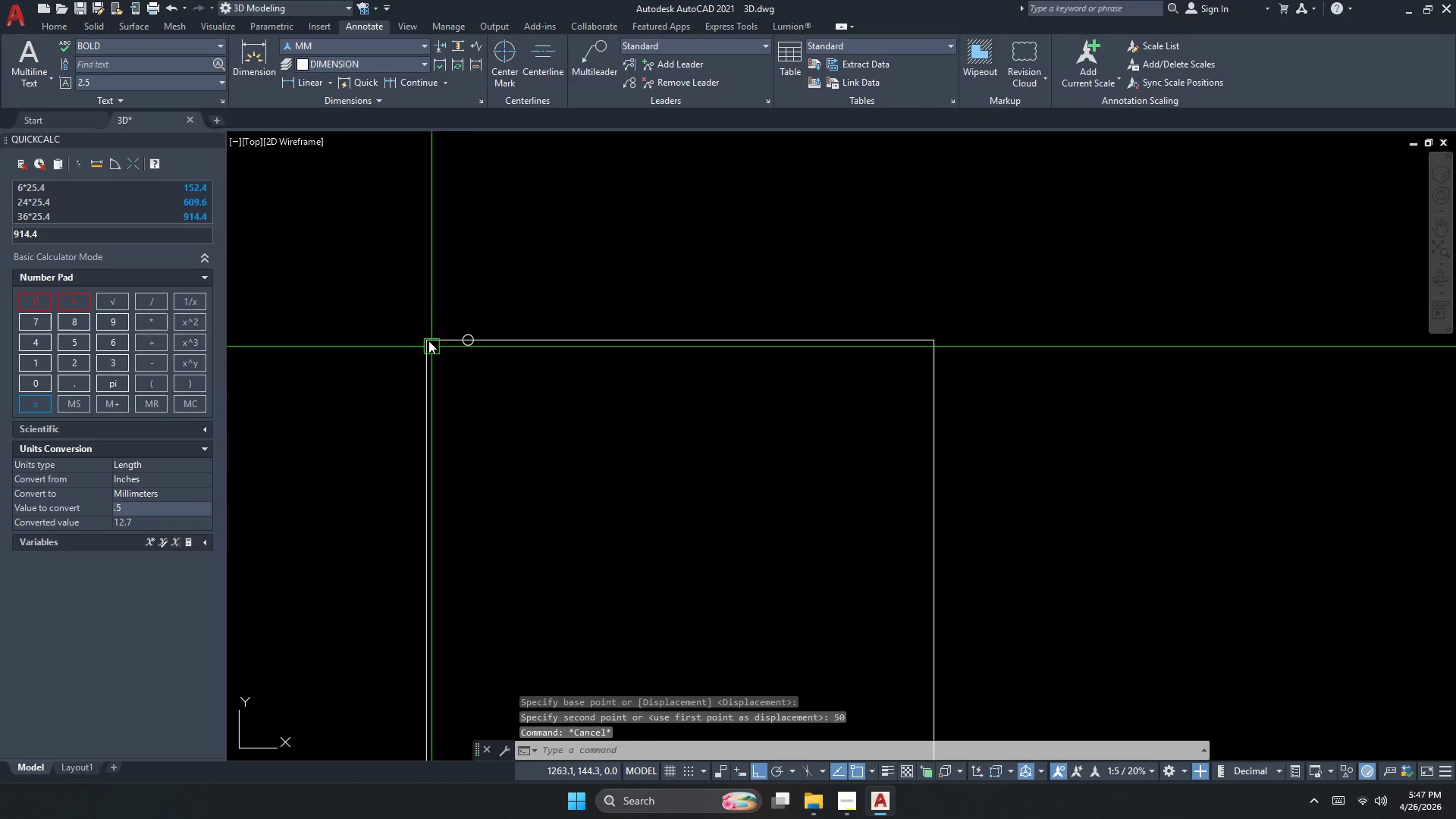 
left_click([425, 303])
 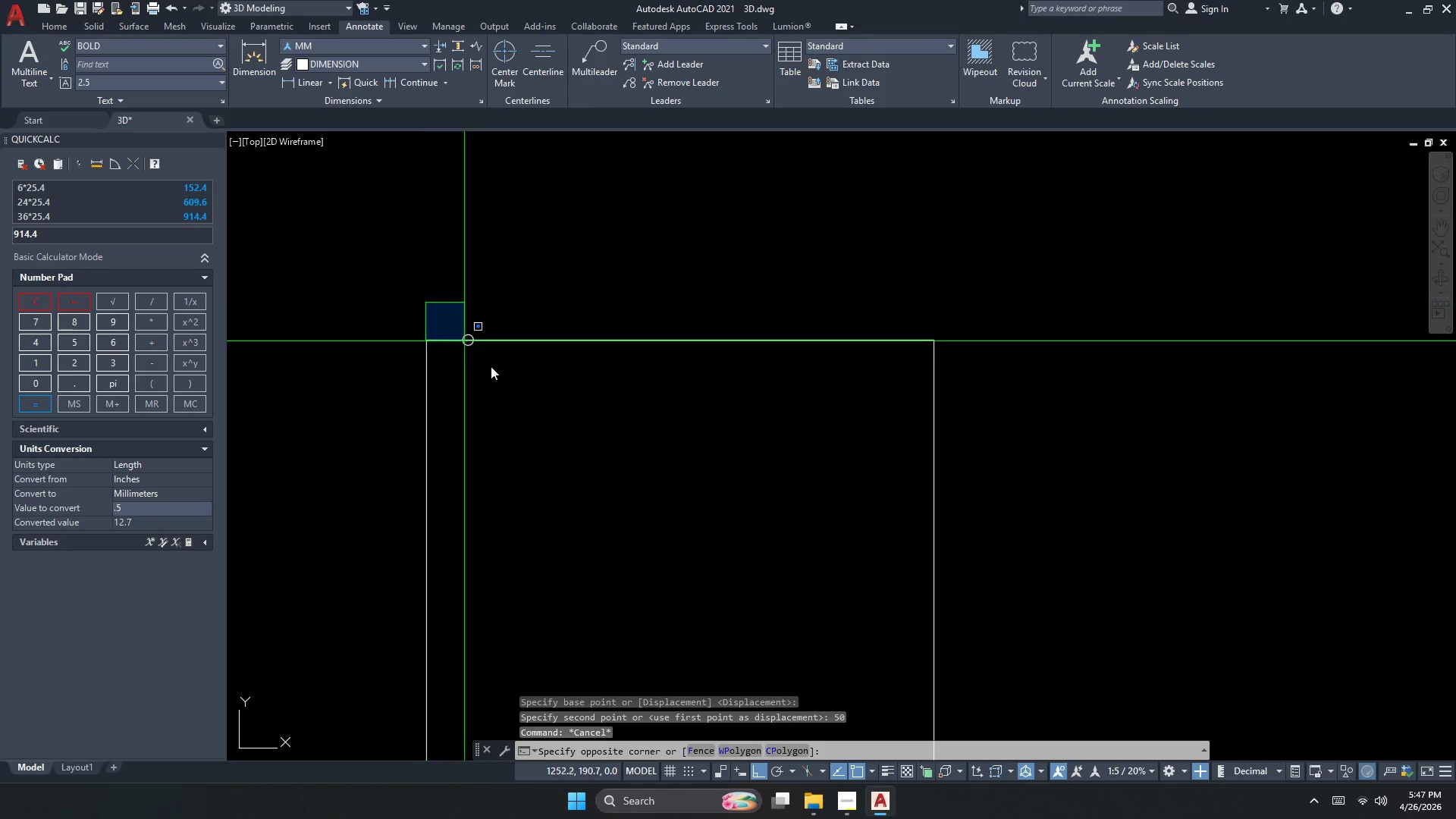 
left_click_drag(start_coordinate=[505, 381], to_coordinate=[515, 393])
 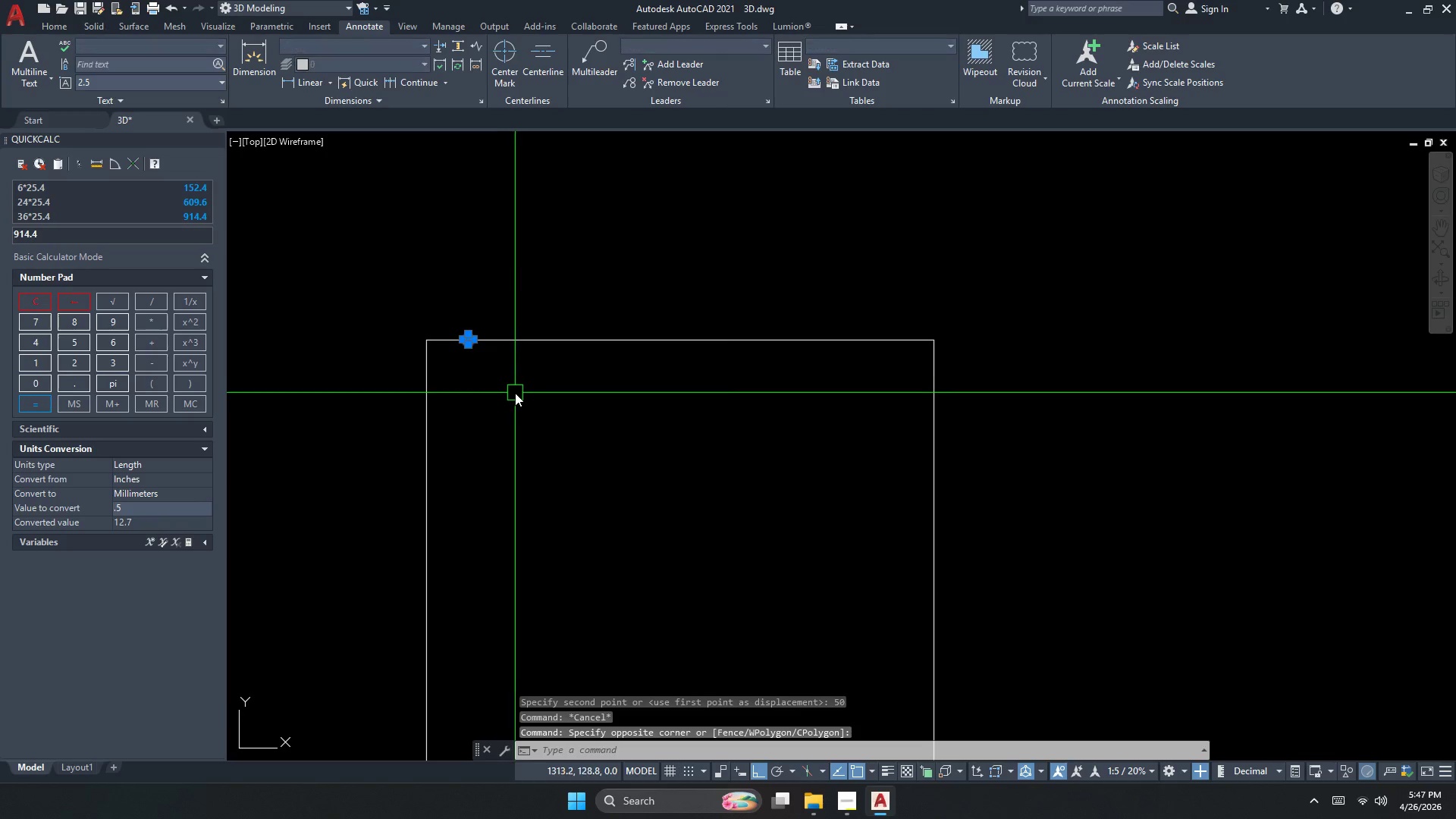 
key(M)
 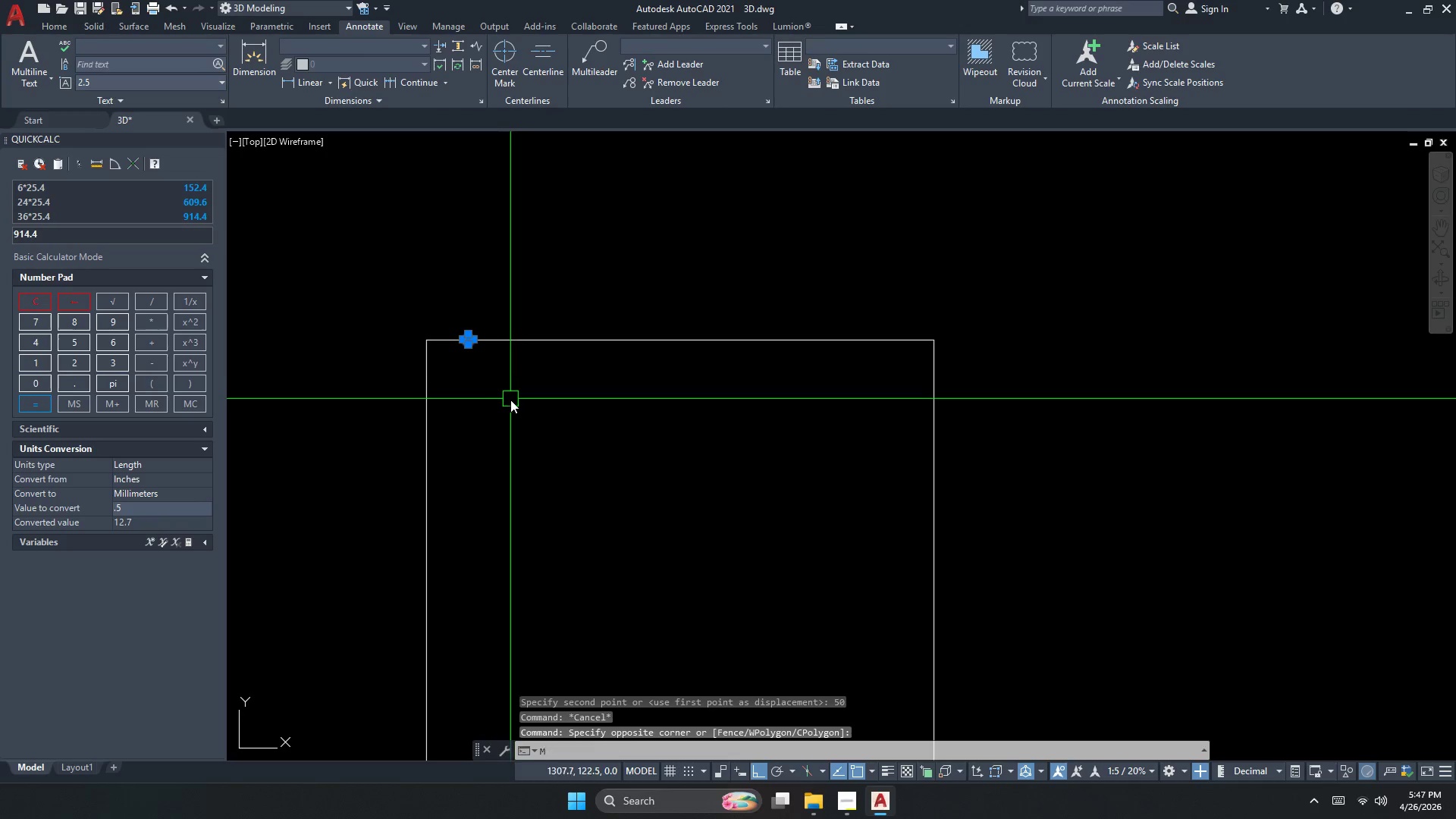 
key(Space)
 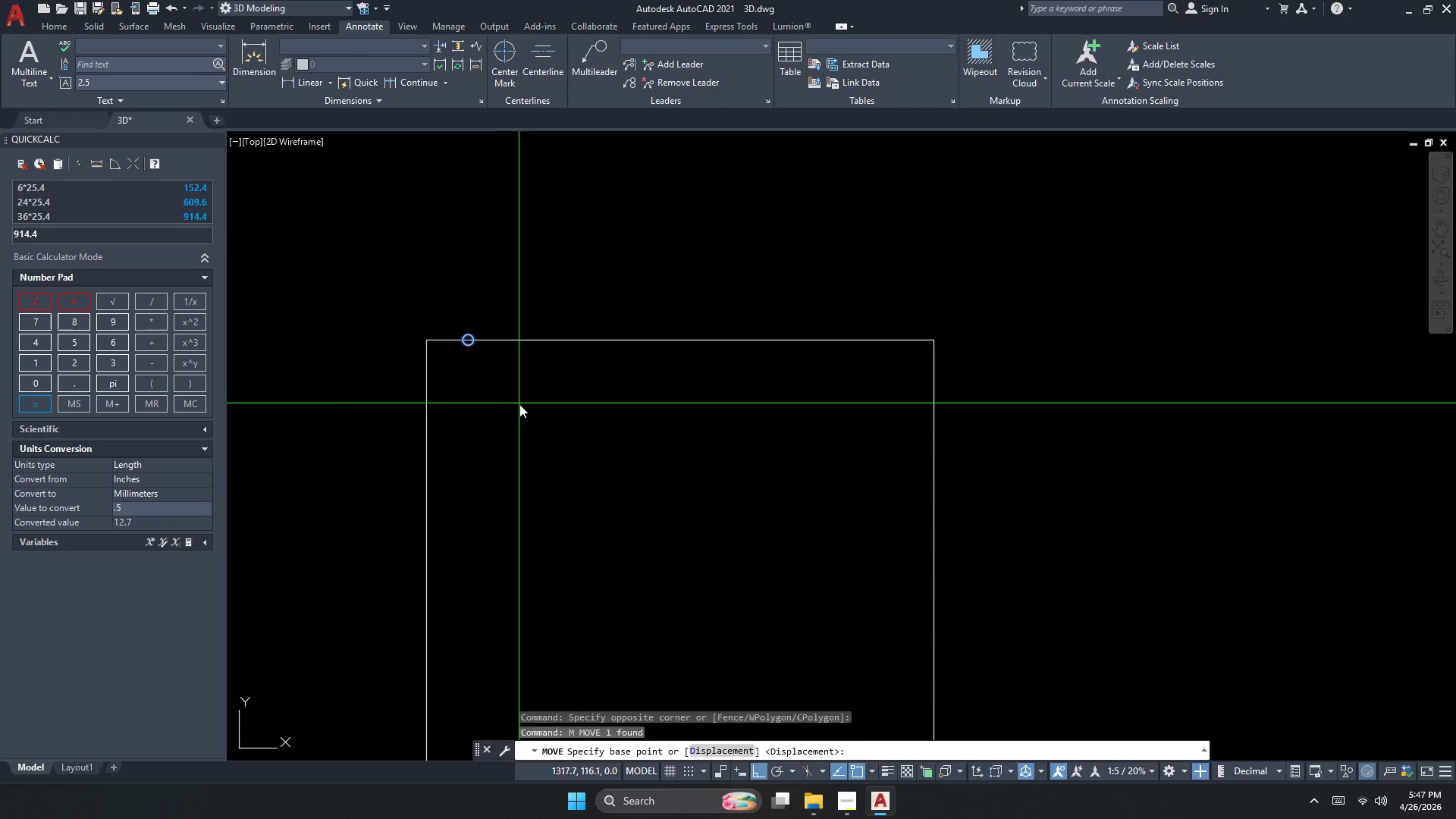 
left_click_drag(start_coordinate=[519, 406], to_coordinate=[522, 427])
 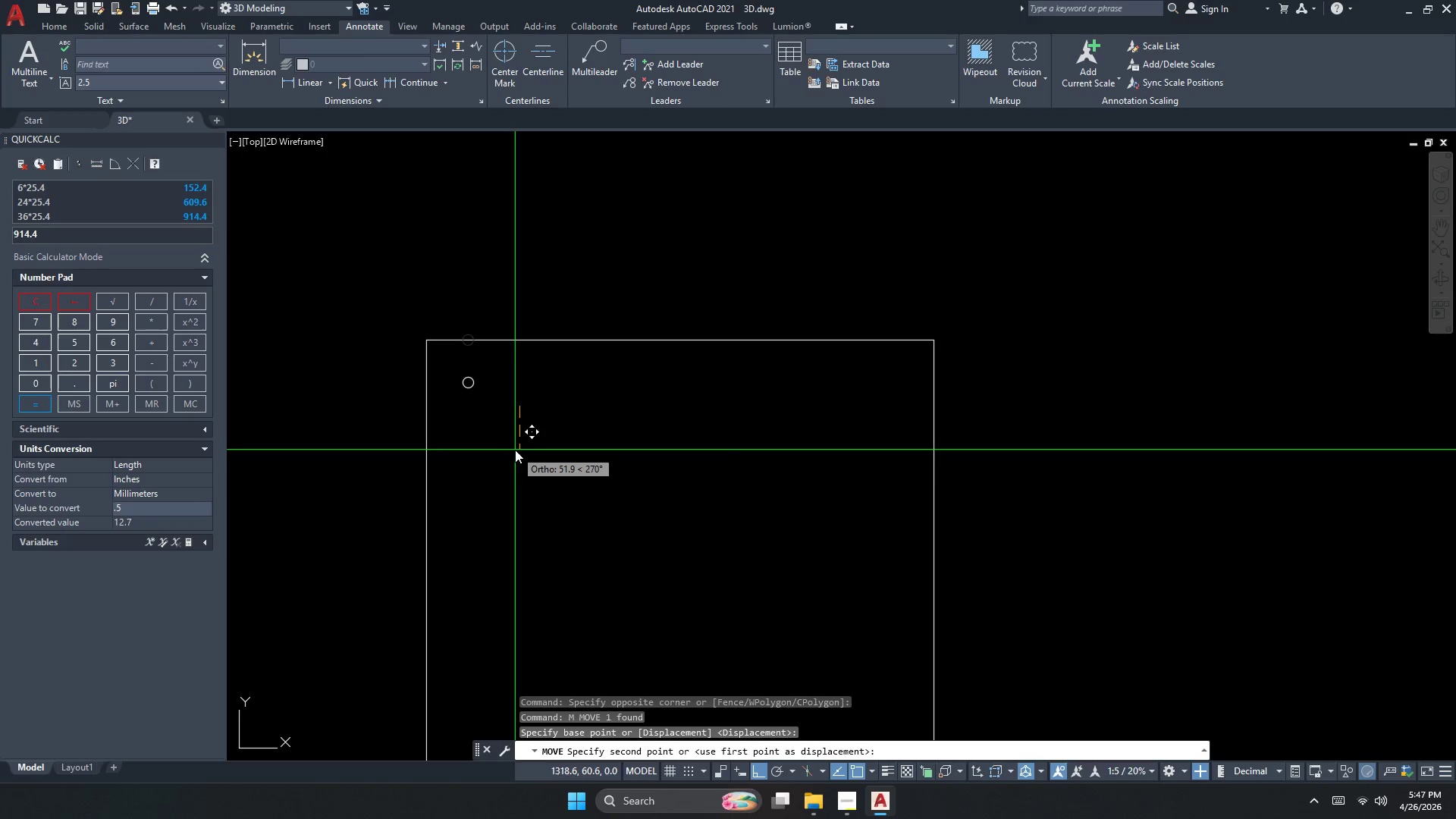 
key(Numpad5)
 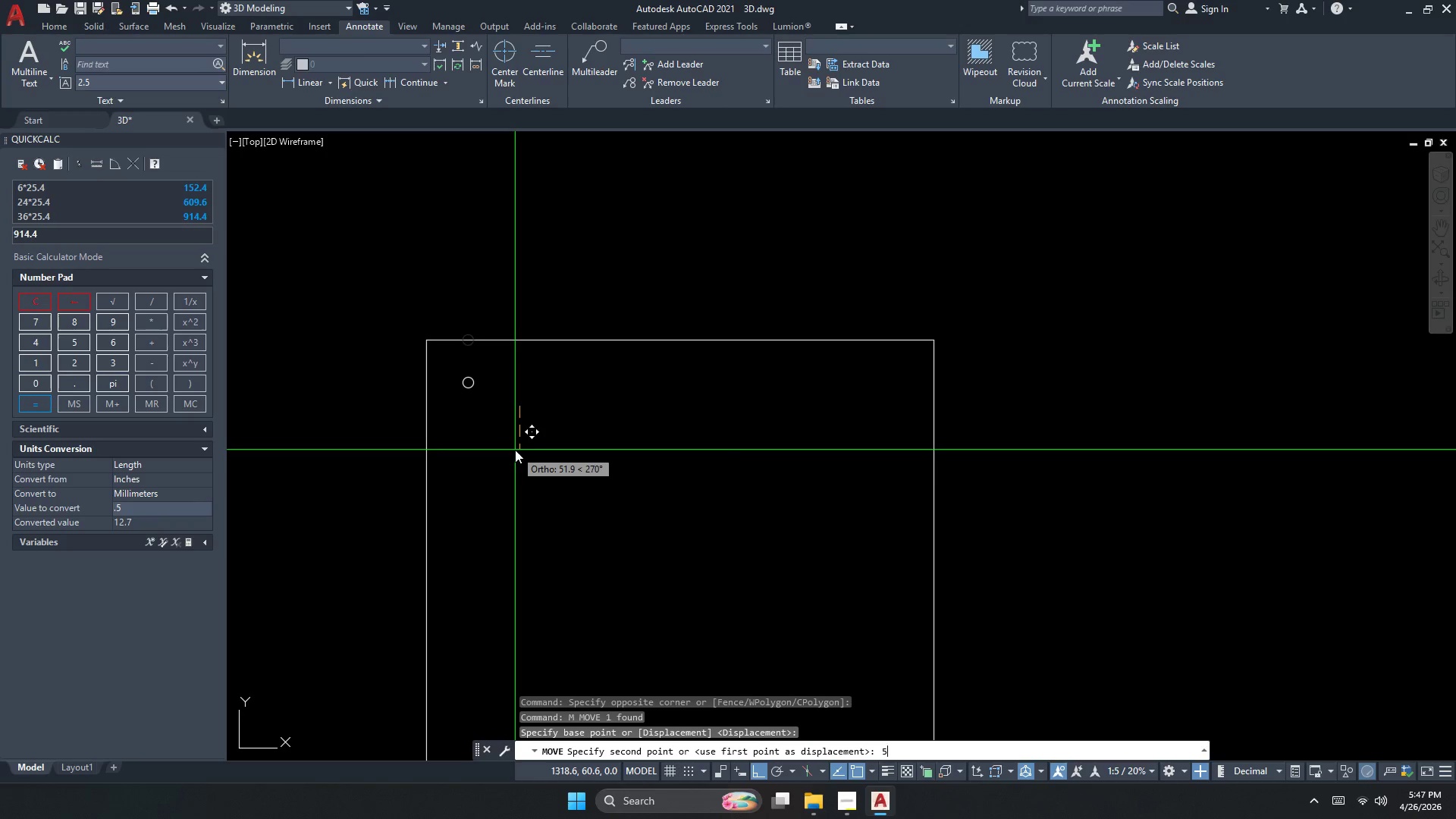 
key(Numpad0)
 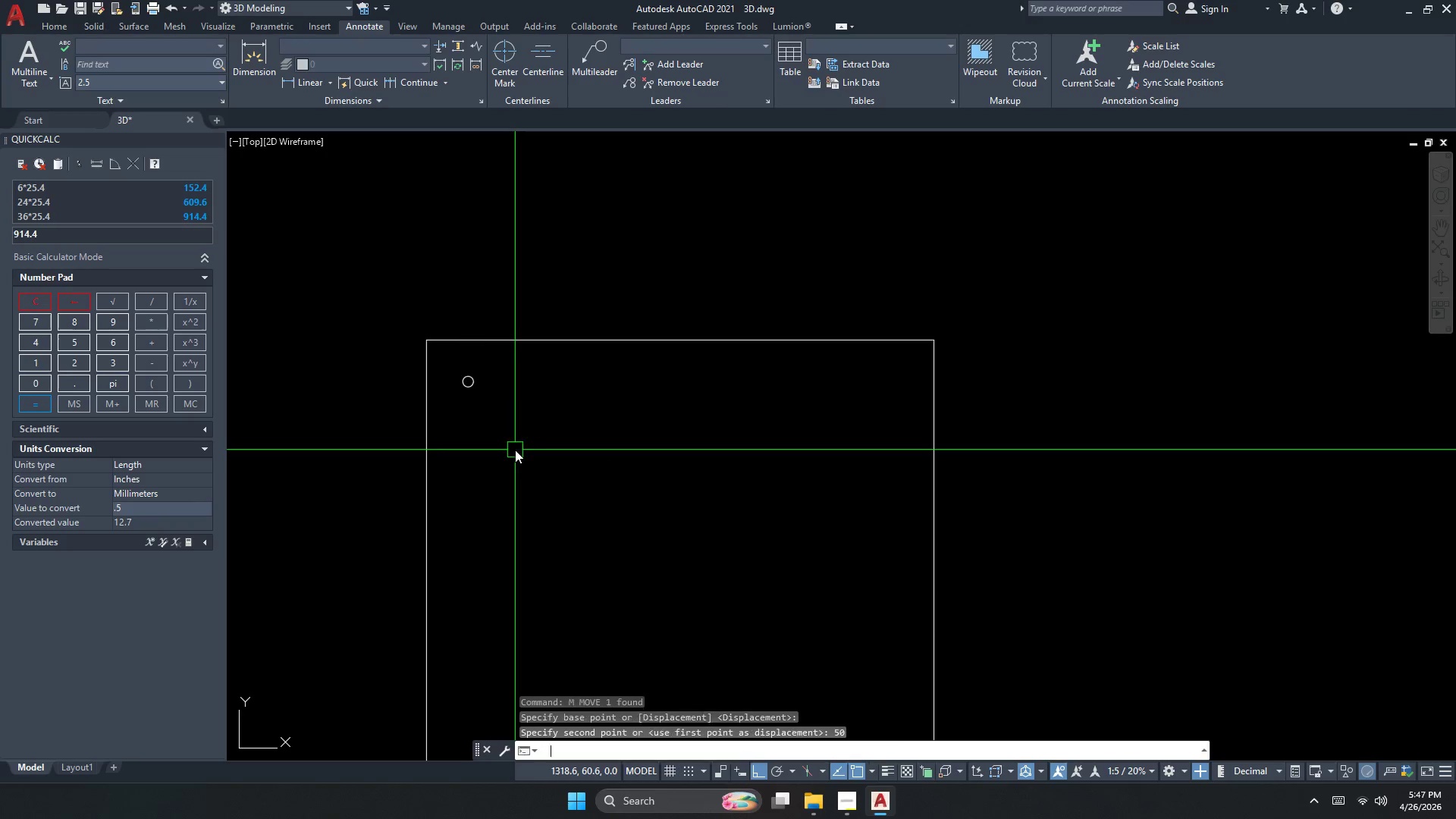 
key(NumpadEnter)
 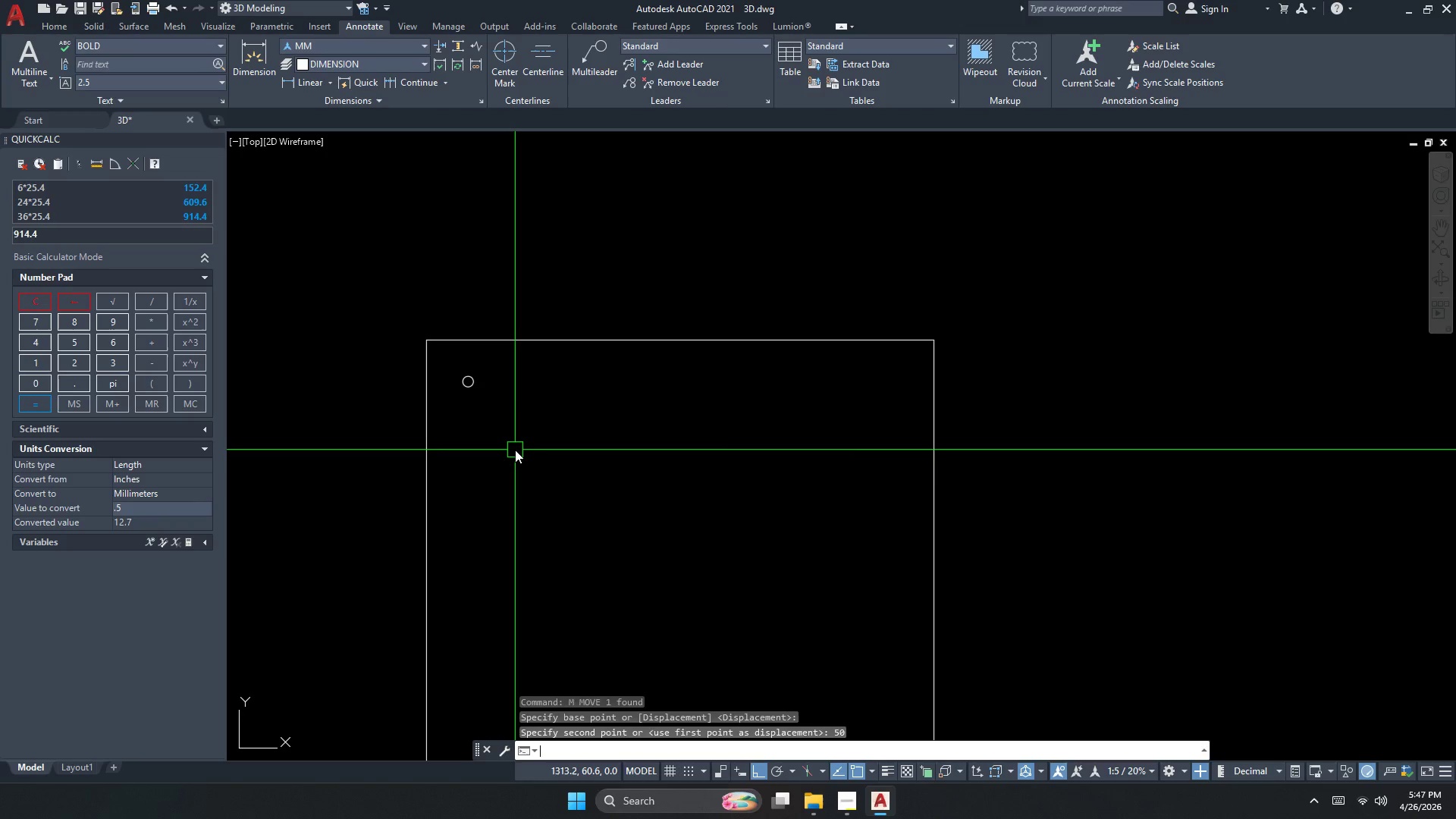 
key(Escape)
 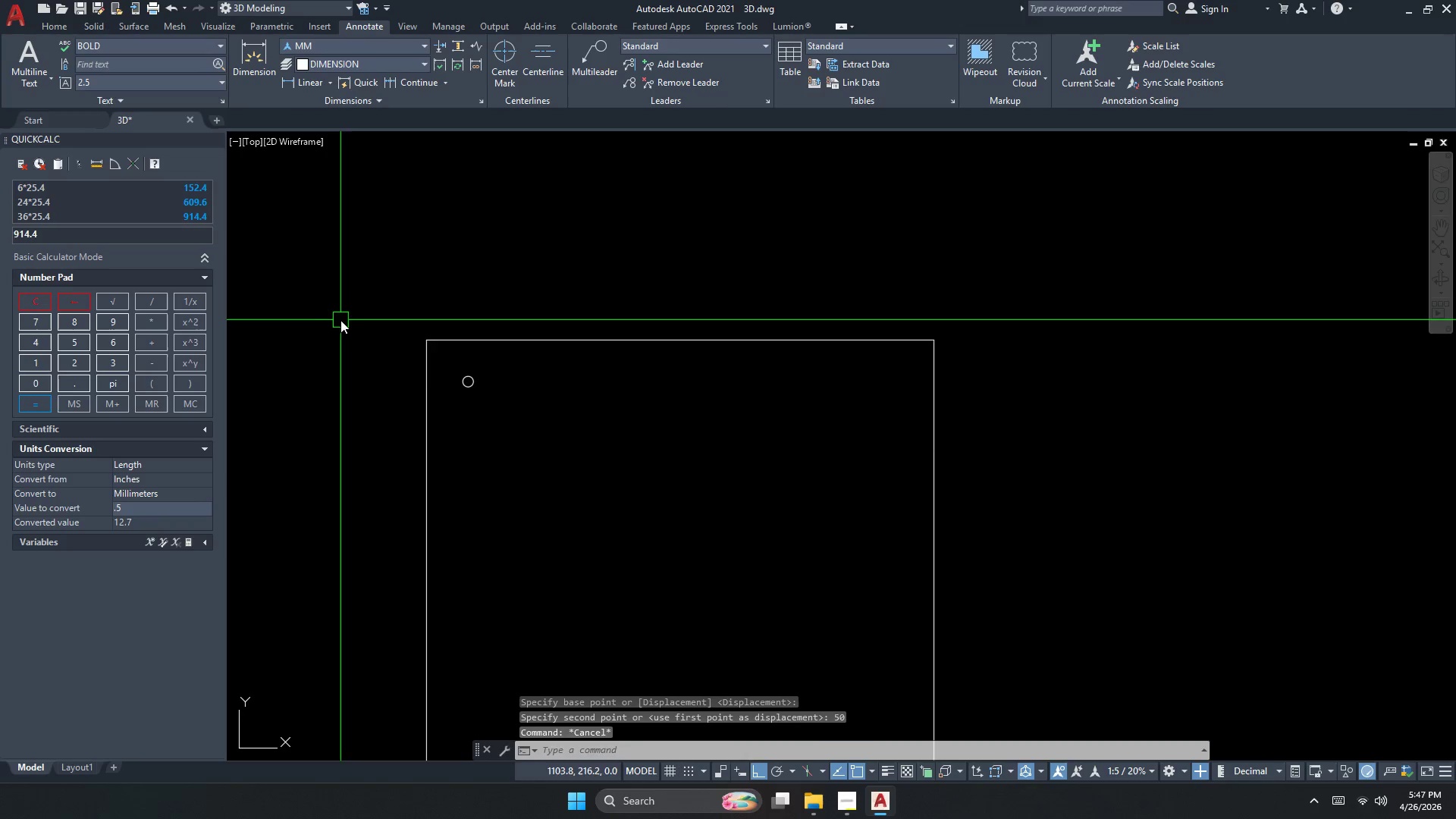 
left_click_drag(start_coordinate=[344, 317], to_coordinate=[387, 348])
 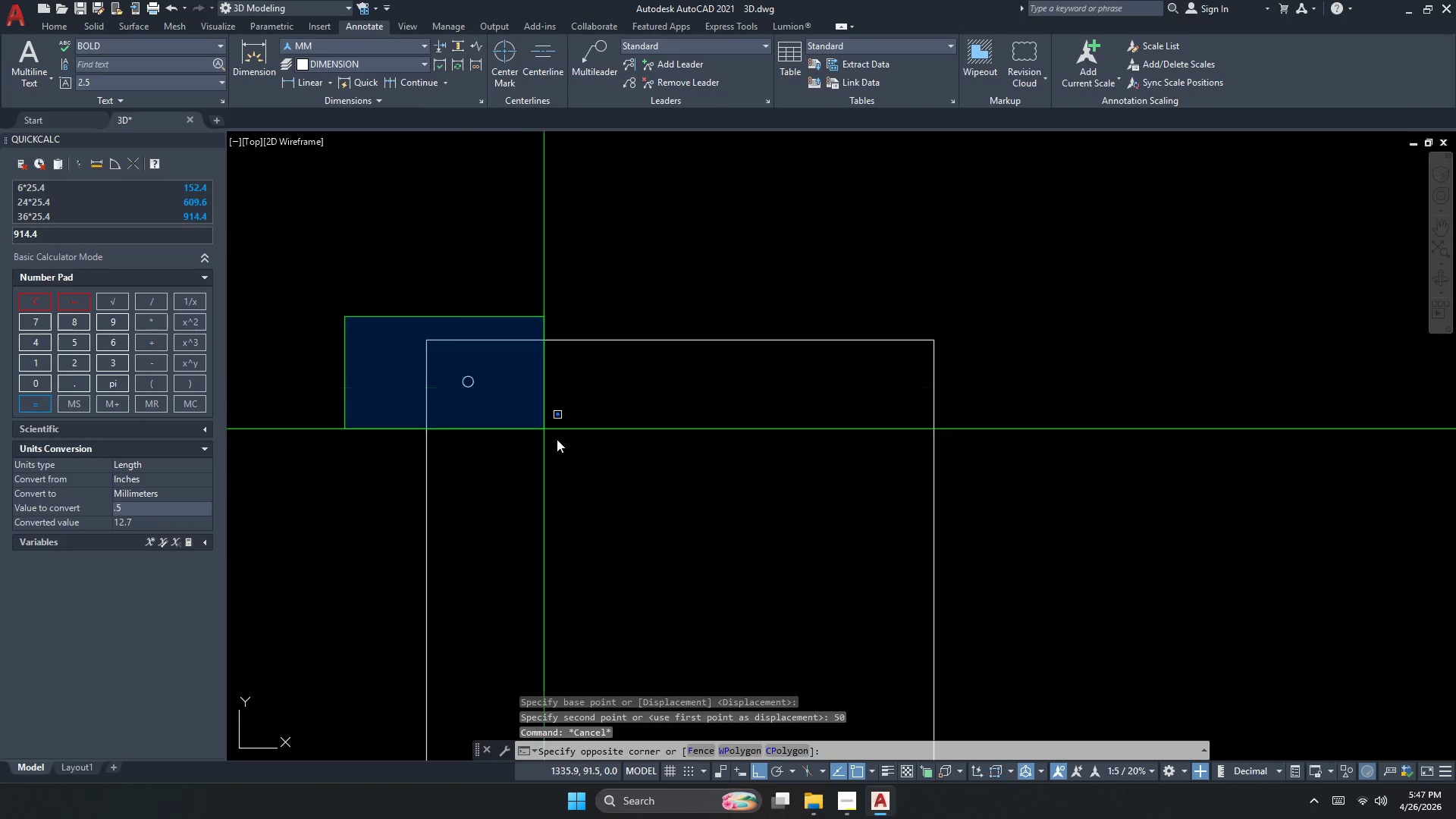 
left_click_drag(start_coordinate=[554, 436], to_coordinate=[558, 446])
 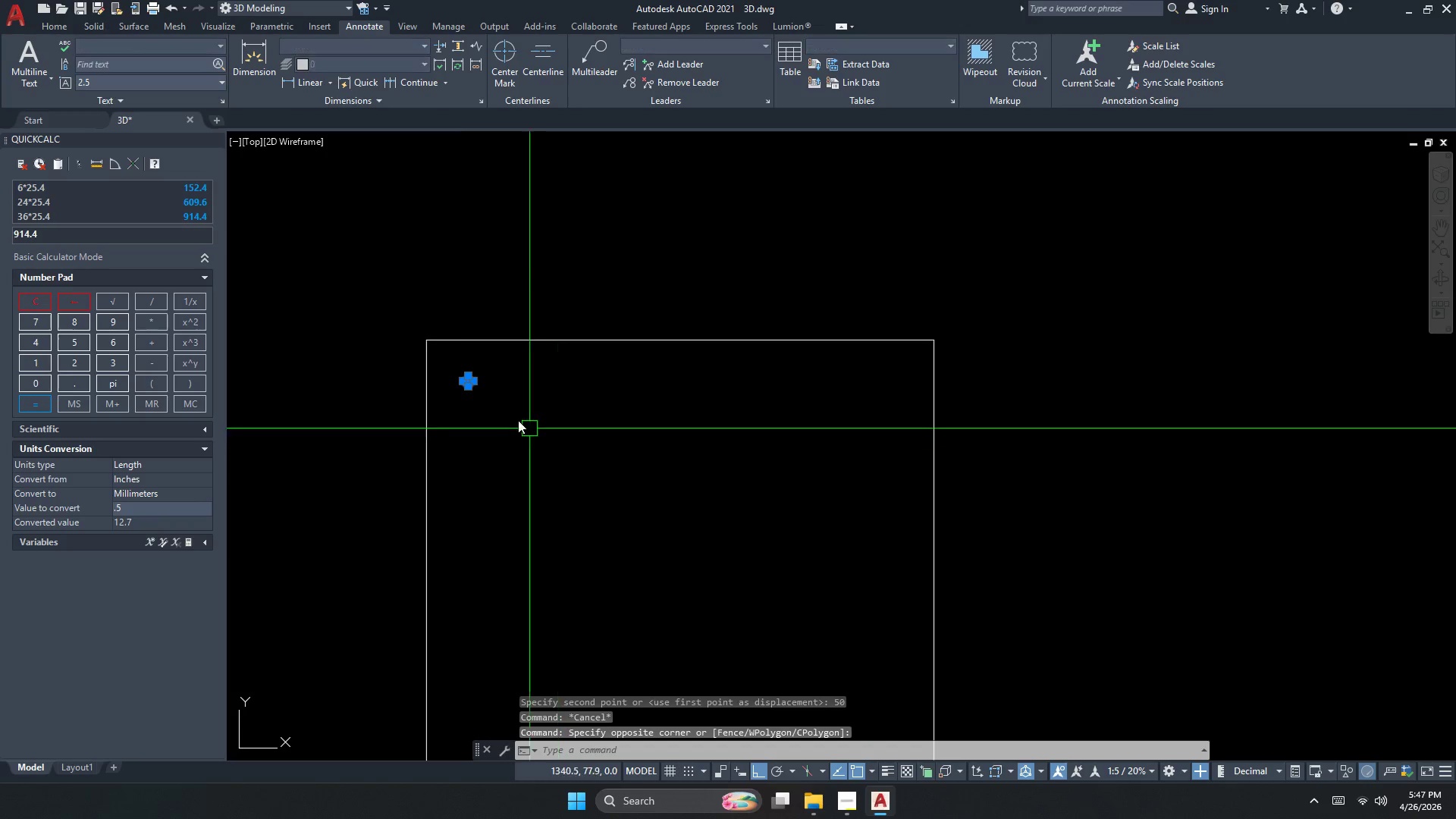 
scroll: coordinate [450, 365], scroll_direction: down, amount: 3.0
 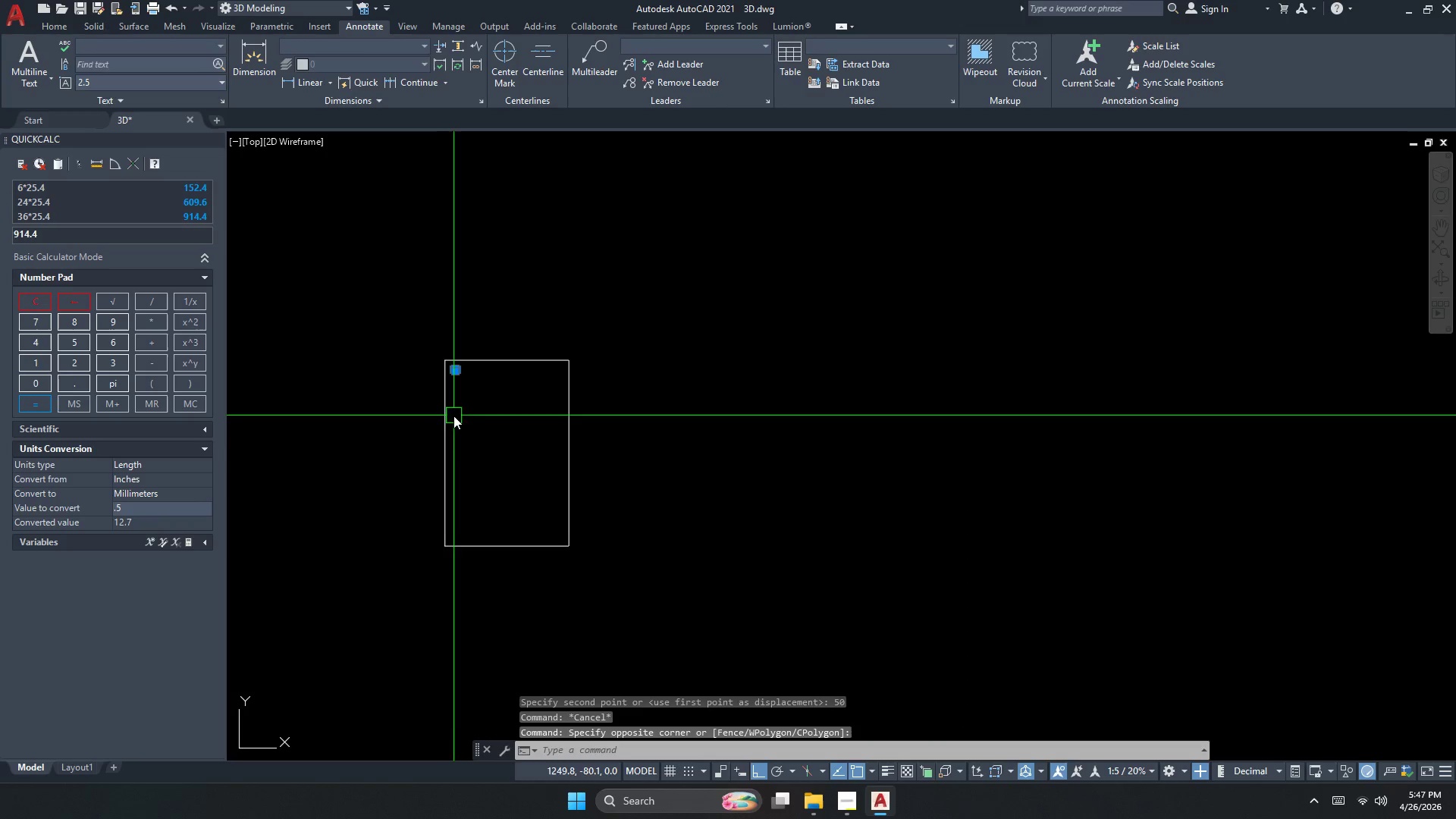 
type(mi )
 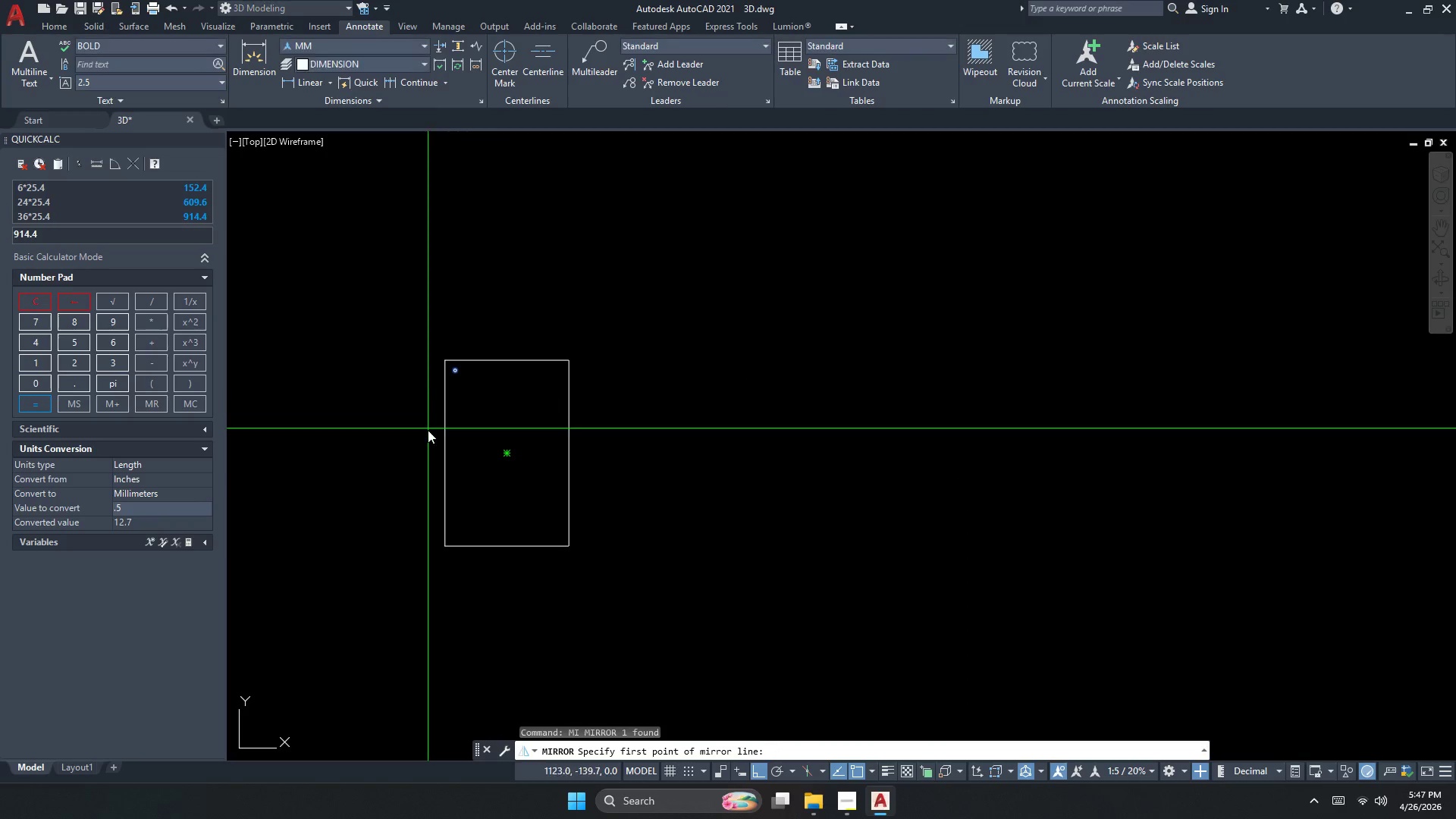 
scroll: coordinate [428, 431], scroll_direction: down, amount: 1.0
 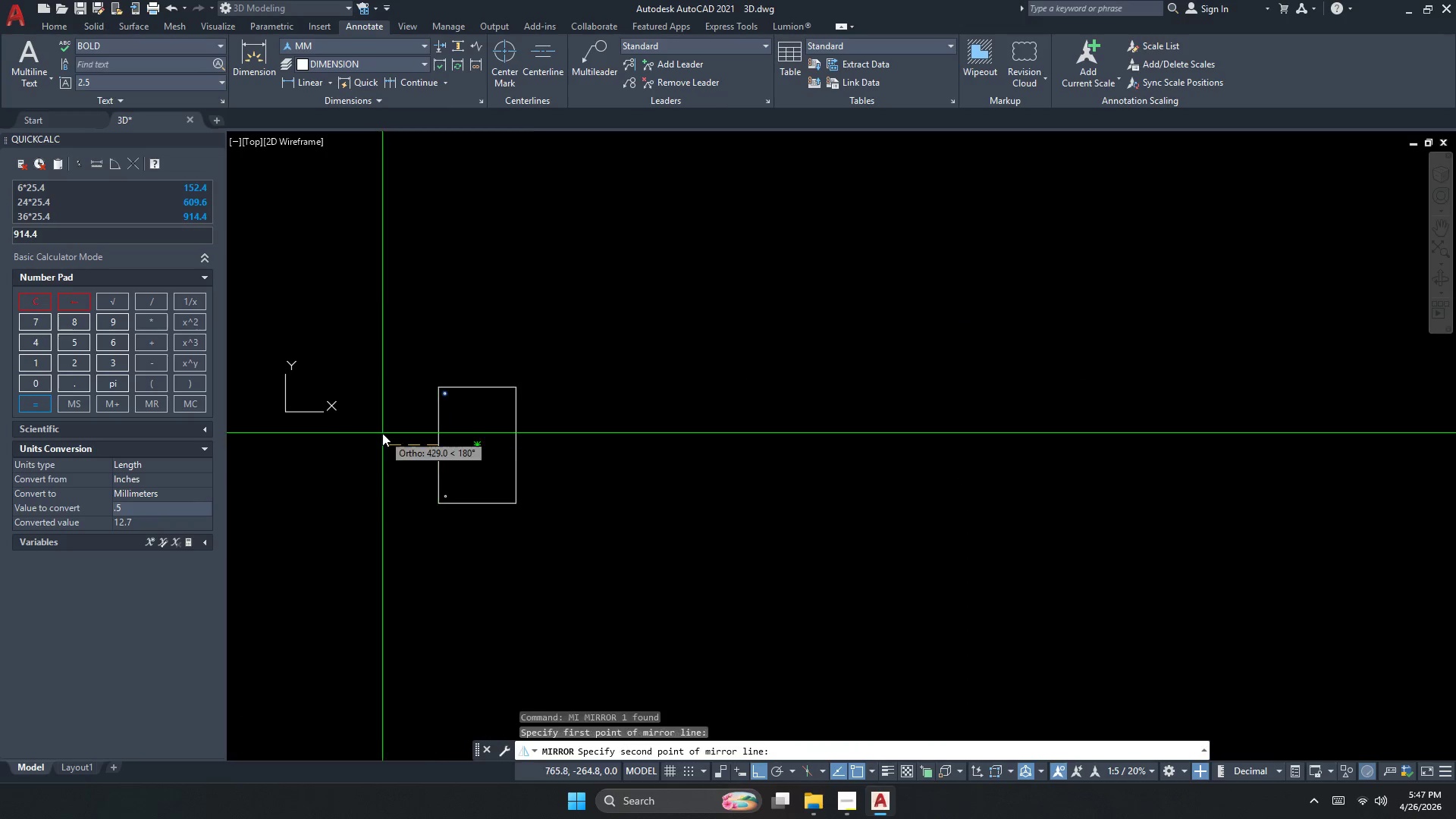 
double_click([382, 433])
 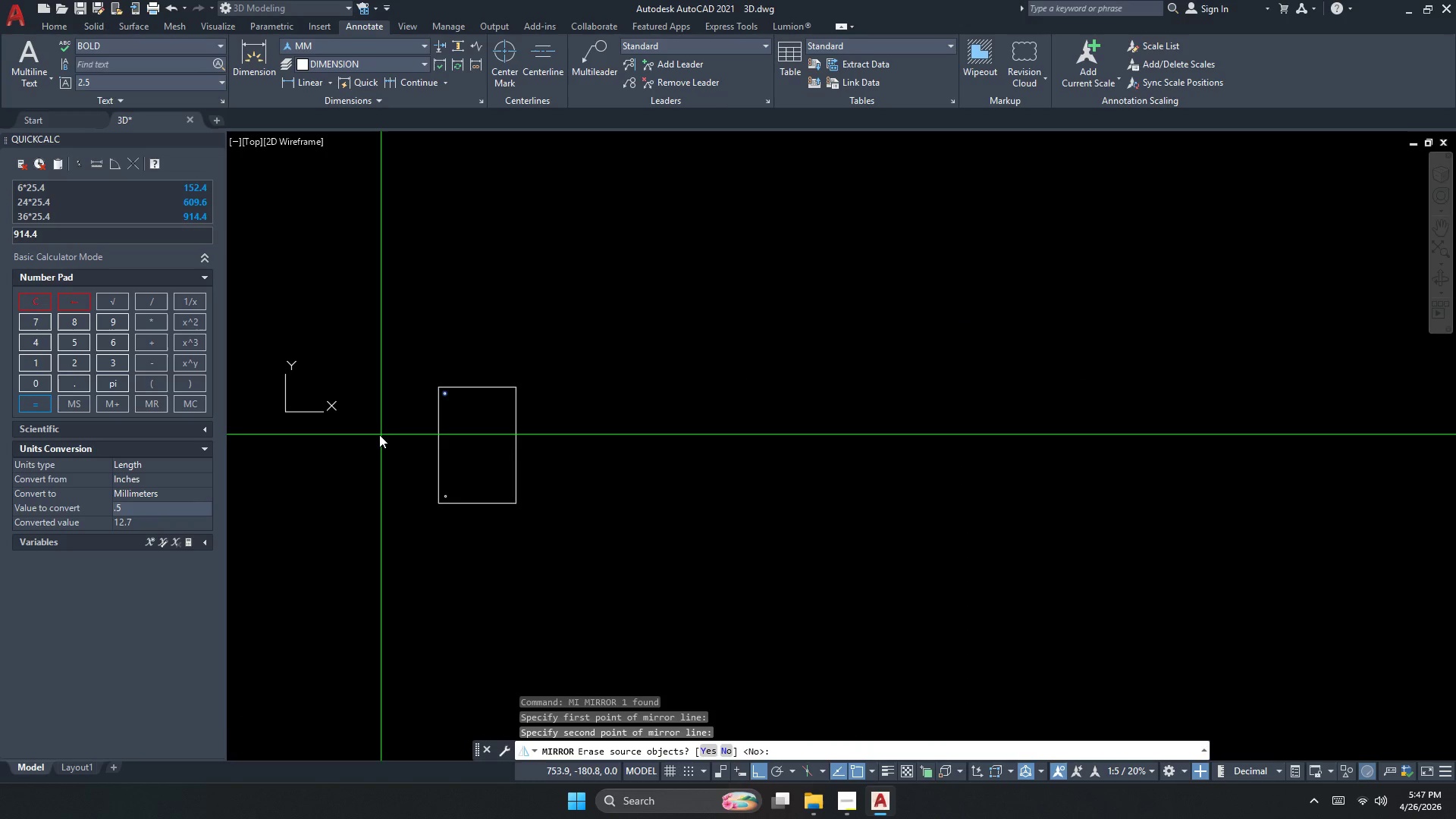 
key(N)
 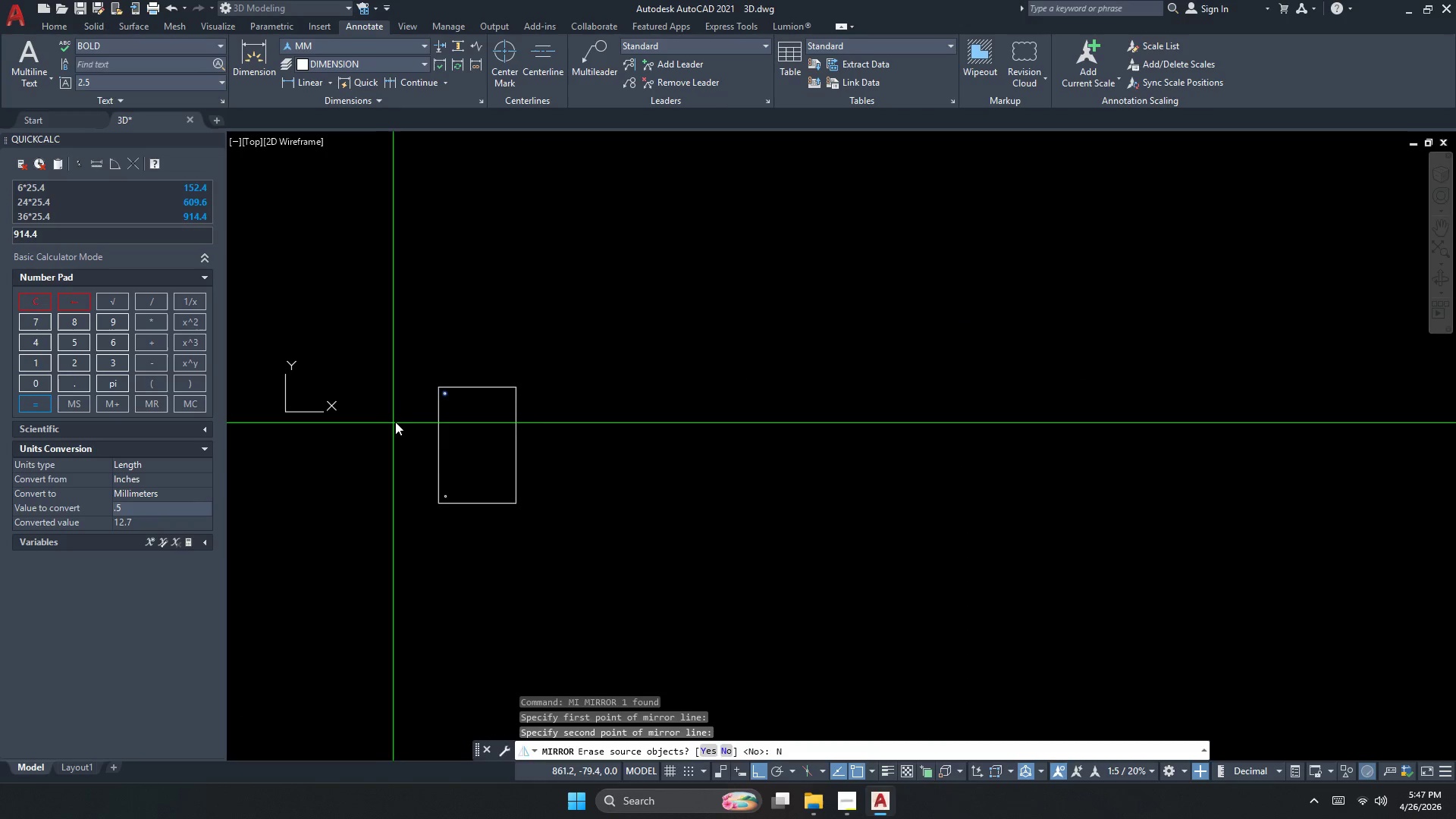 
key(Space)
 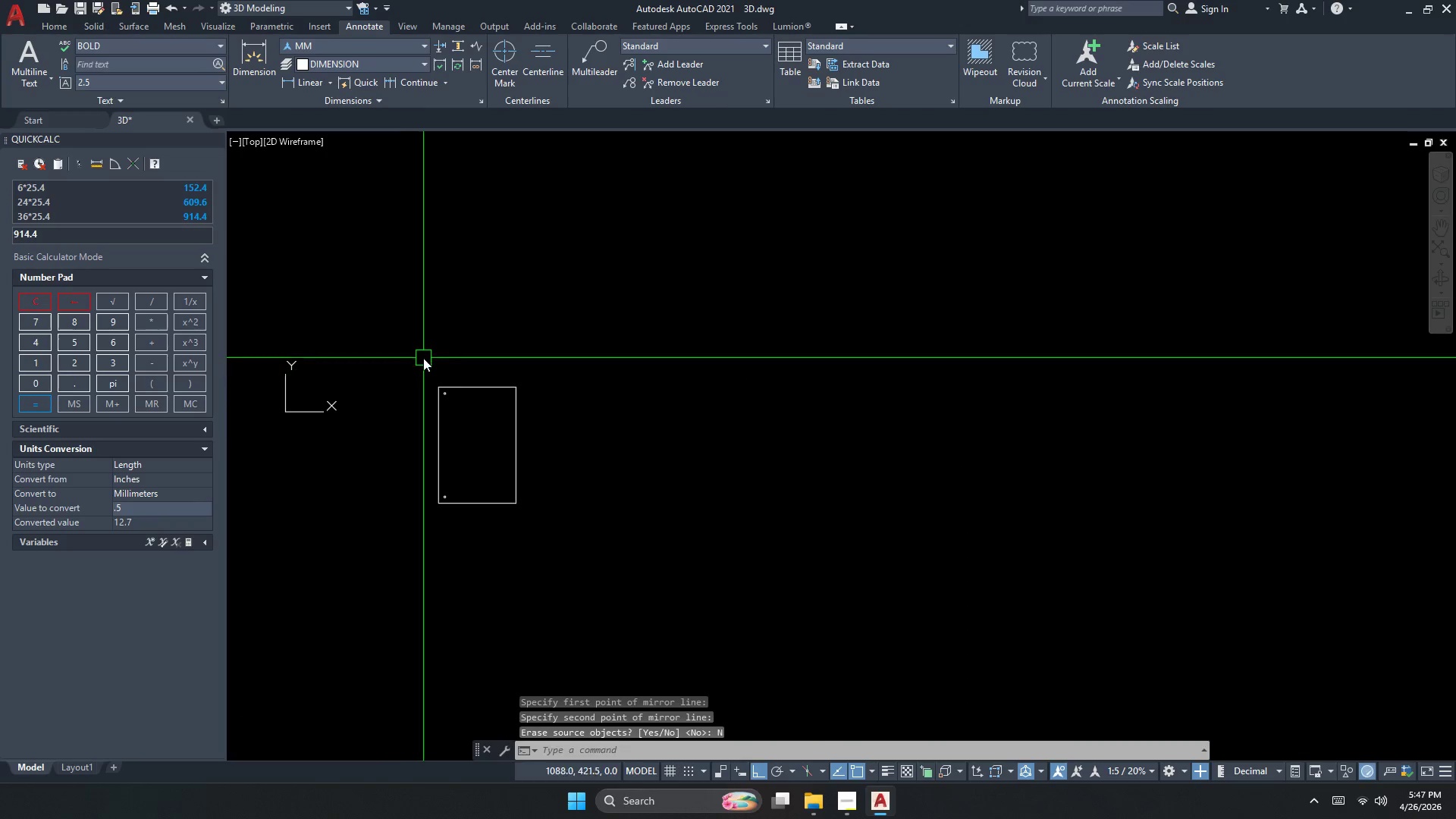 
left_click_drag(start_coordinate=[423, 358], to_coordinate=[435, 384])
 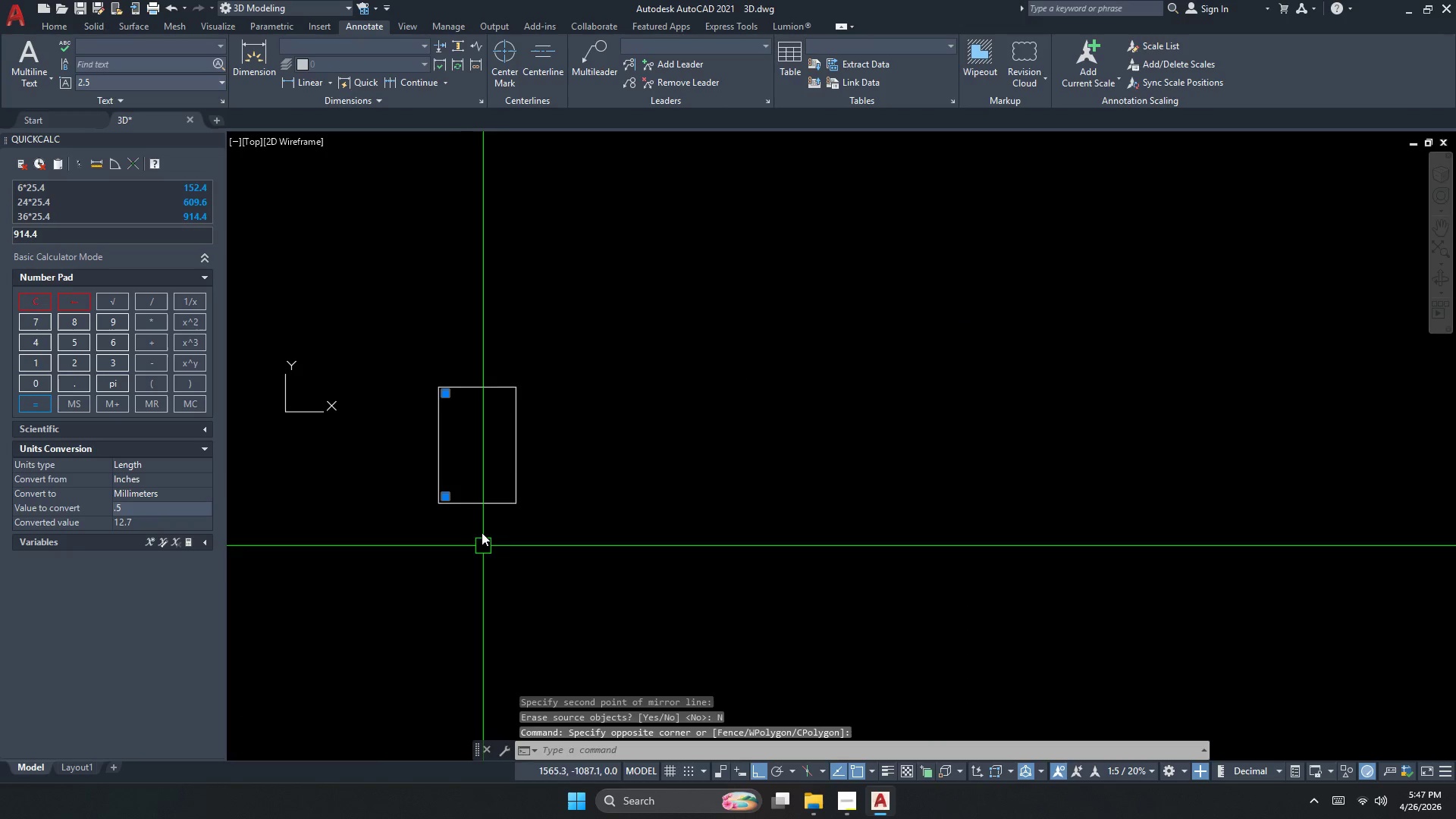 
type(mi )
 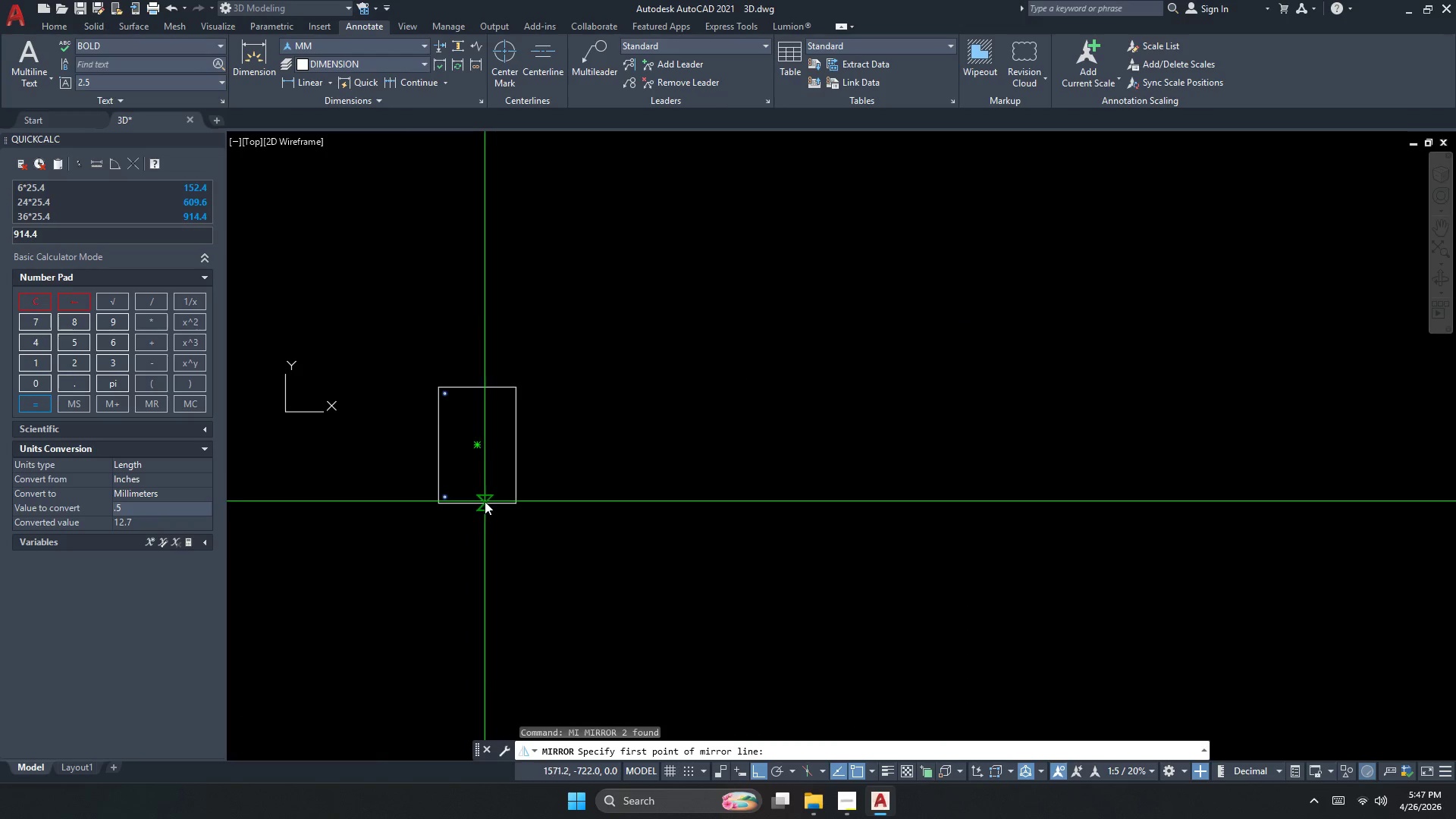 
left_click_drag(start_coordinate=[480, 501], to_coordinate=[482, 510])
 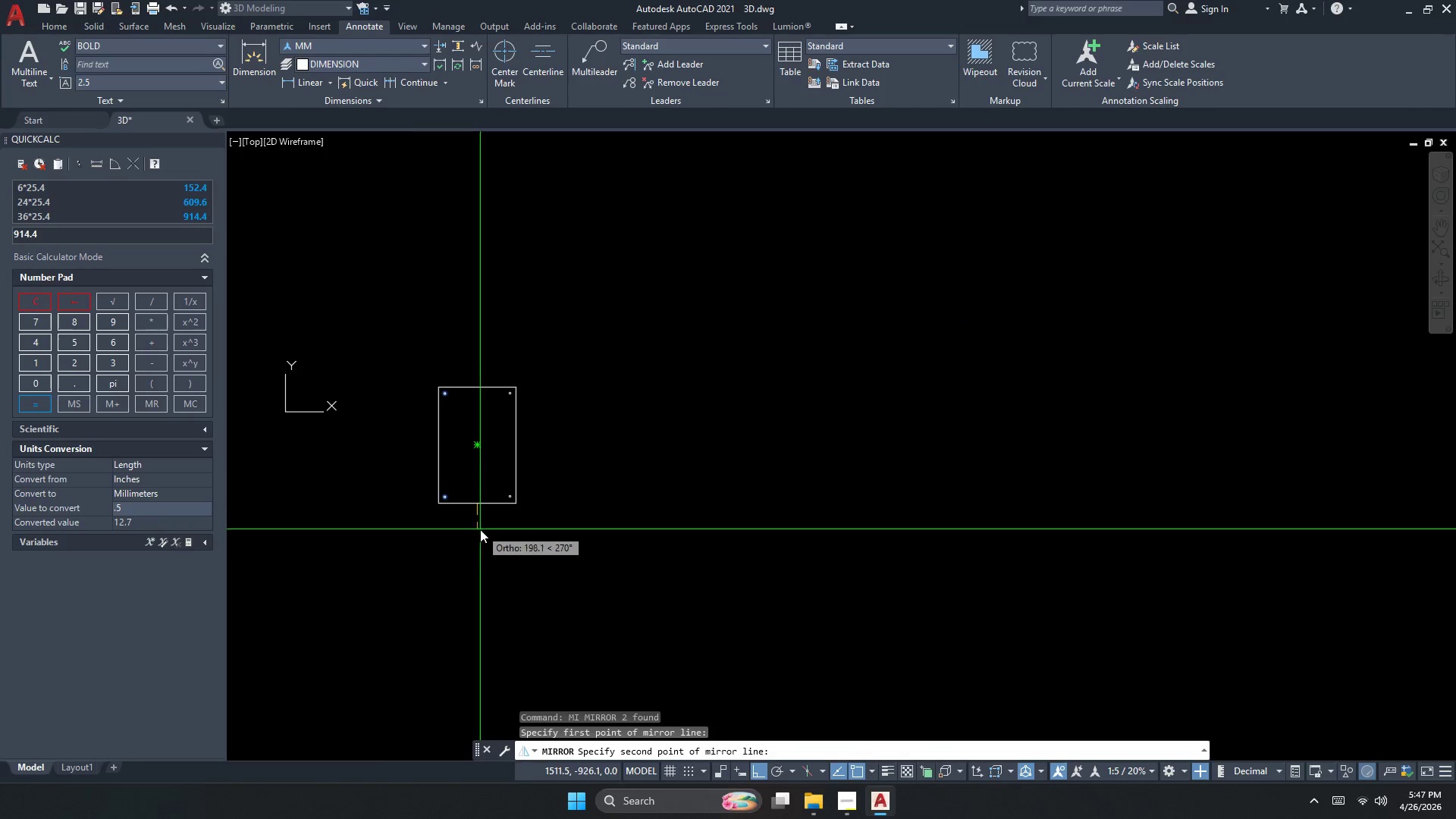 
double_click([480, 529])
 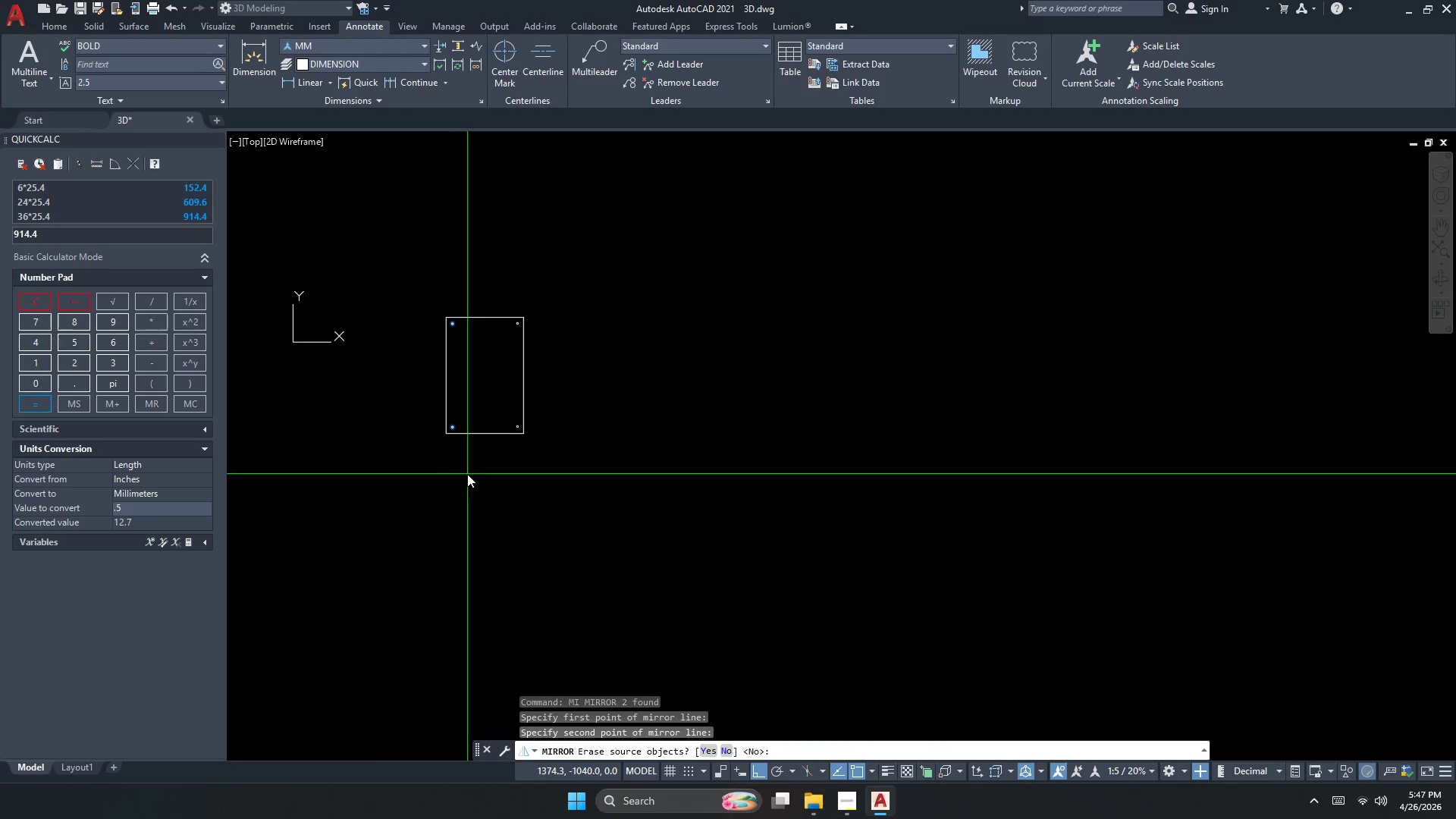 
key(N)
 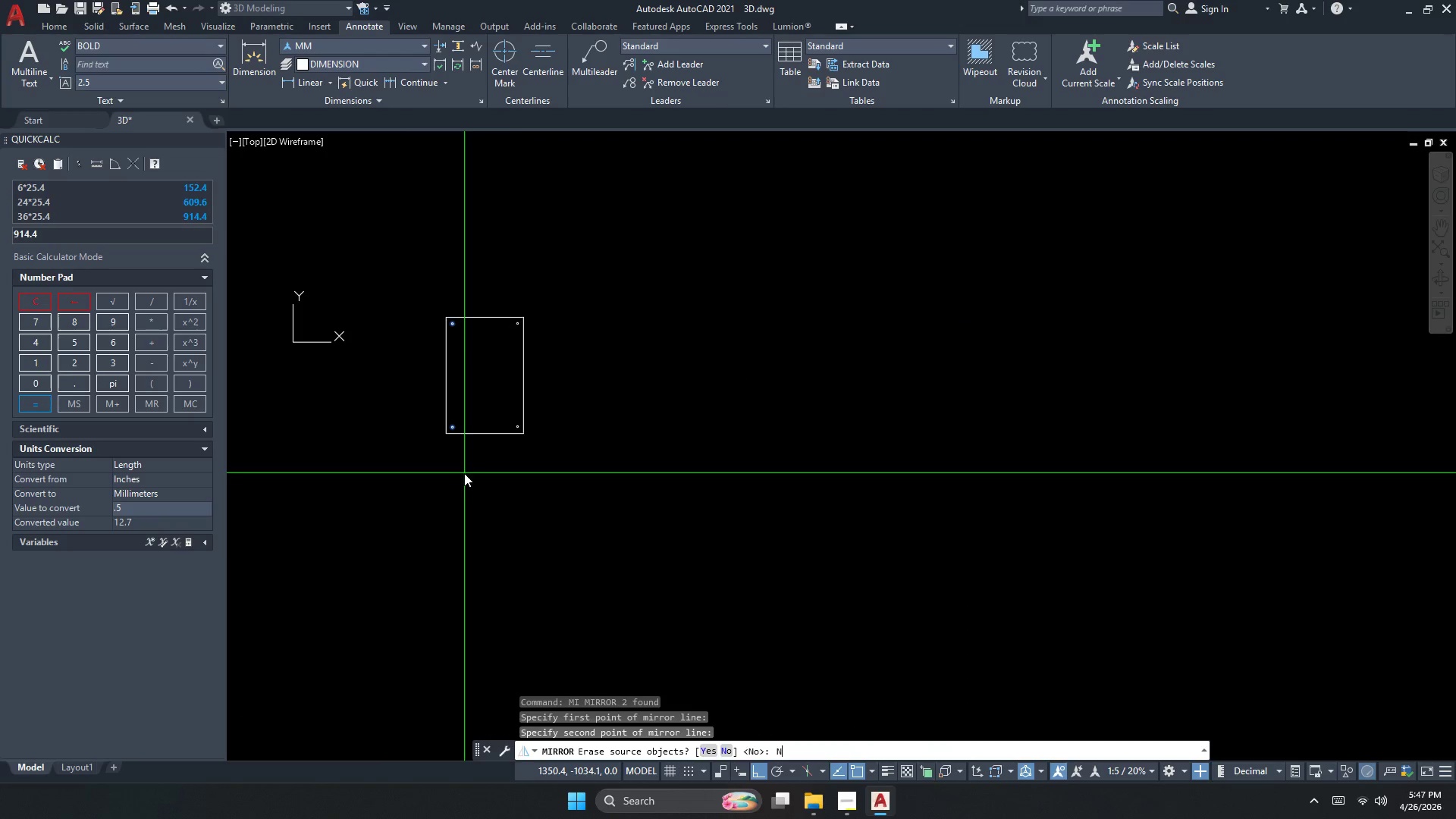 
key(Escape)
 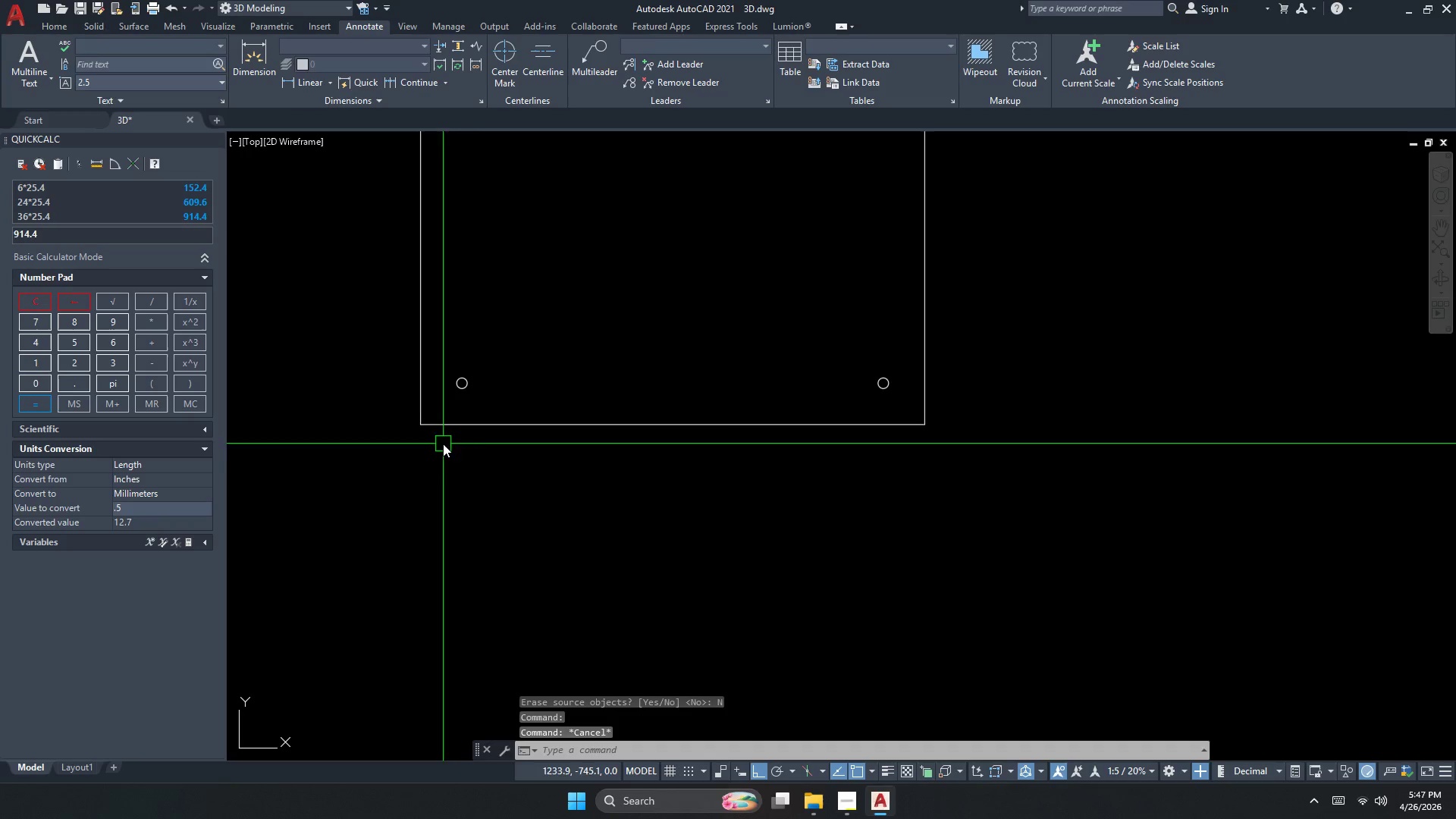 
scroll: coordinate [447, 416], scroll_direction: up, amount: 4.0
 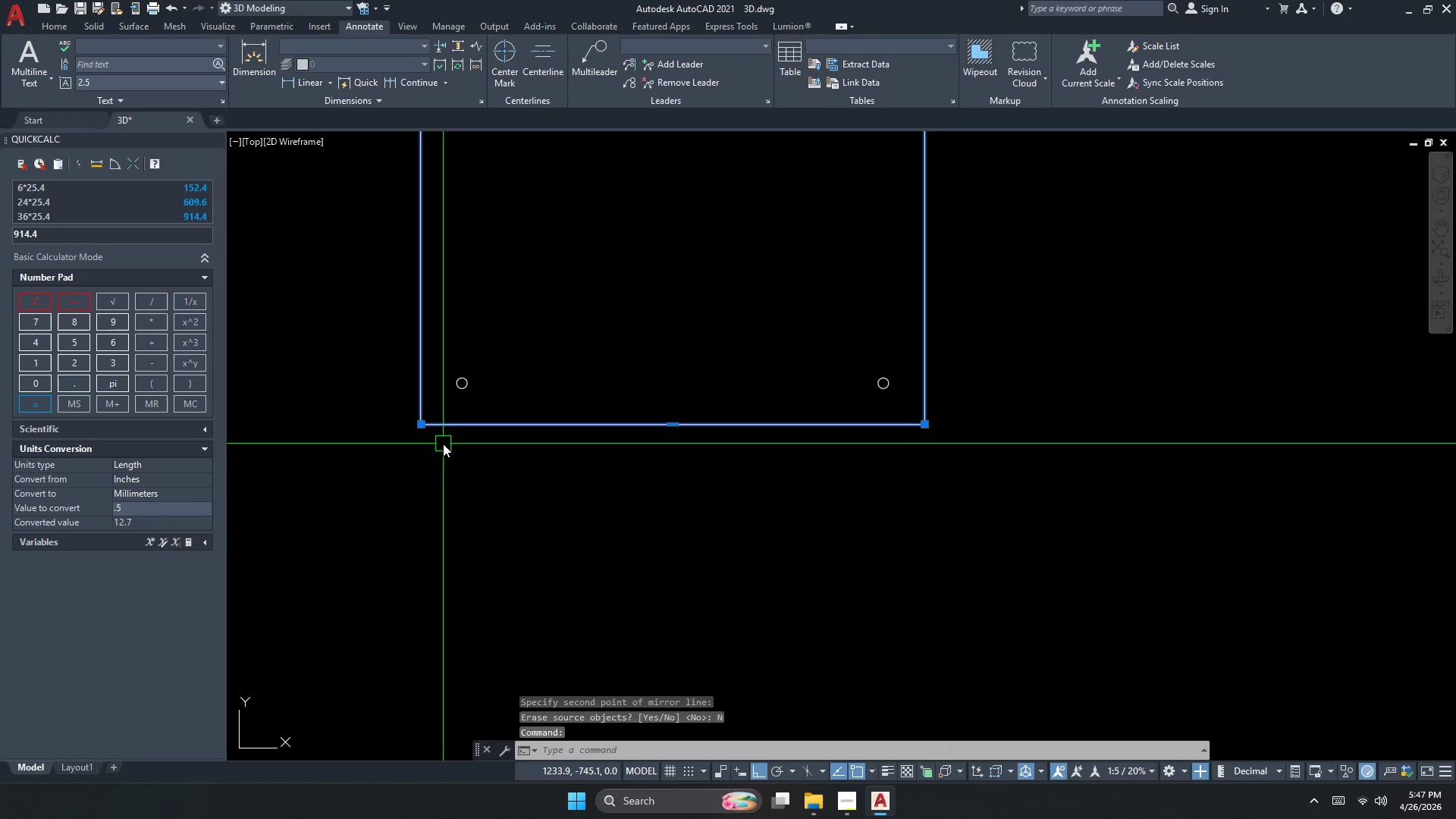 
scroll: coordinate [538, 488], scroll_direction: down, amount: 2.0
 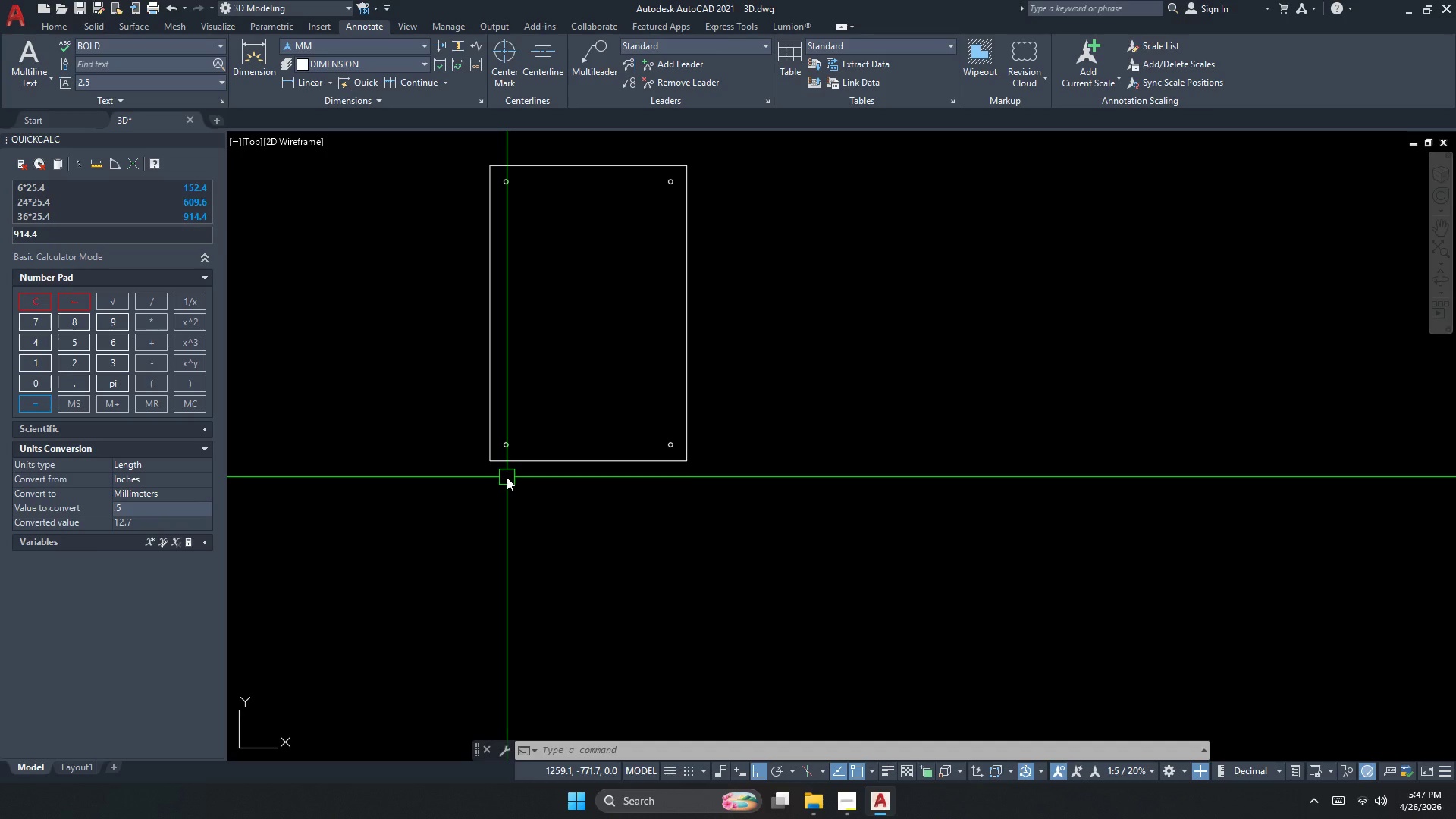 
wait(25.24)
 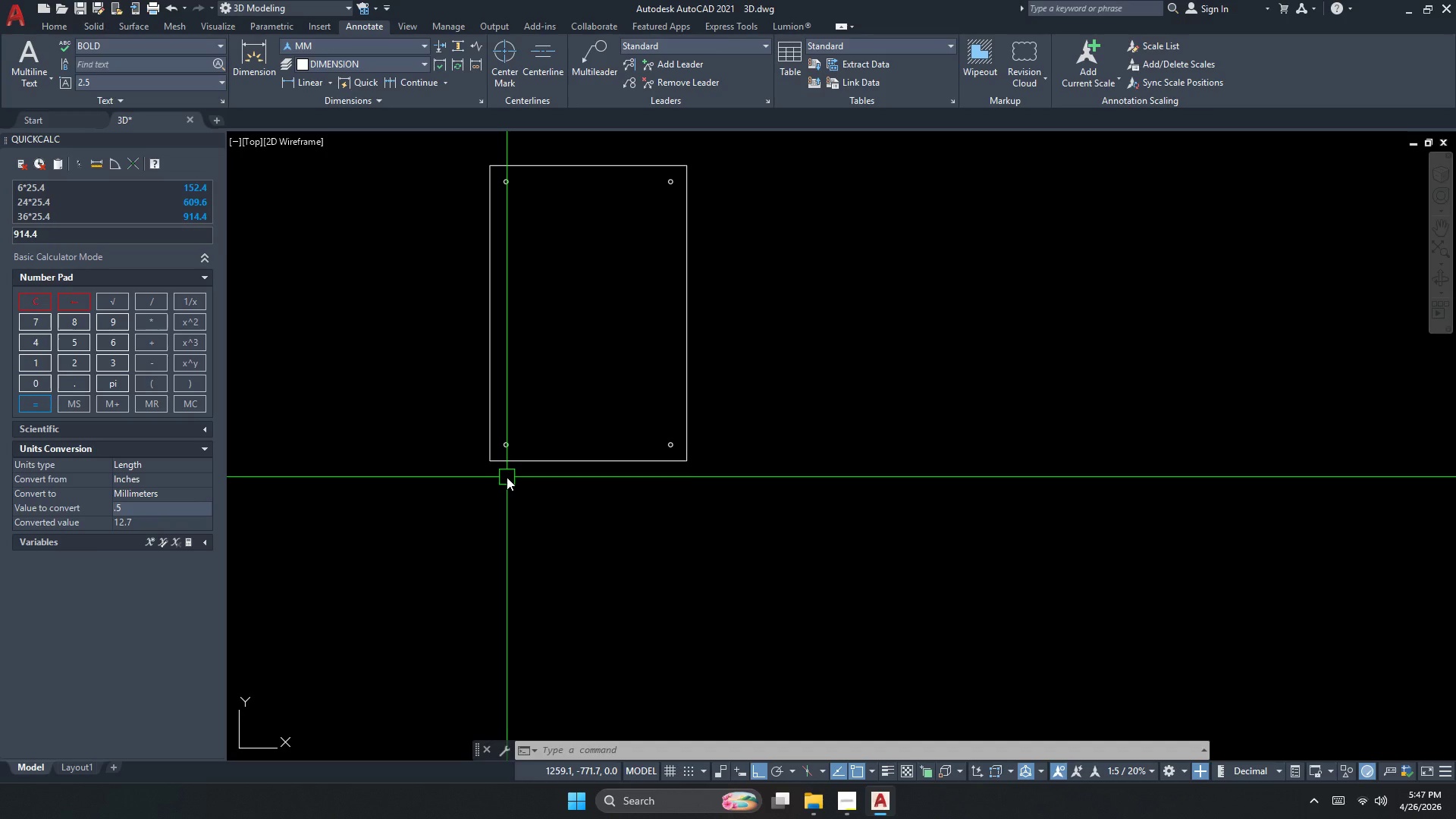 
double_click([158, 510])
 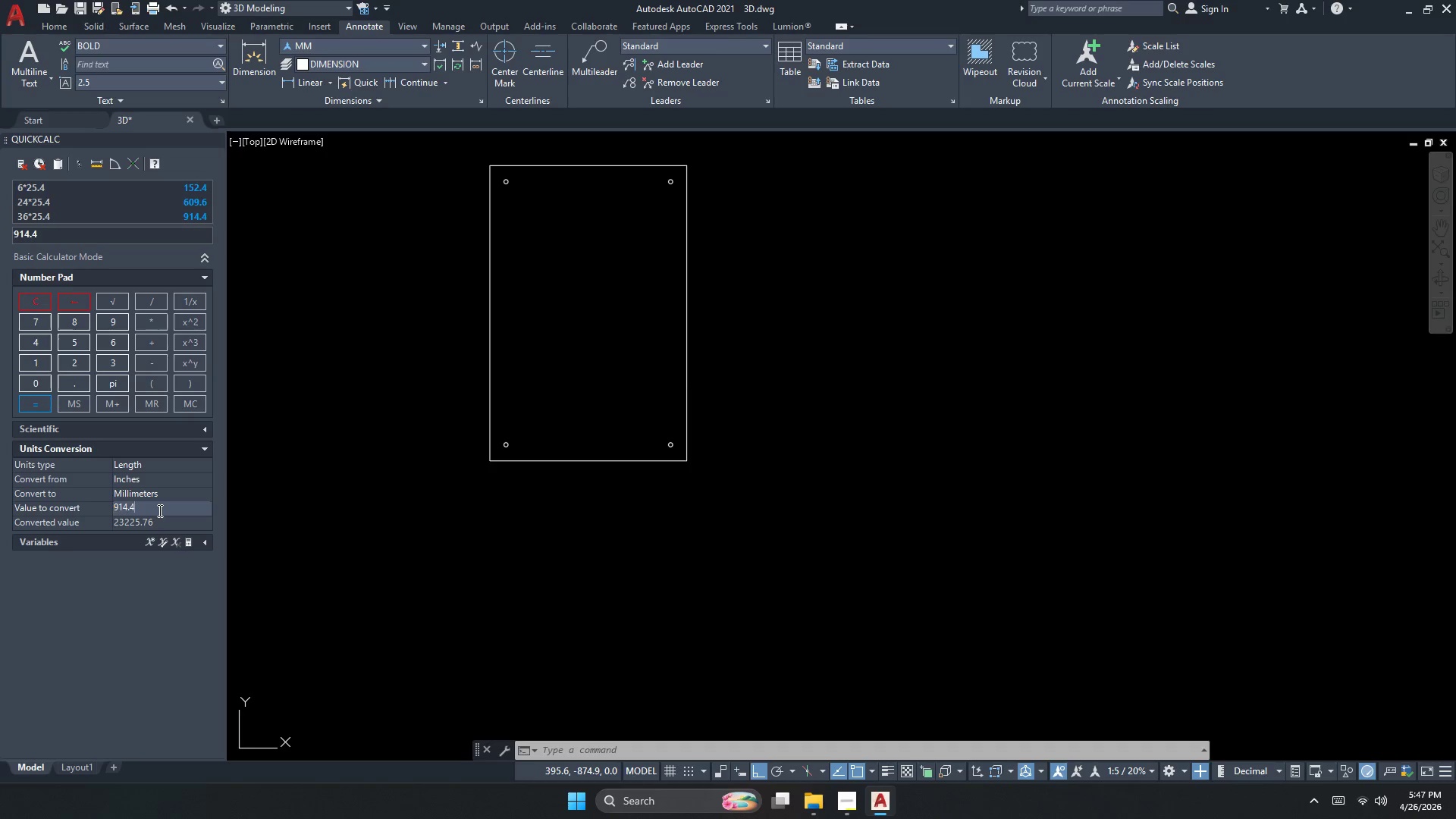 
triple_click([158, 510])
 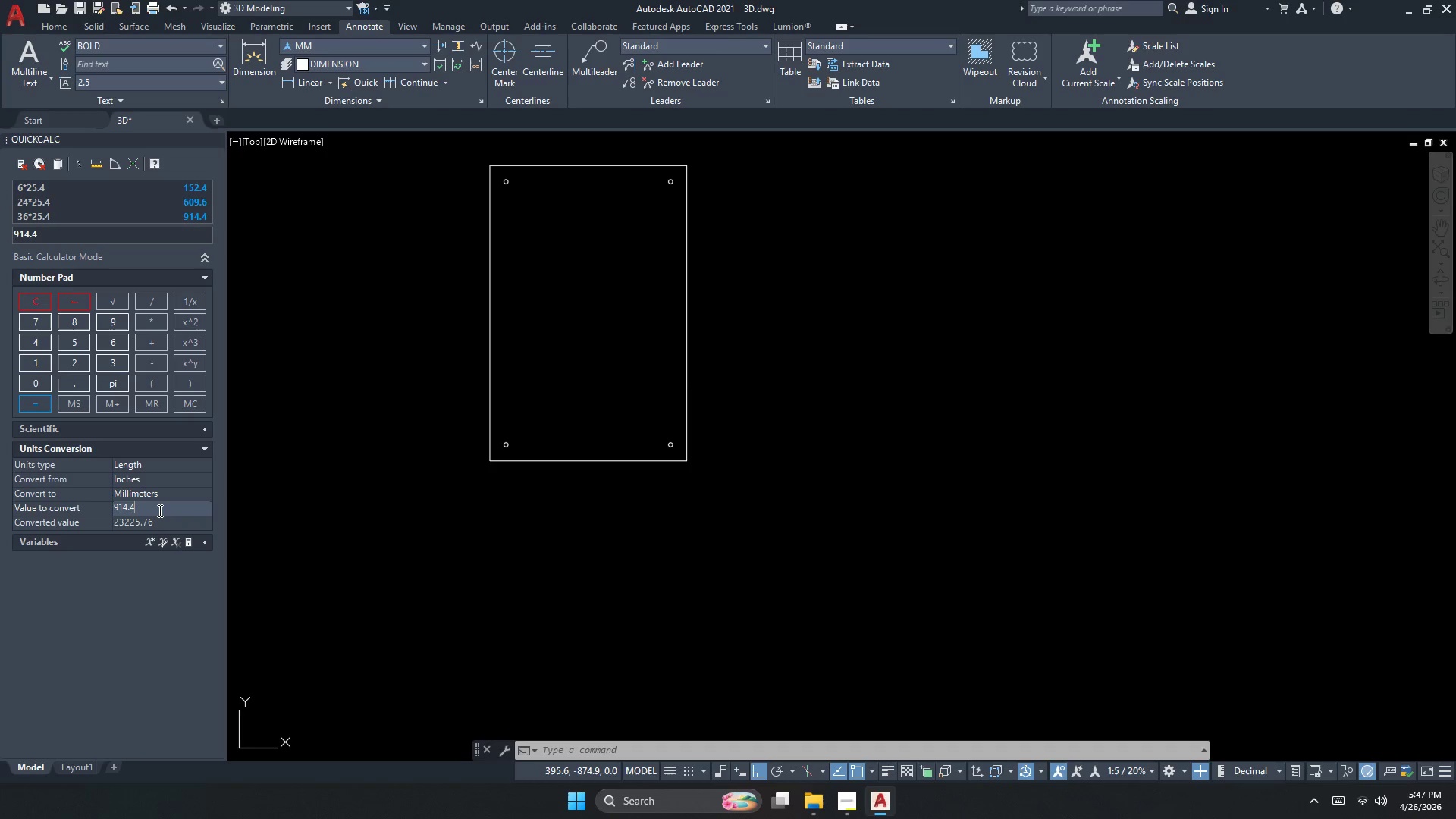 
triple_click([158, 510])
 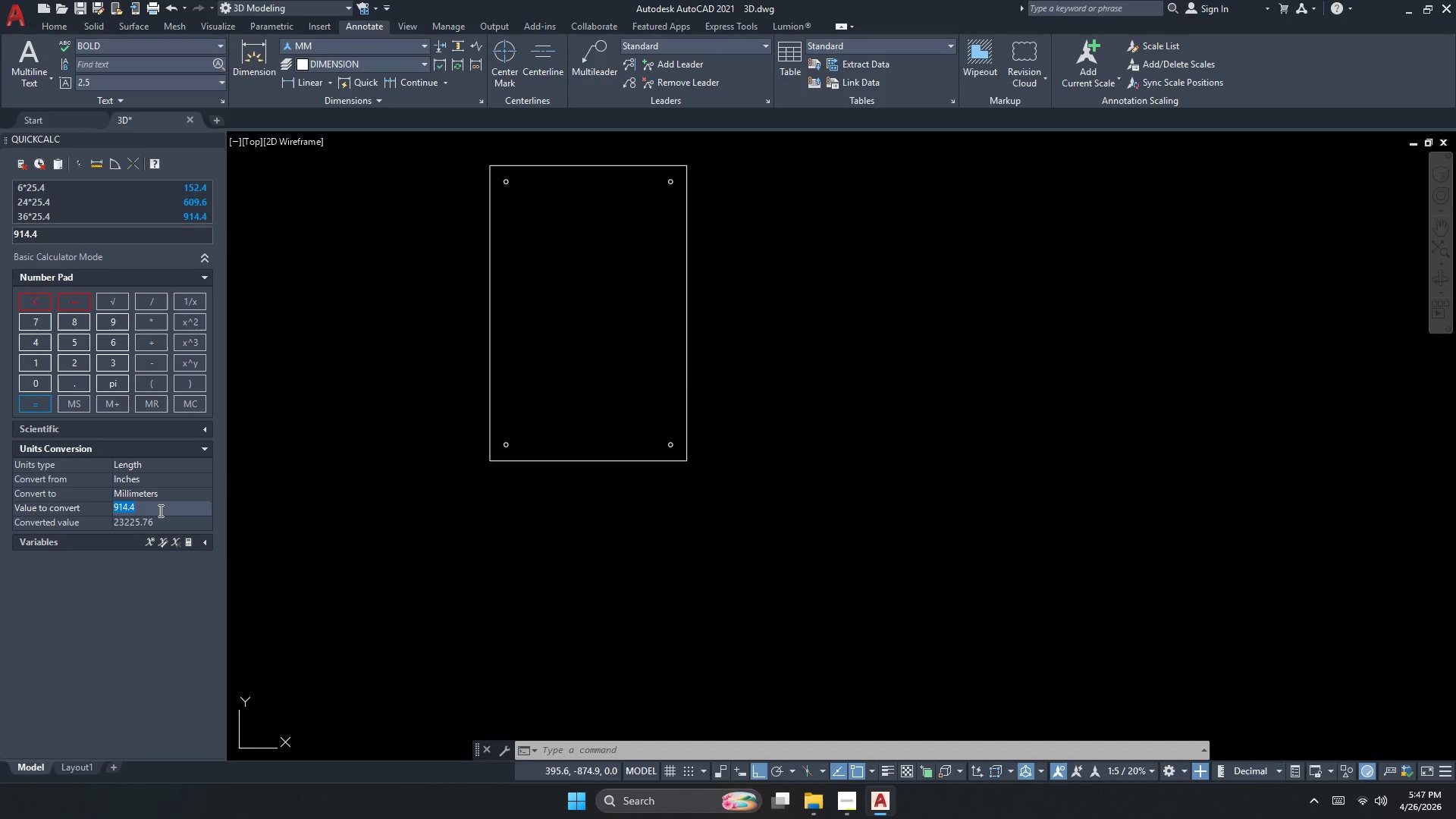 
key(Numpad1)
 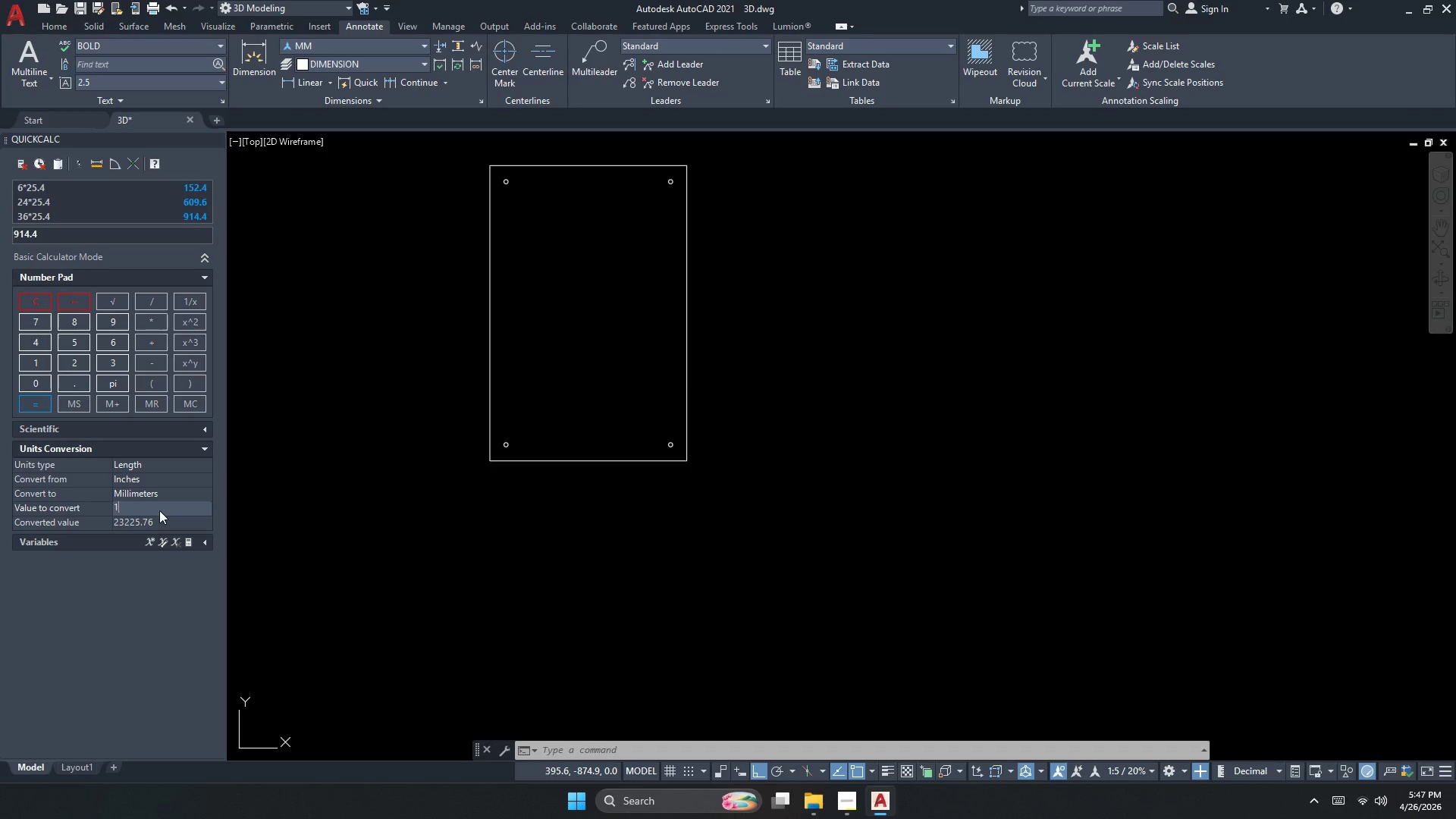 
key(NumpadDecimal)
 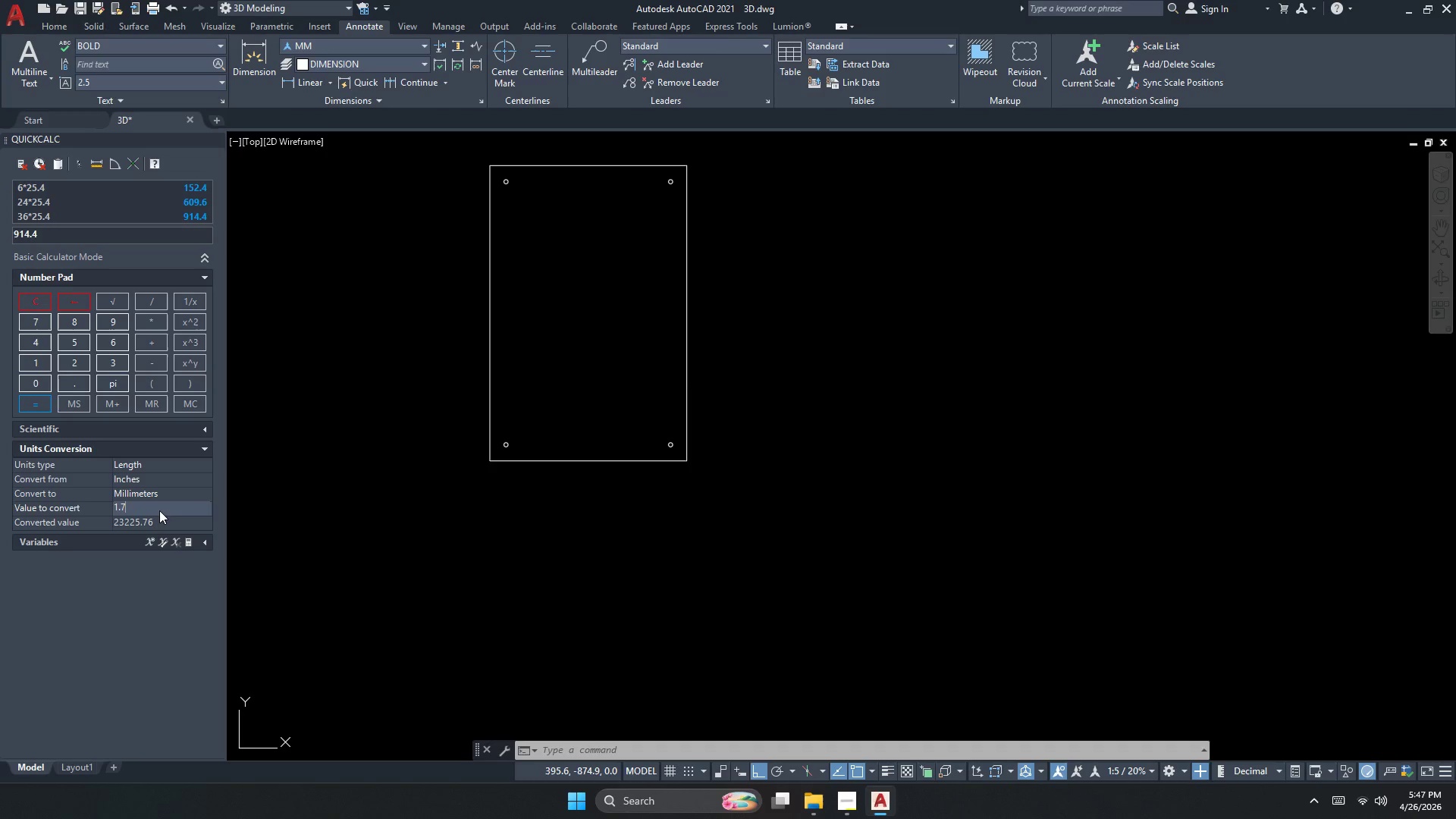 
key(Numpad7)
 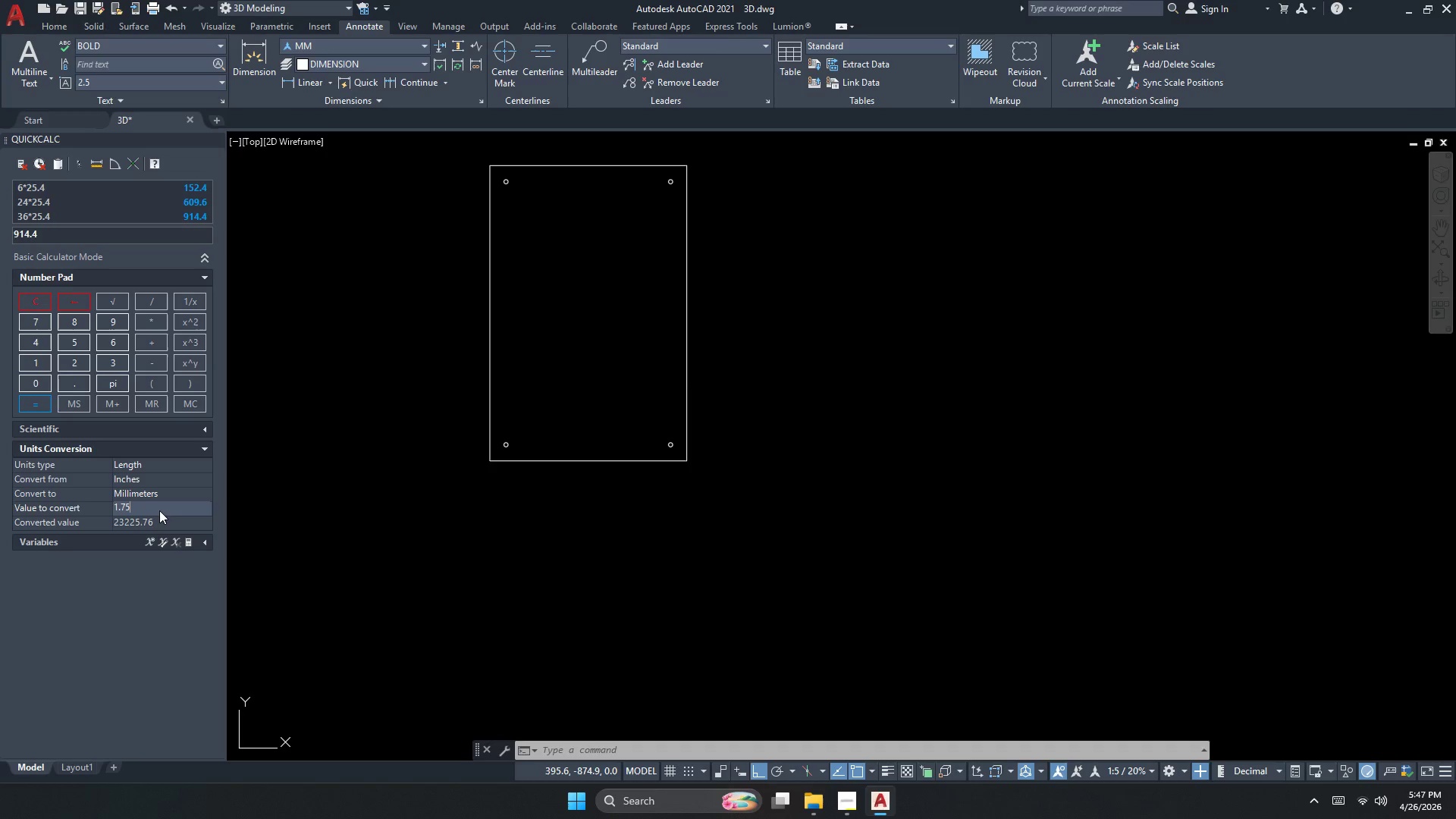 
key(Numpad5)
 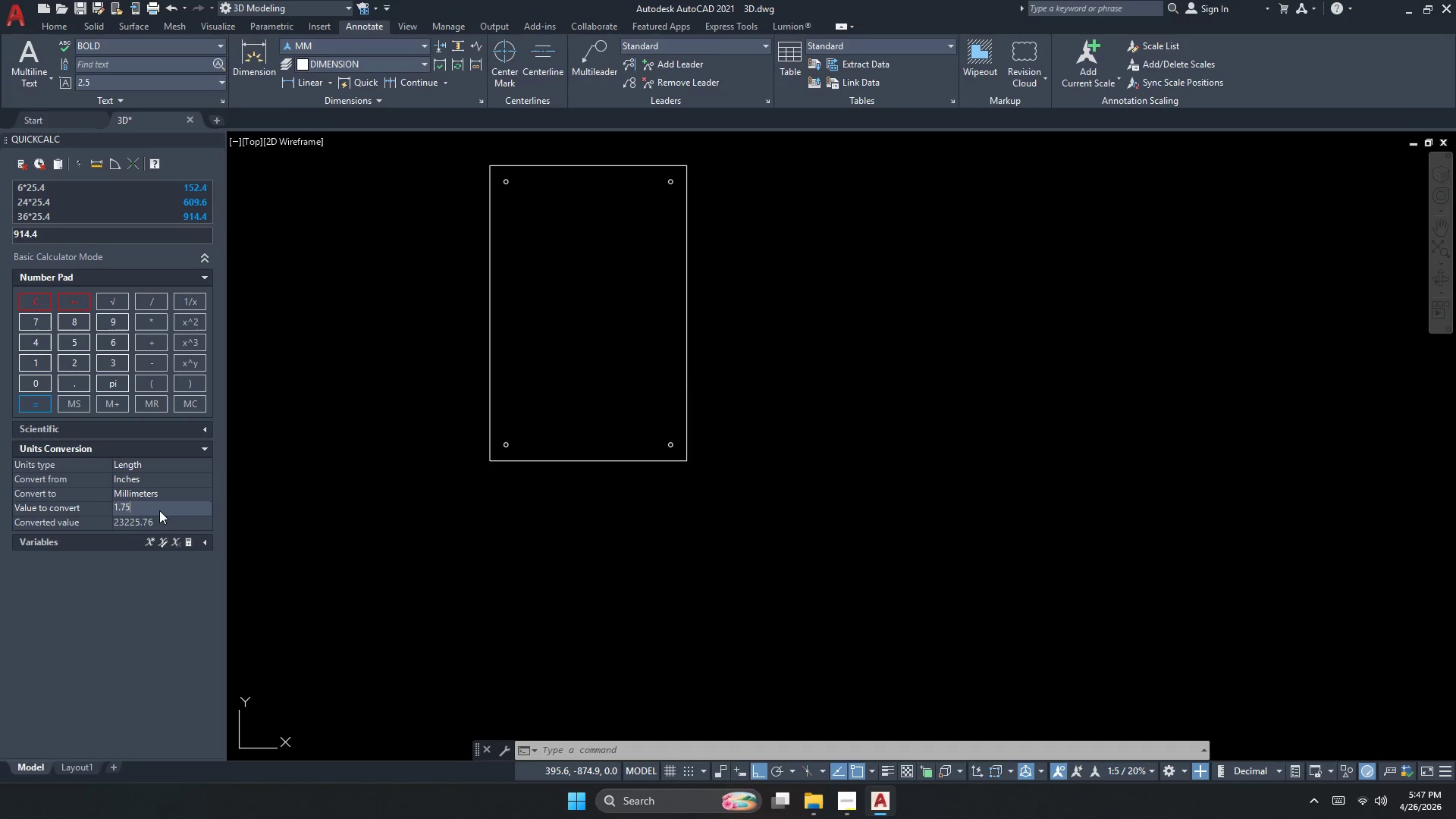 
key(NumpadEnter)
 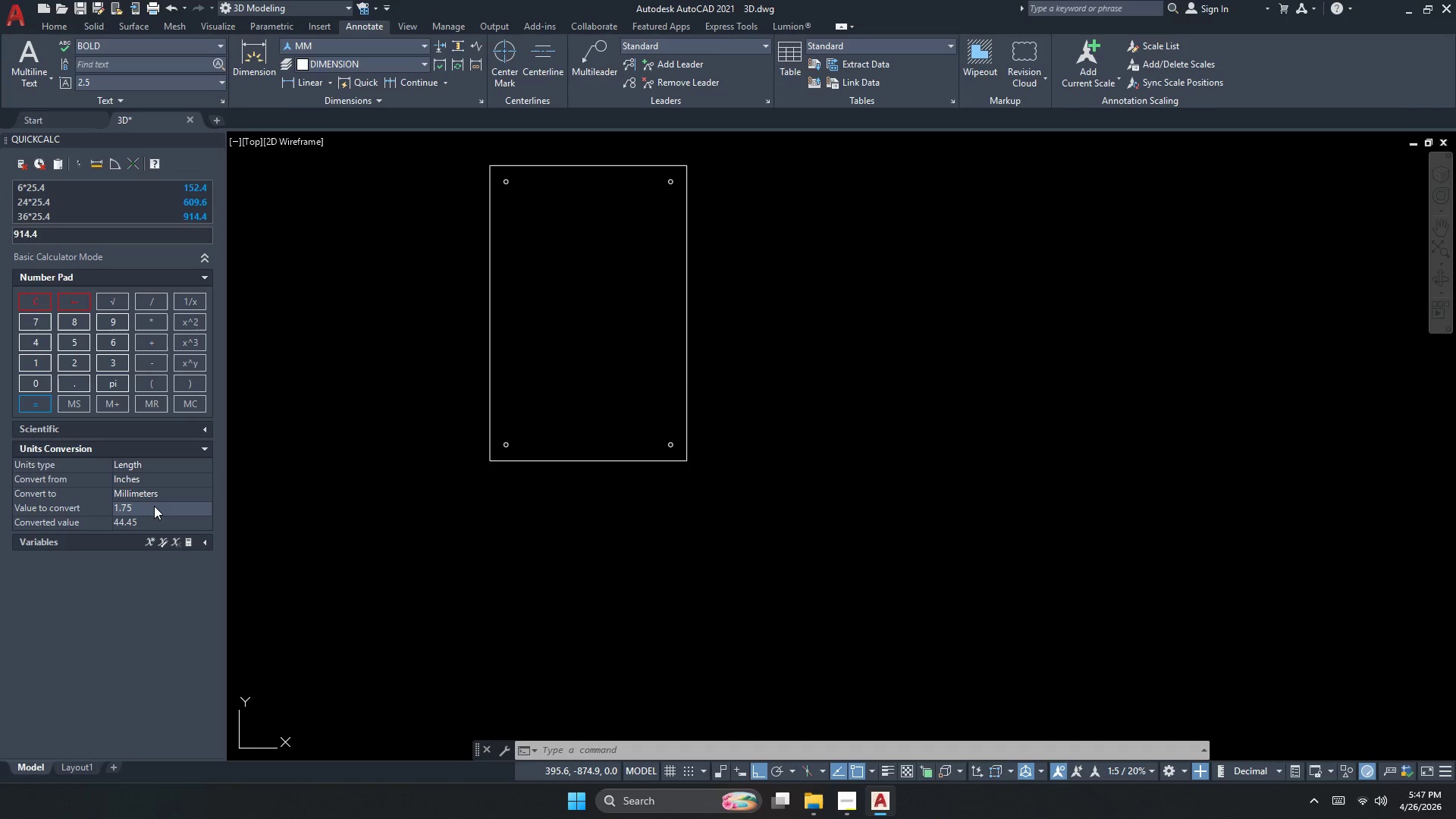 
double_click([154, 506])
 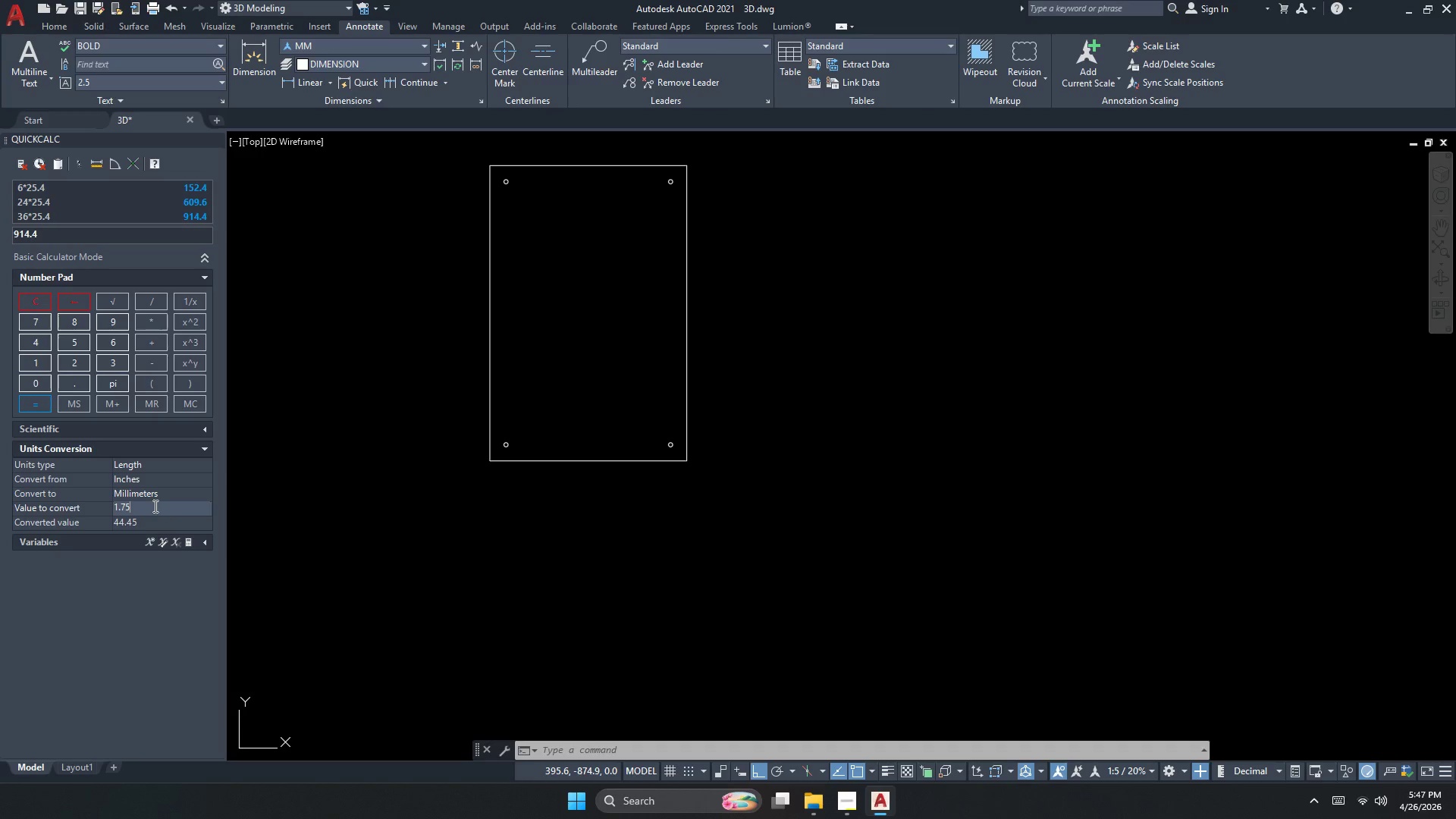 
triple_click([154, 506])
 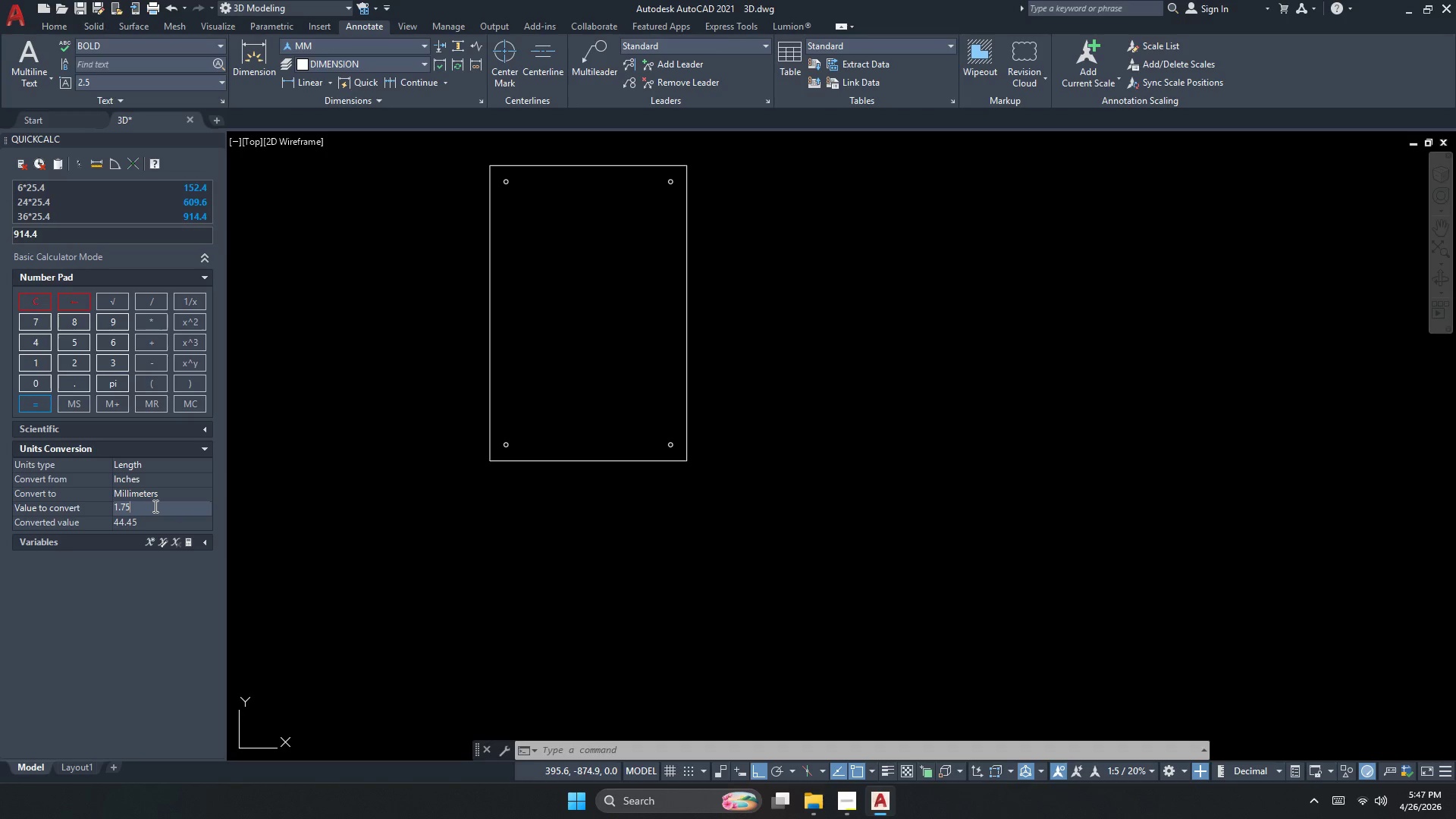 
triple_click([154, 506])
 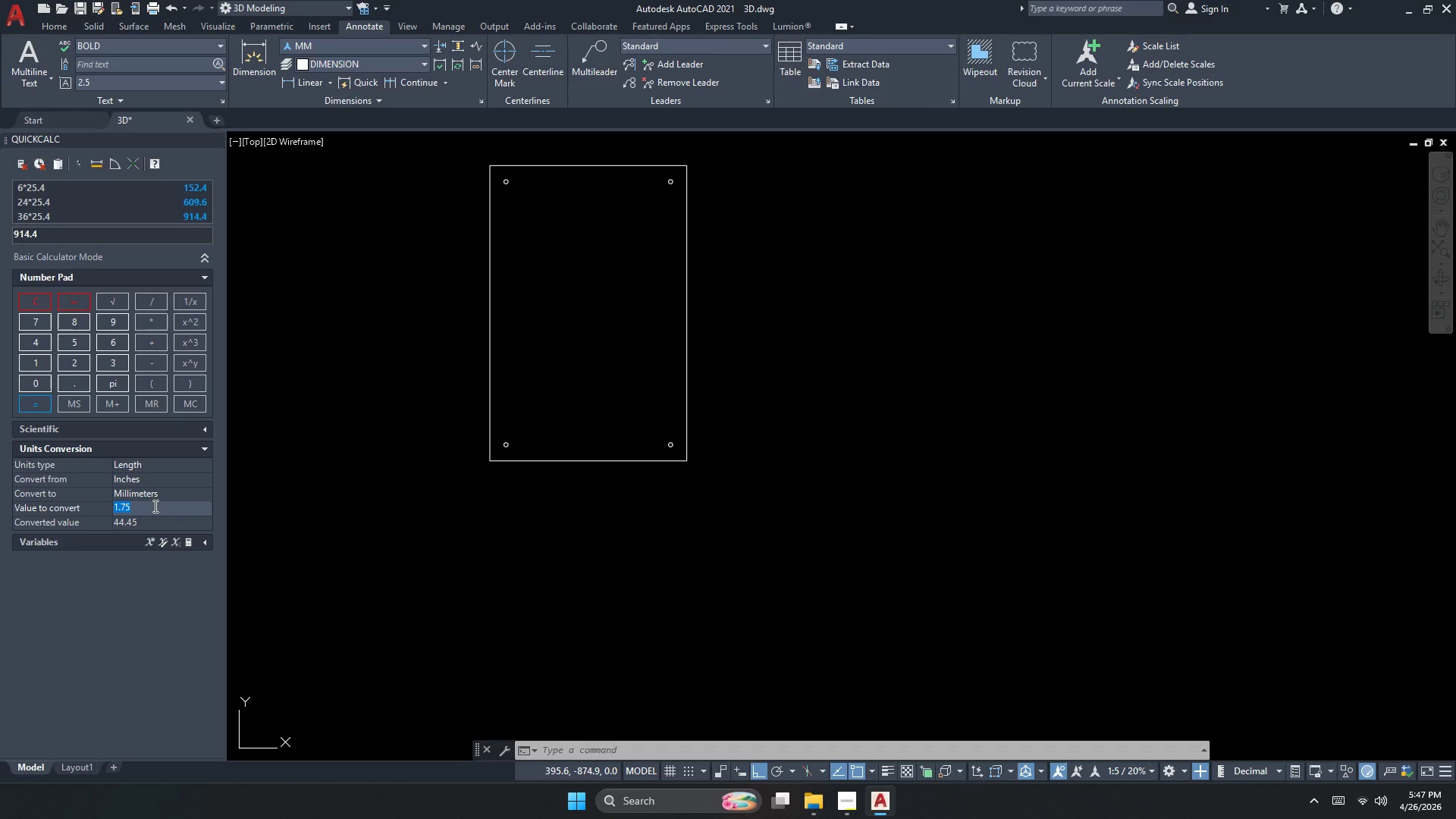 
key(Numpad1)
 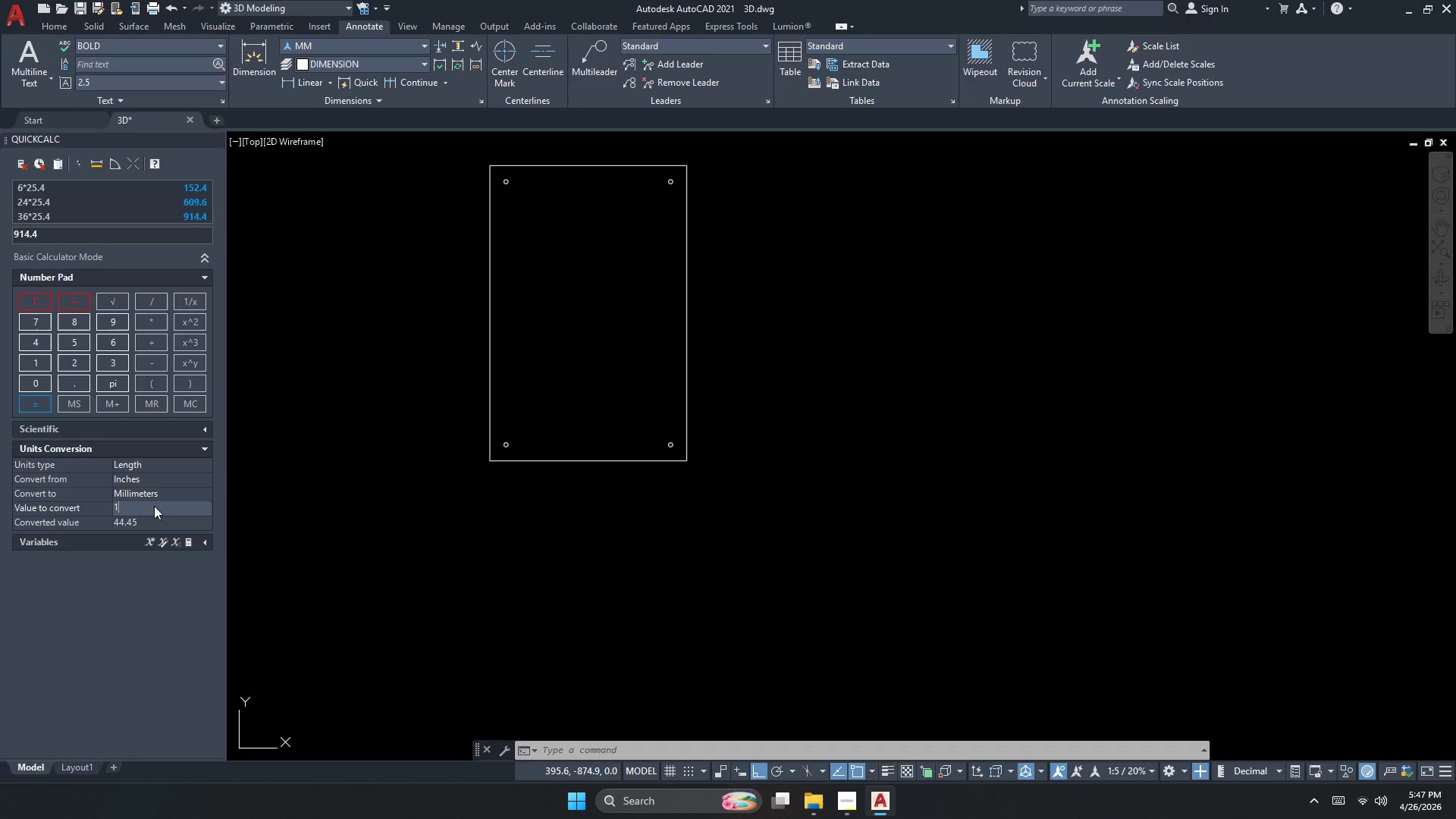 
key(NumpadEnter)
 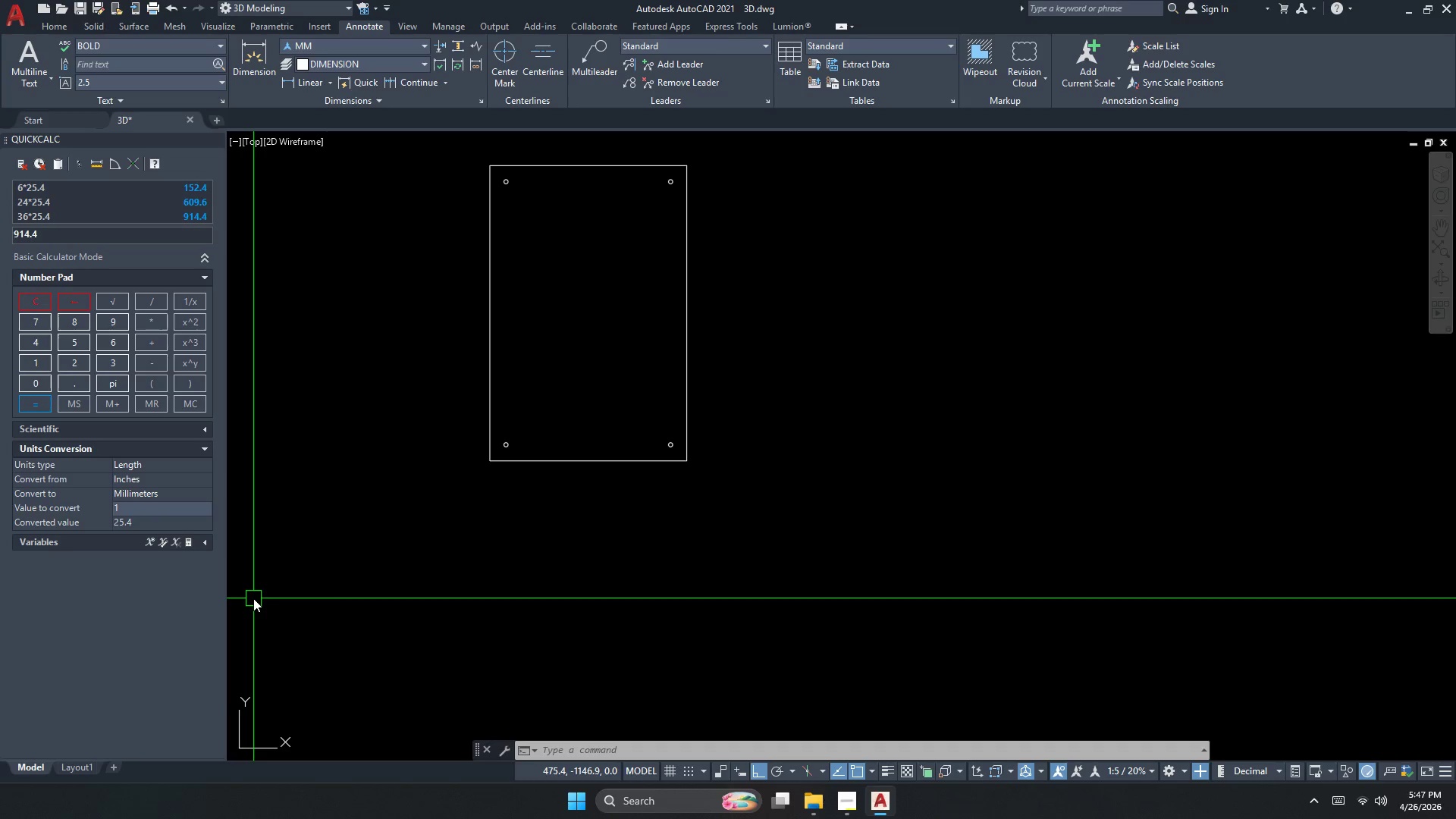 
scroll: coordinate [485, 614], scroll_direction: down, amount: 2.0
 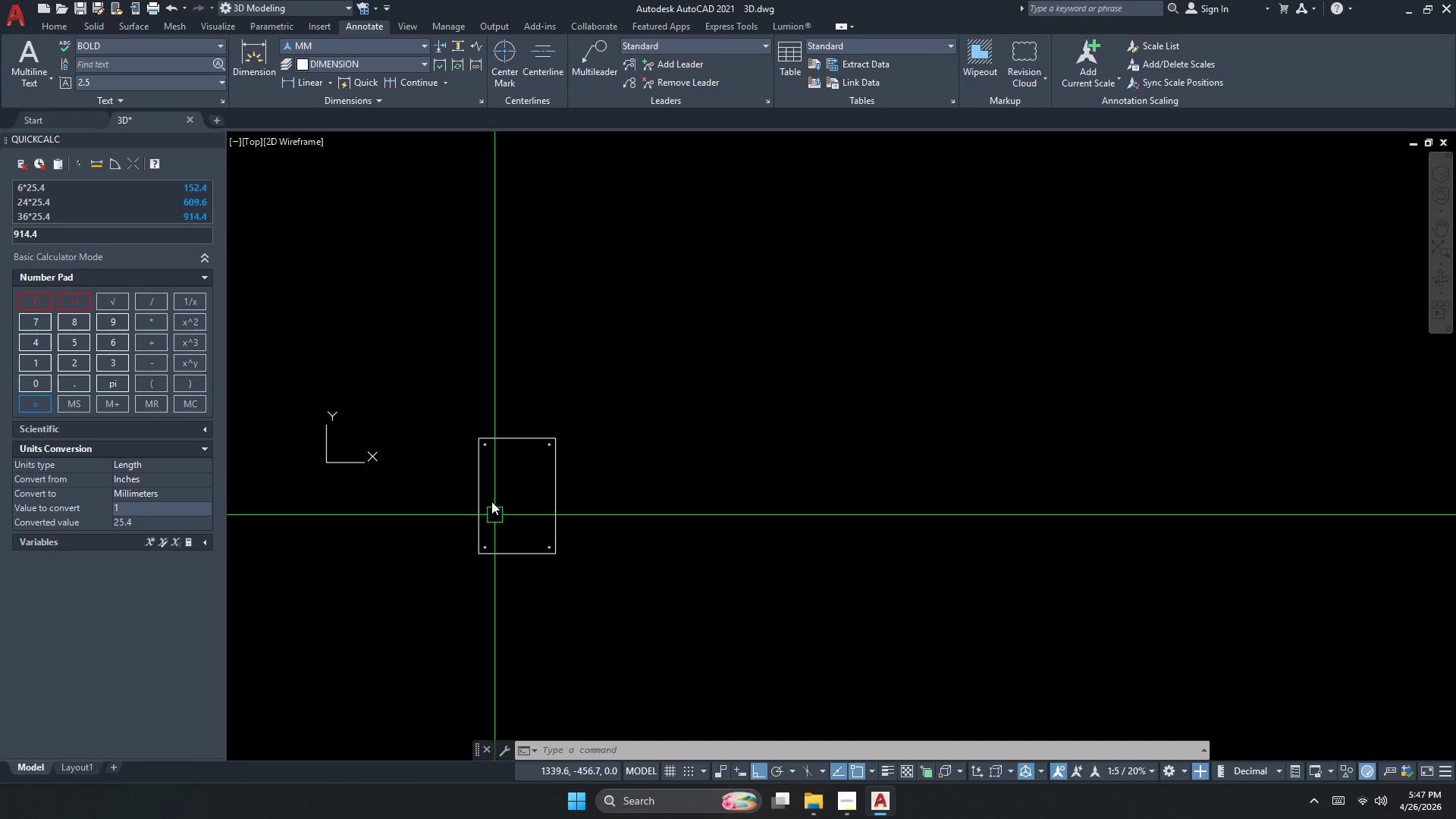 
key(Escape)
type(re)
 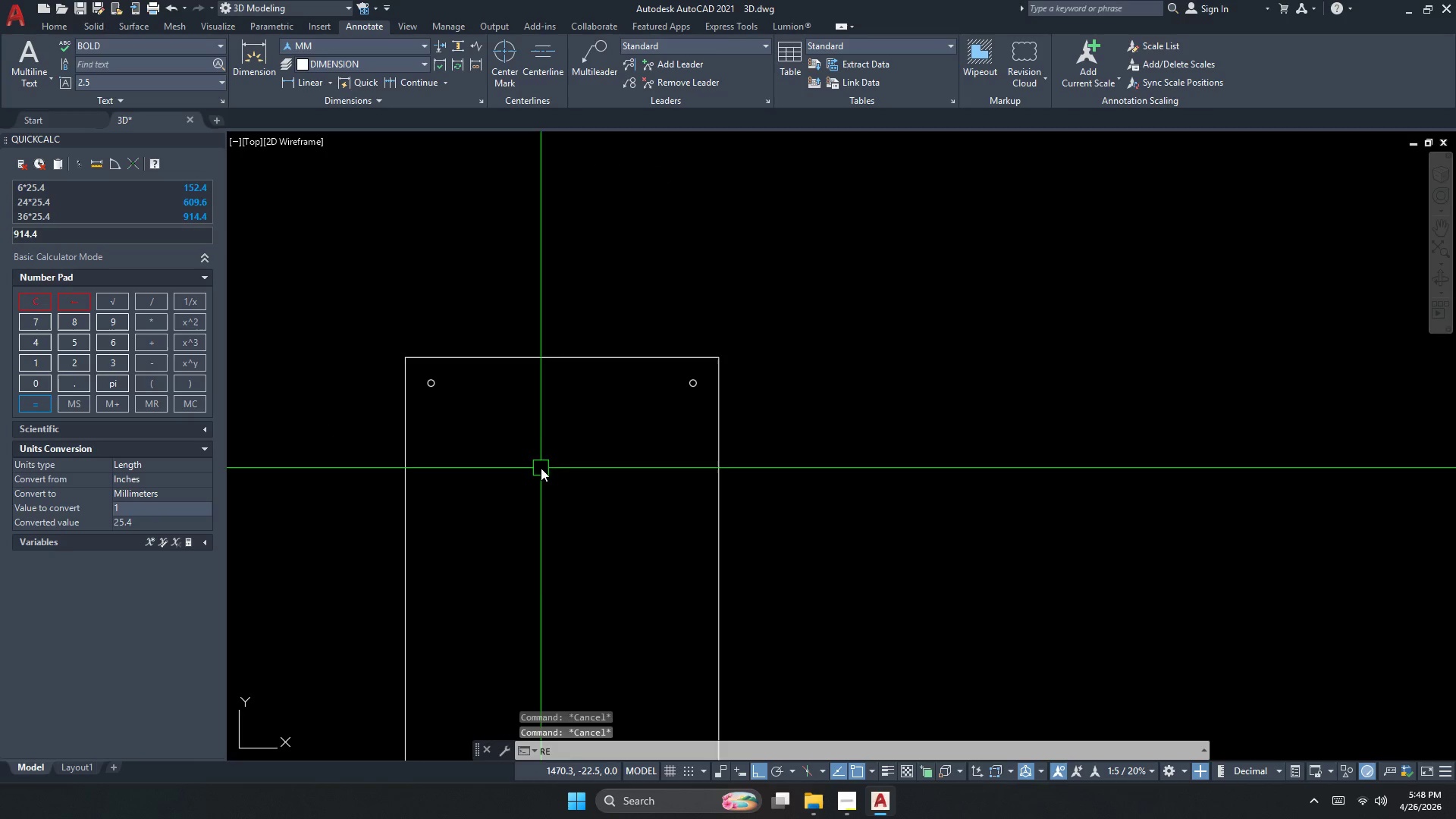 
scroll: coordinate [511, 466], scroll_direction: up, amount: 3.0
 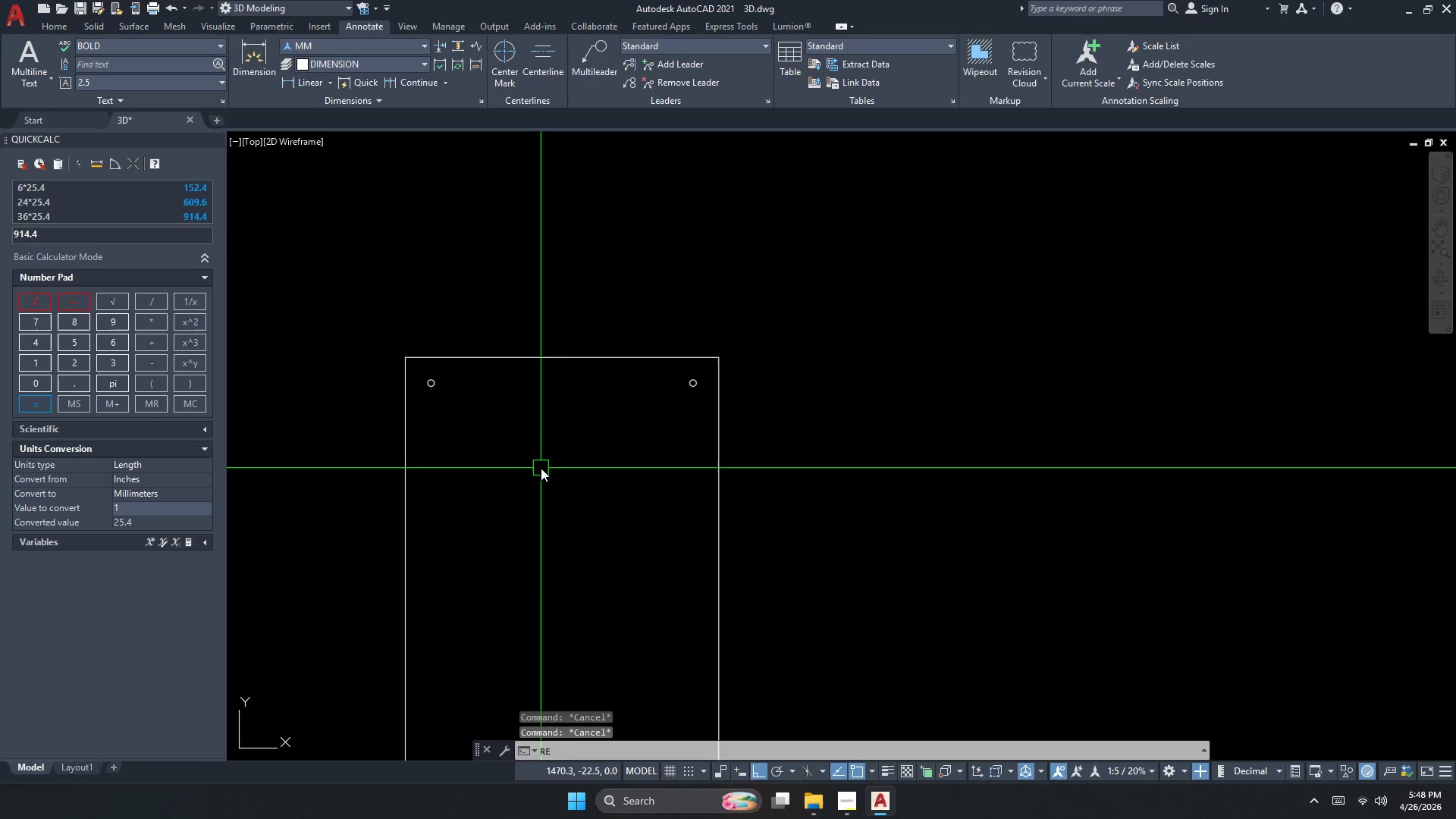 
key(C)
 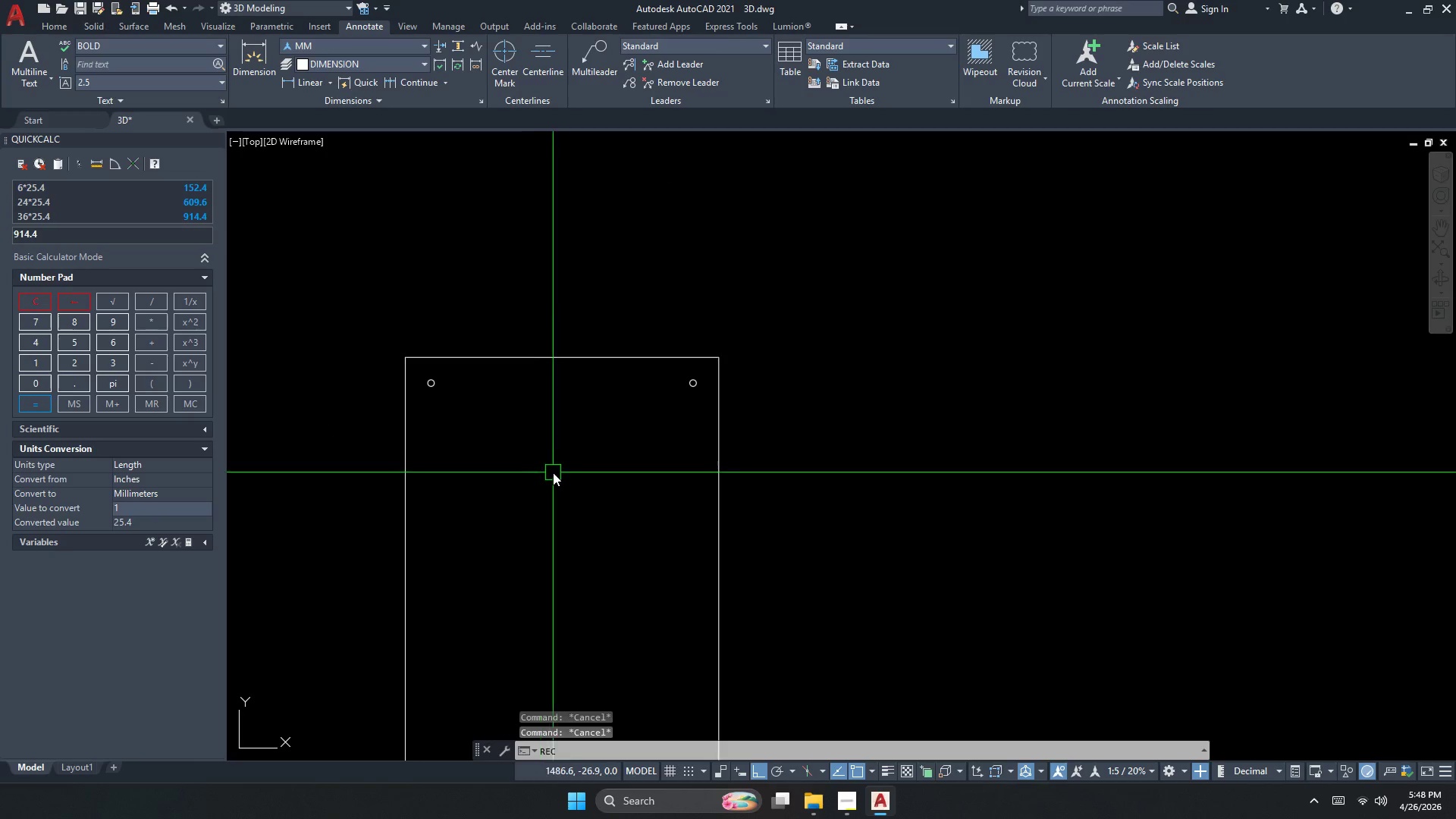 
key(Space)
 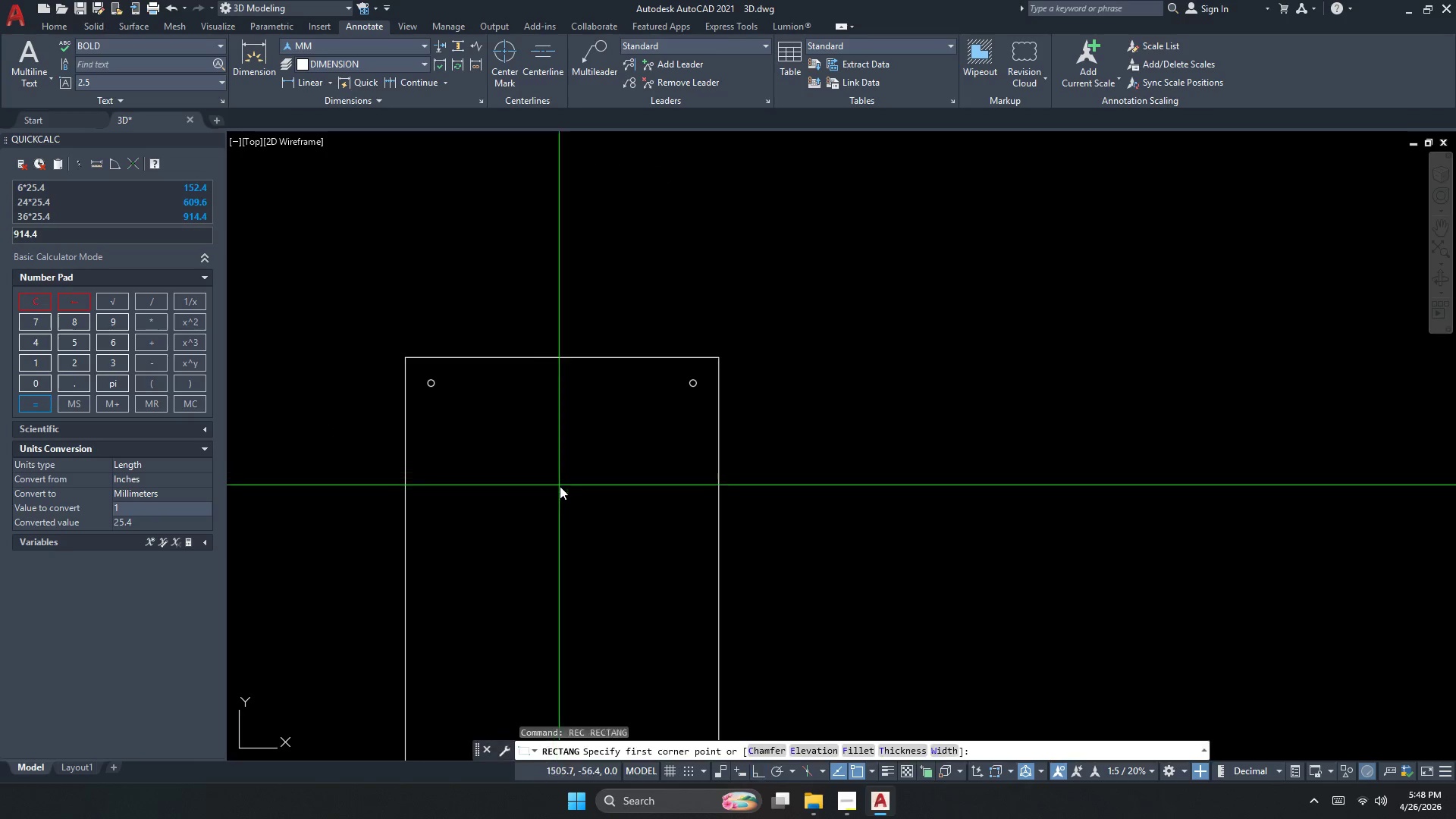 
left_click_drag(start_coordinate=[568, 491], to_coordinate=[598, 514])
 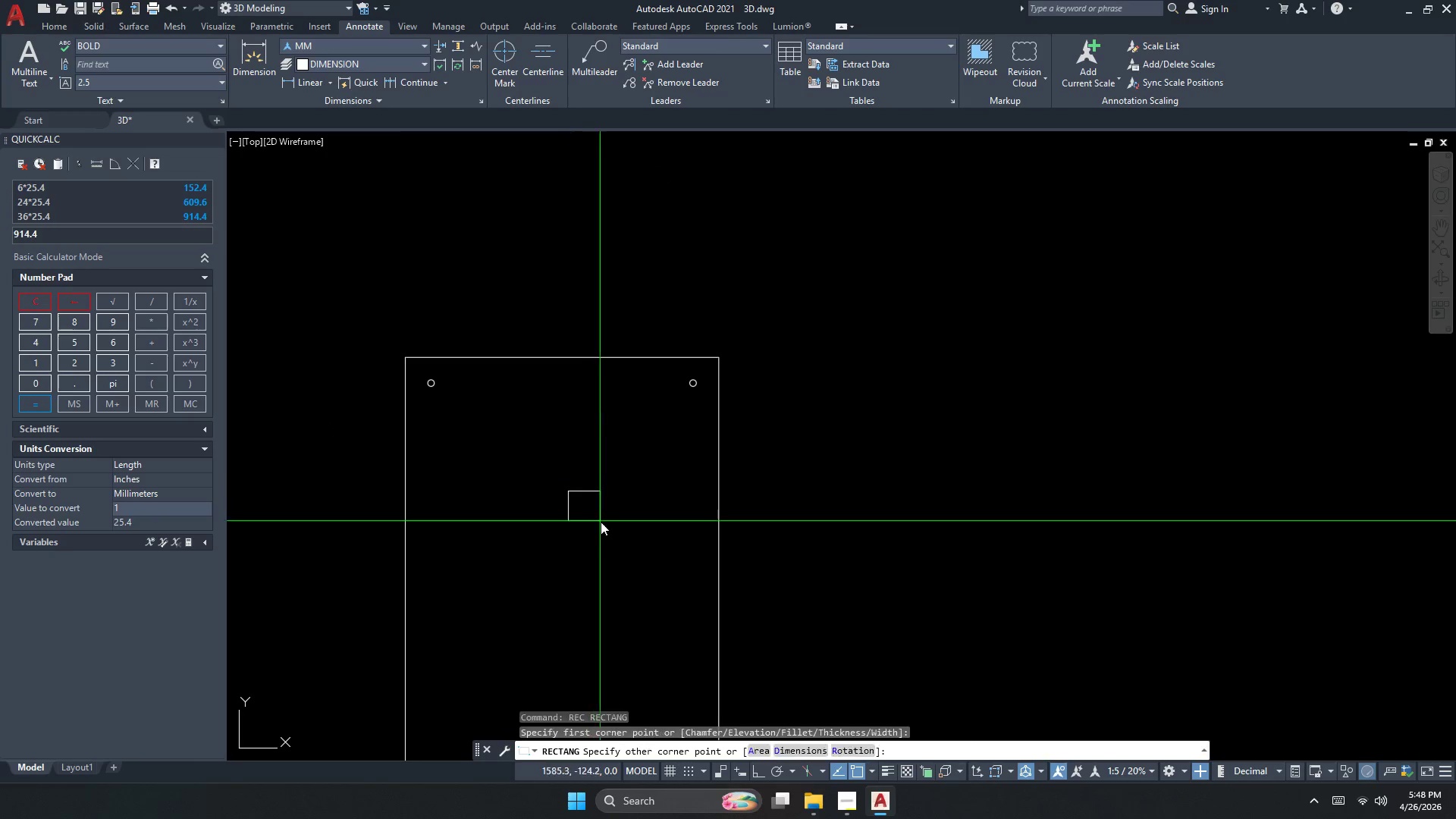 
key(D)
 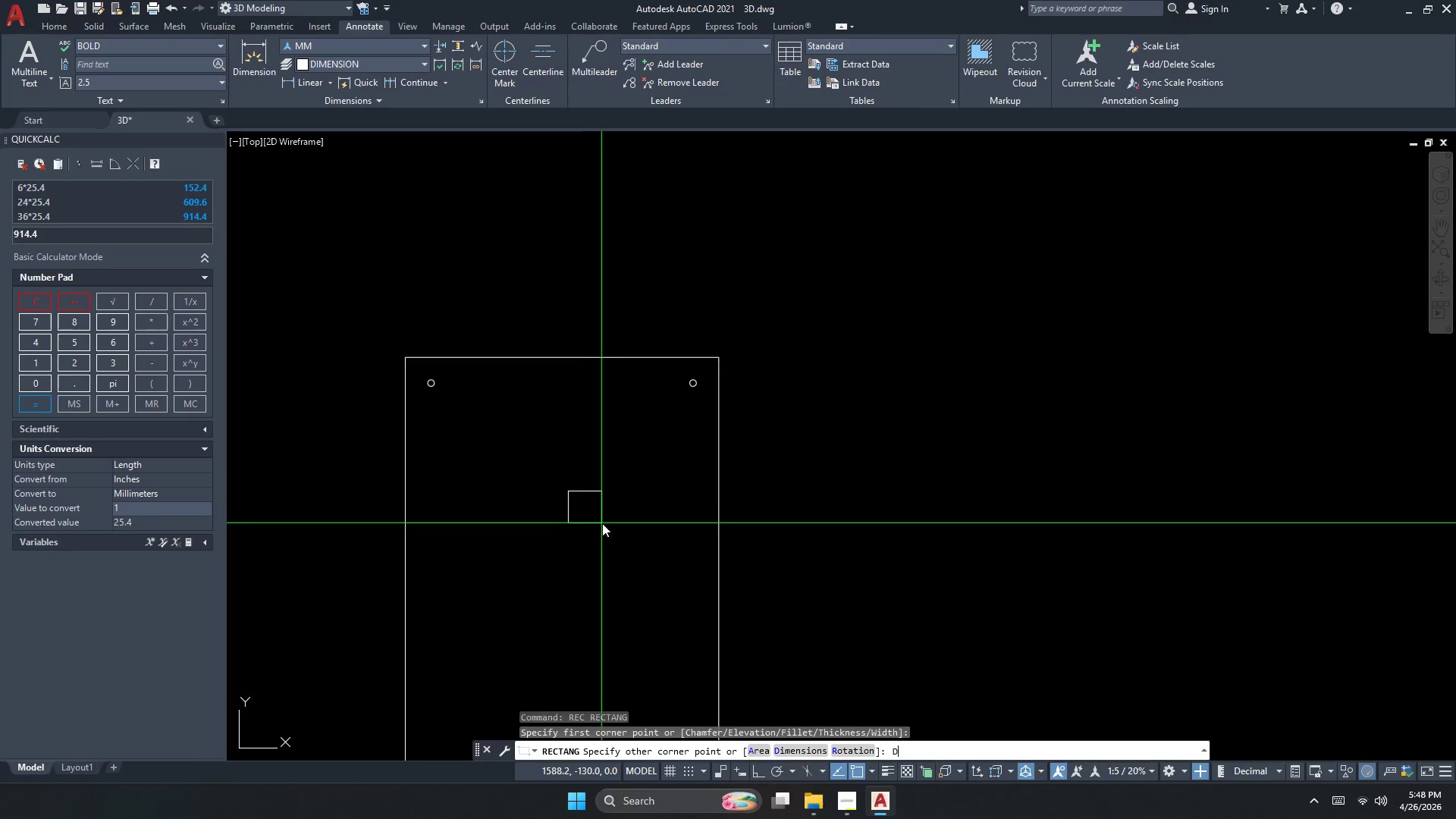 
key(Space)
 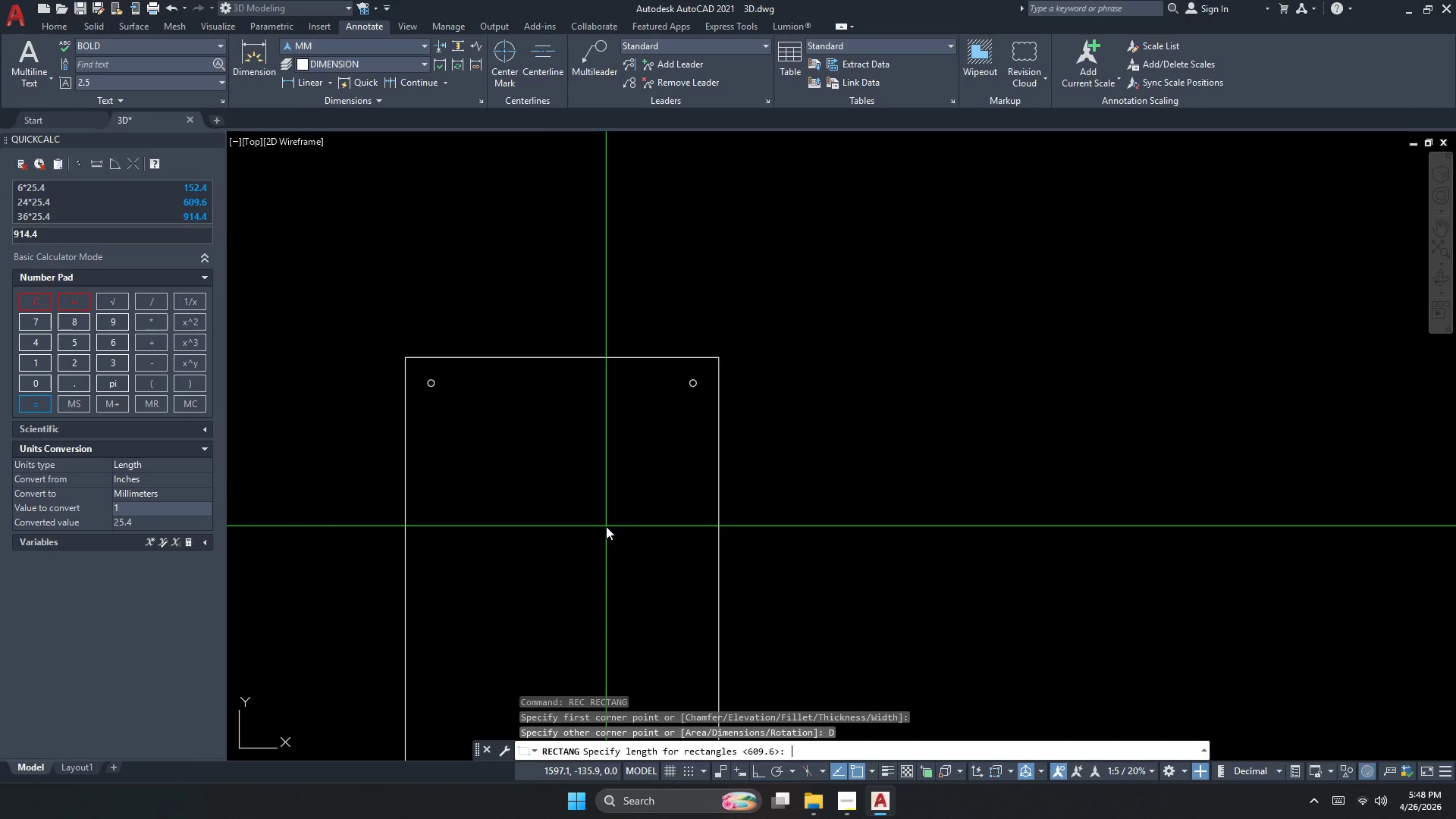 
key(Numpad5)
 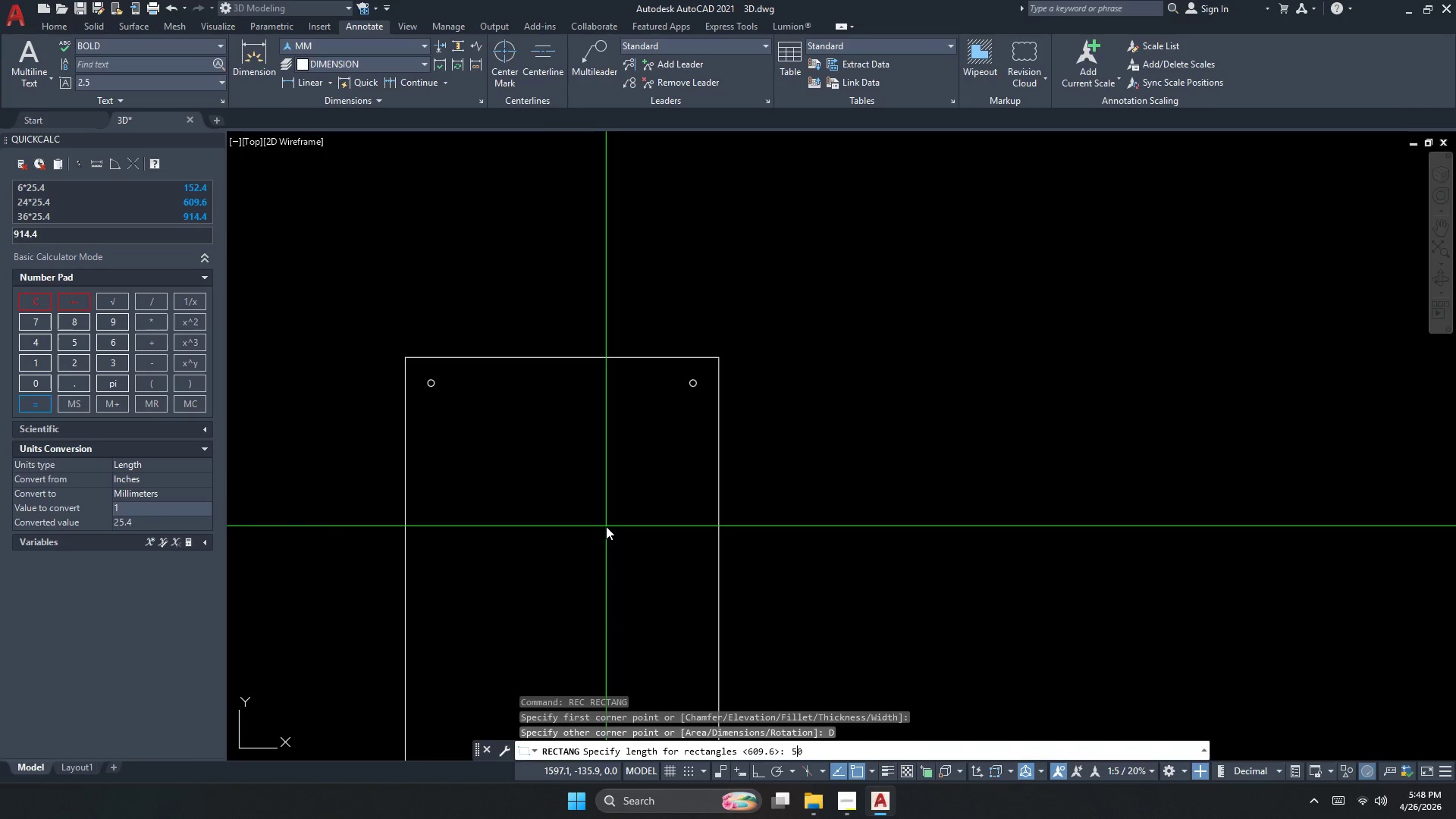 
key(Numpad0)
 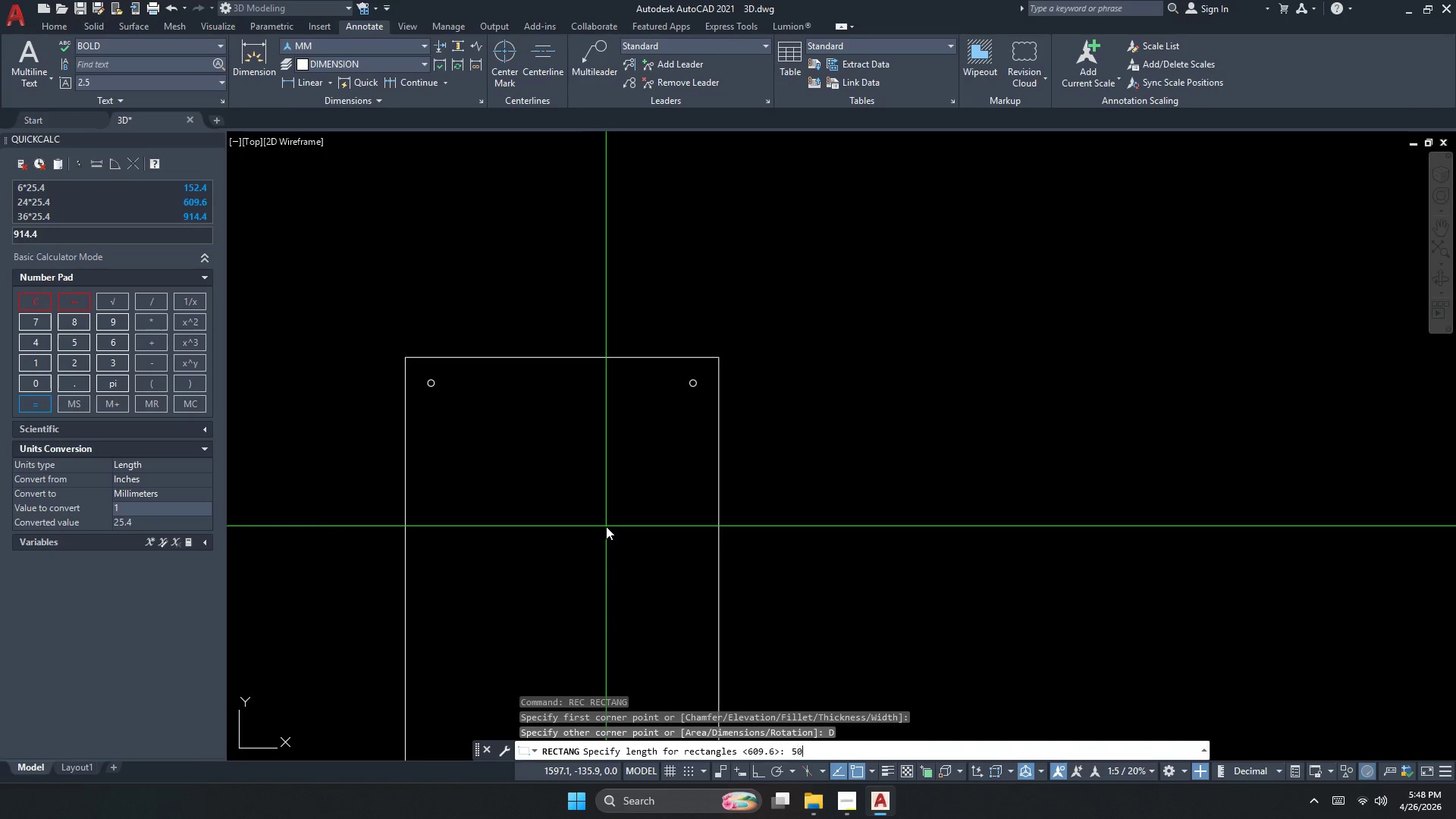 
key(NumpadEnter)
 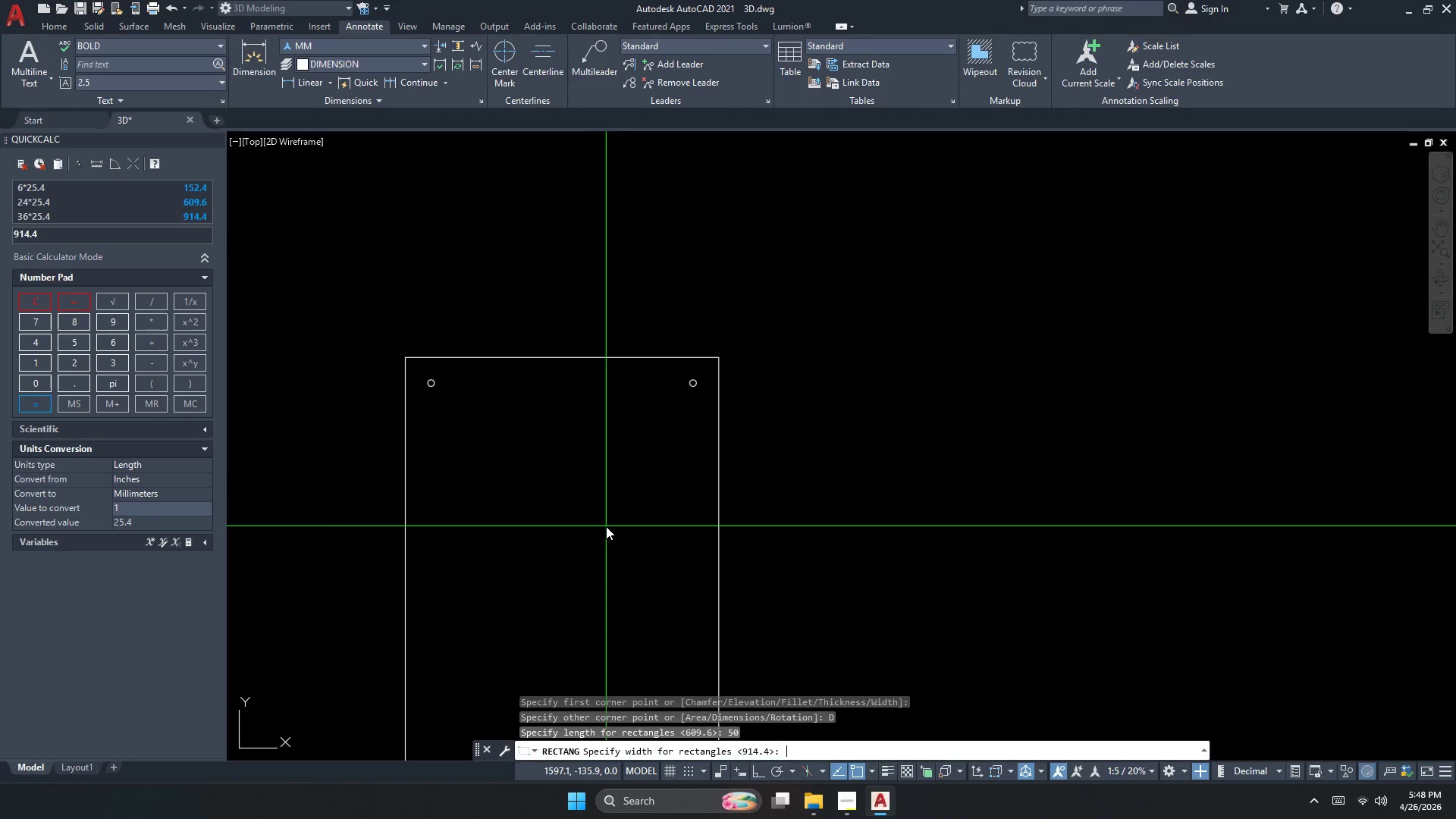 
key(Numpad5)
 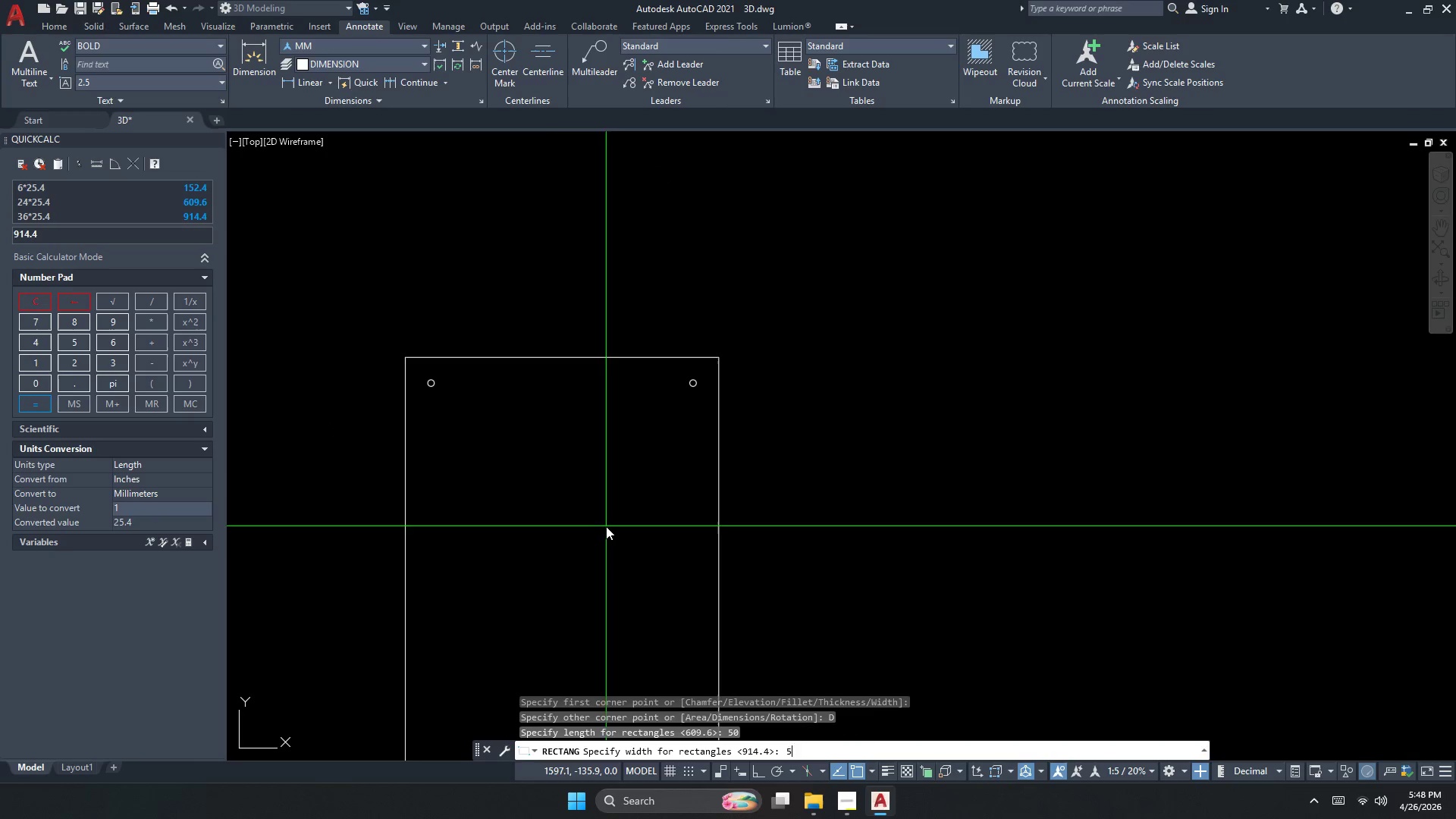 
key(Numpad0)
 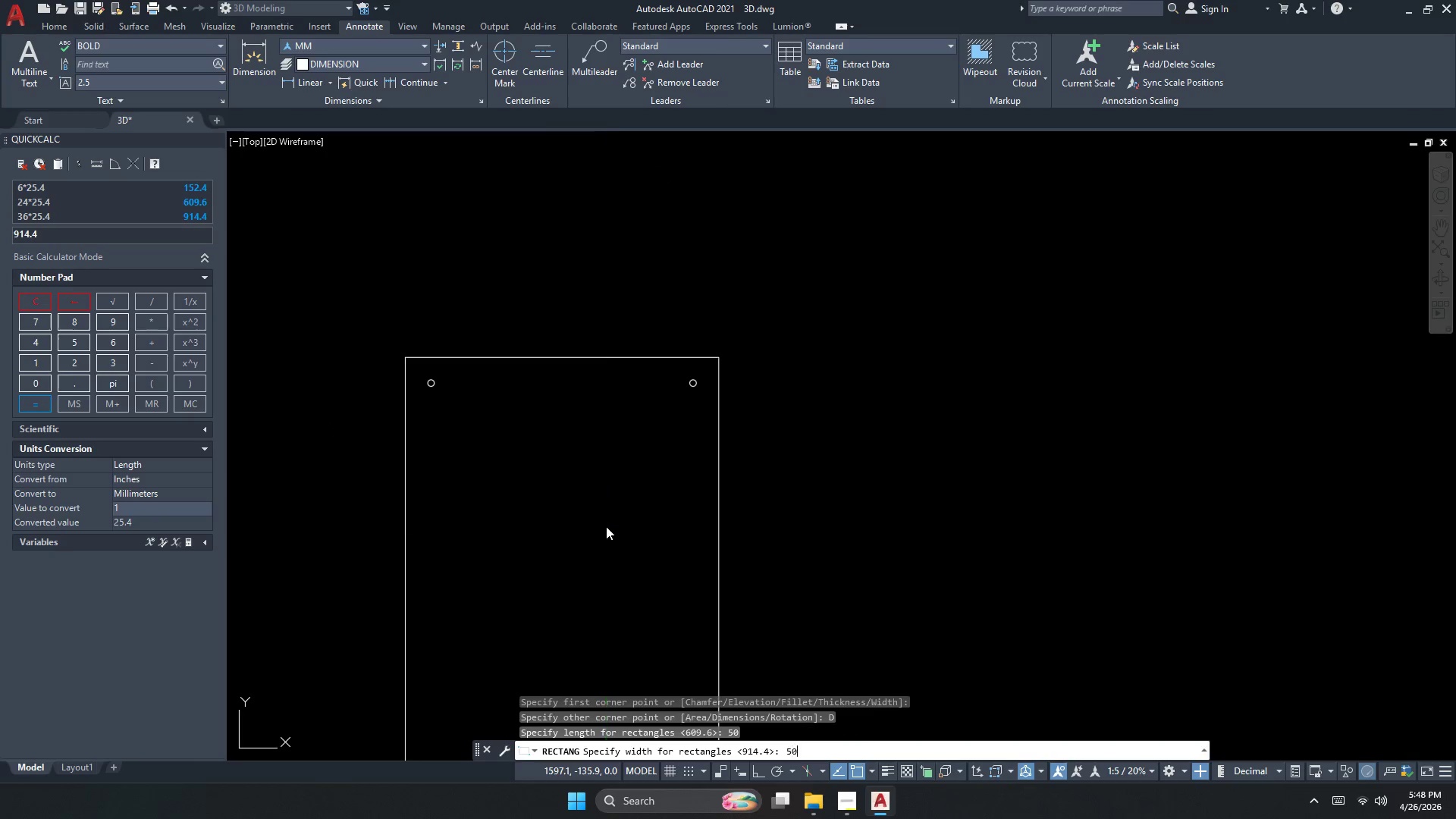 
key(NumpadEnter)
 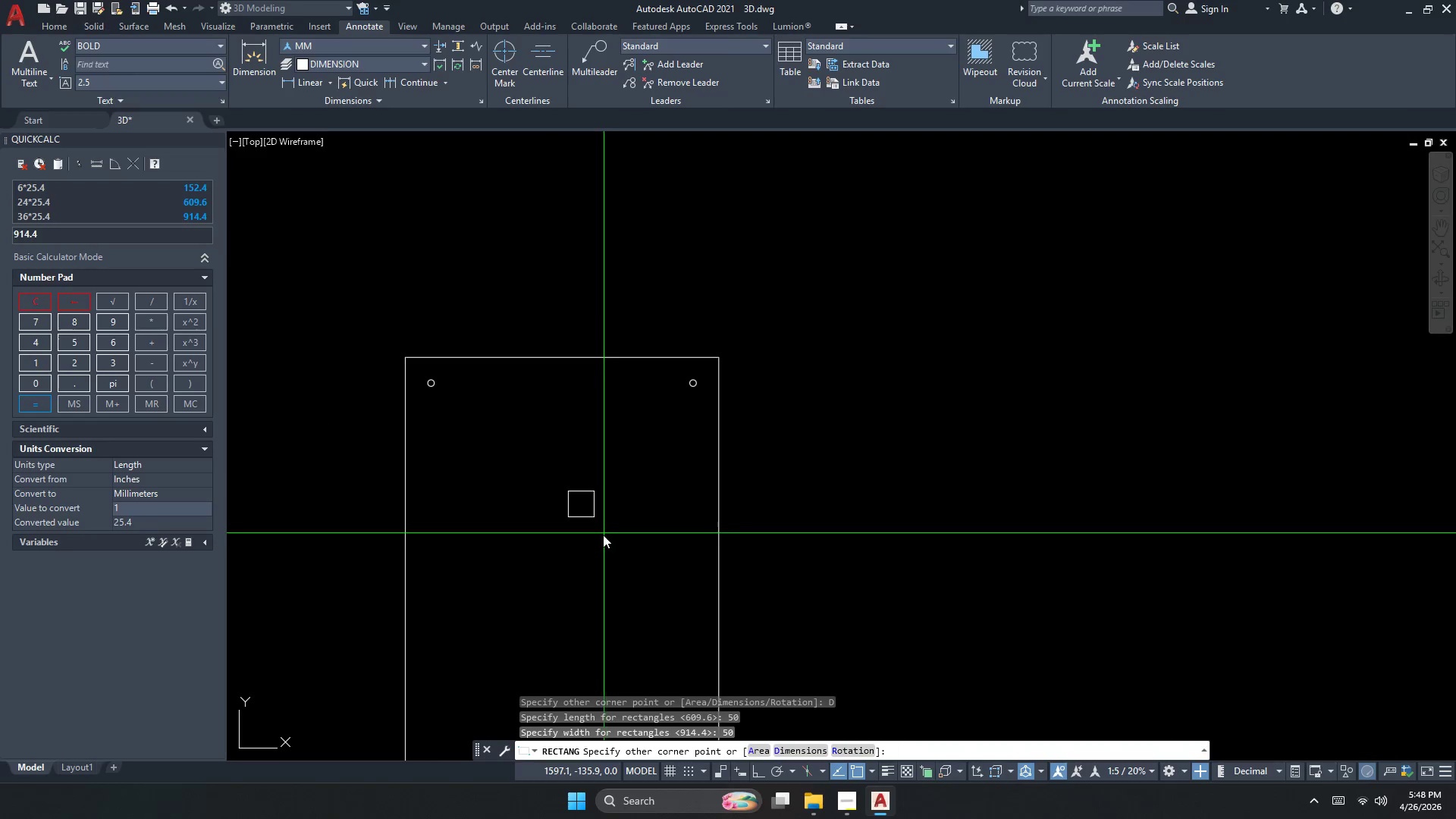 
left_click_drag(start_coordinate=[606, 539], to_coordinate=[608, 545])
 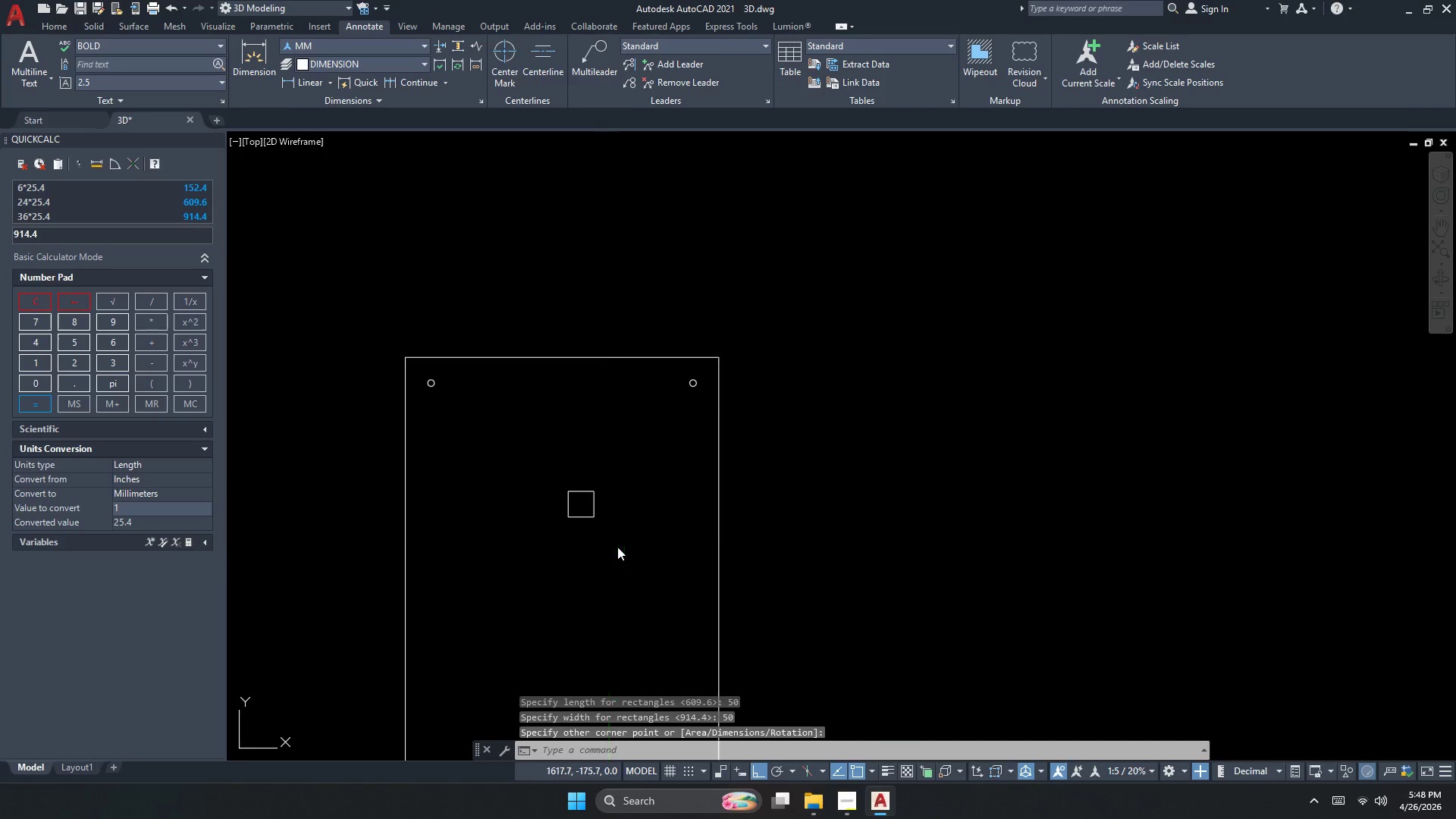 
key(Escape)
 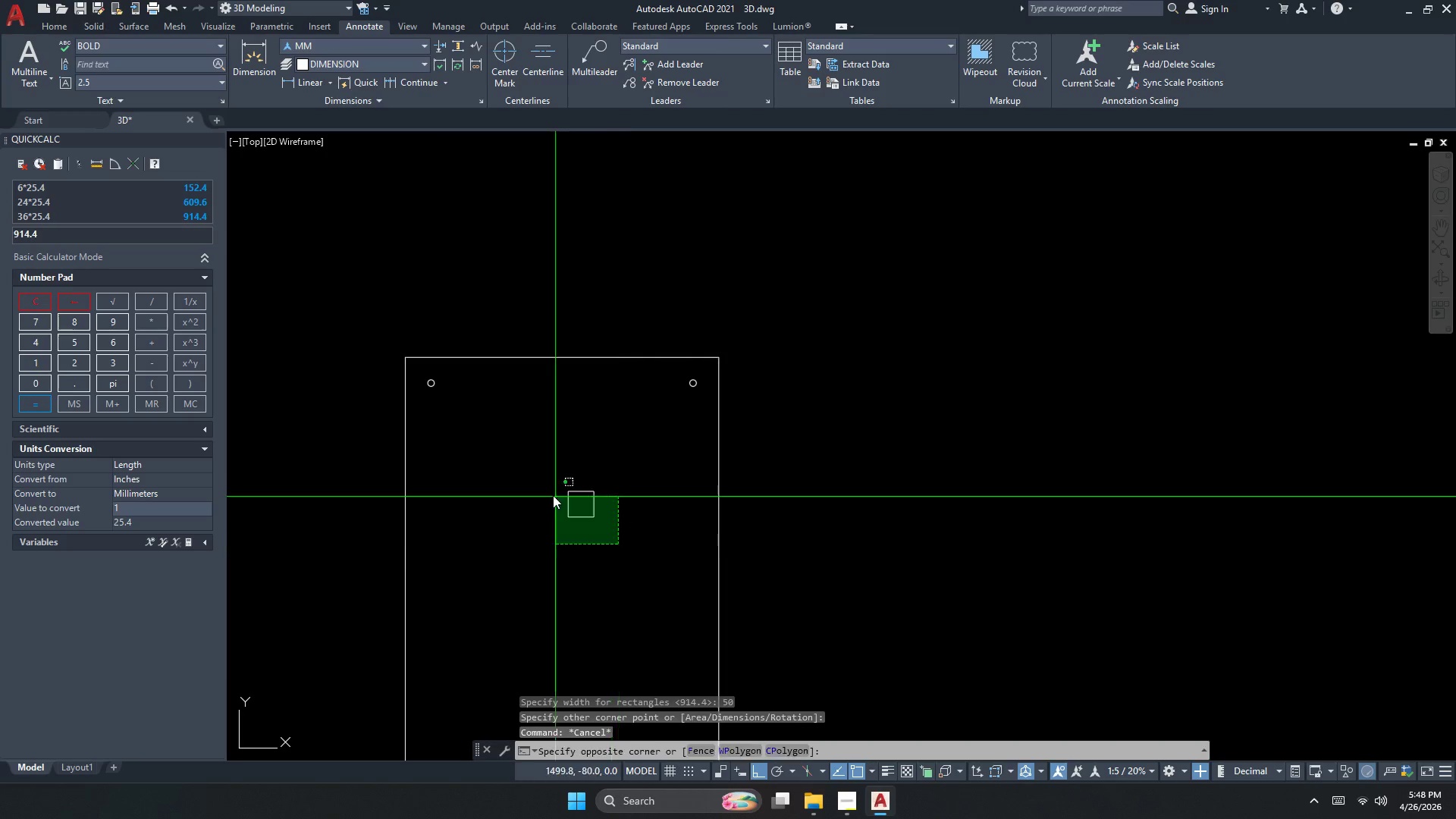 
triple_click([553, 495])
 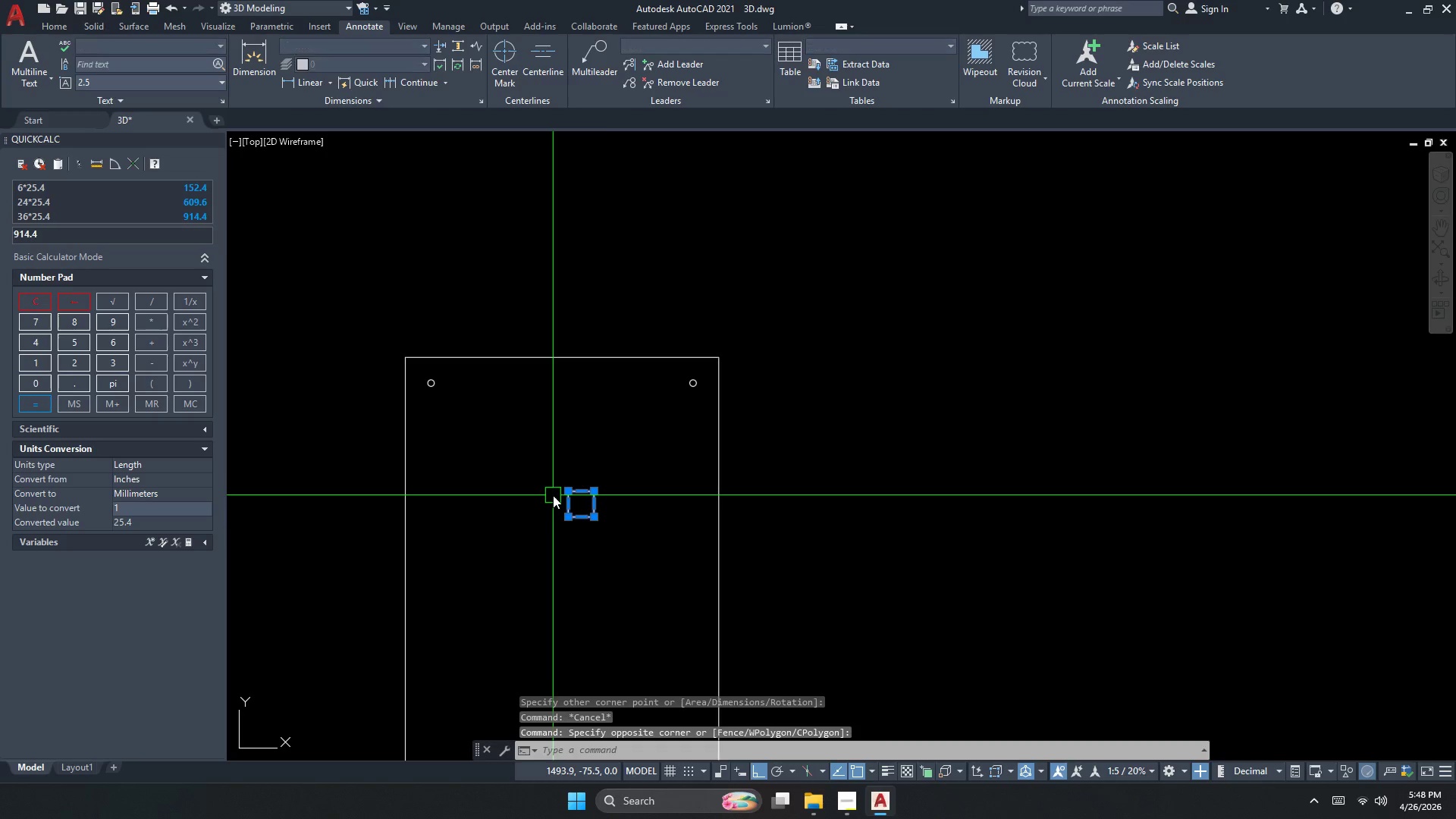 
key(M)
 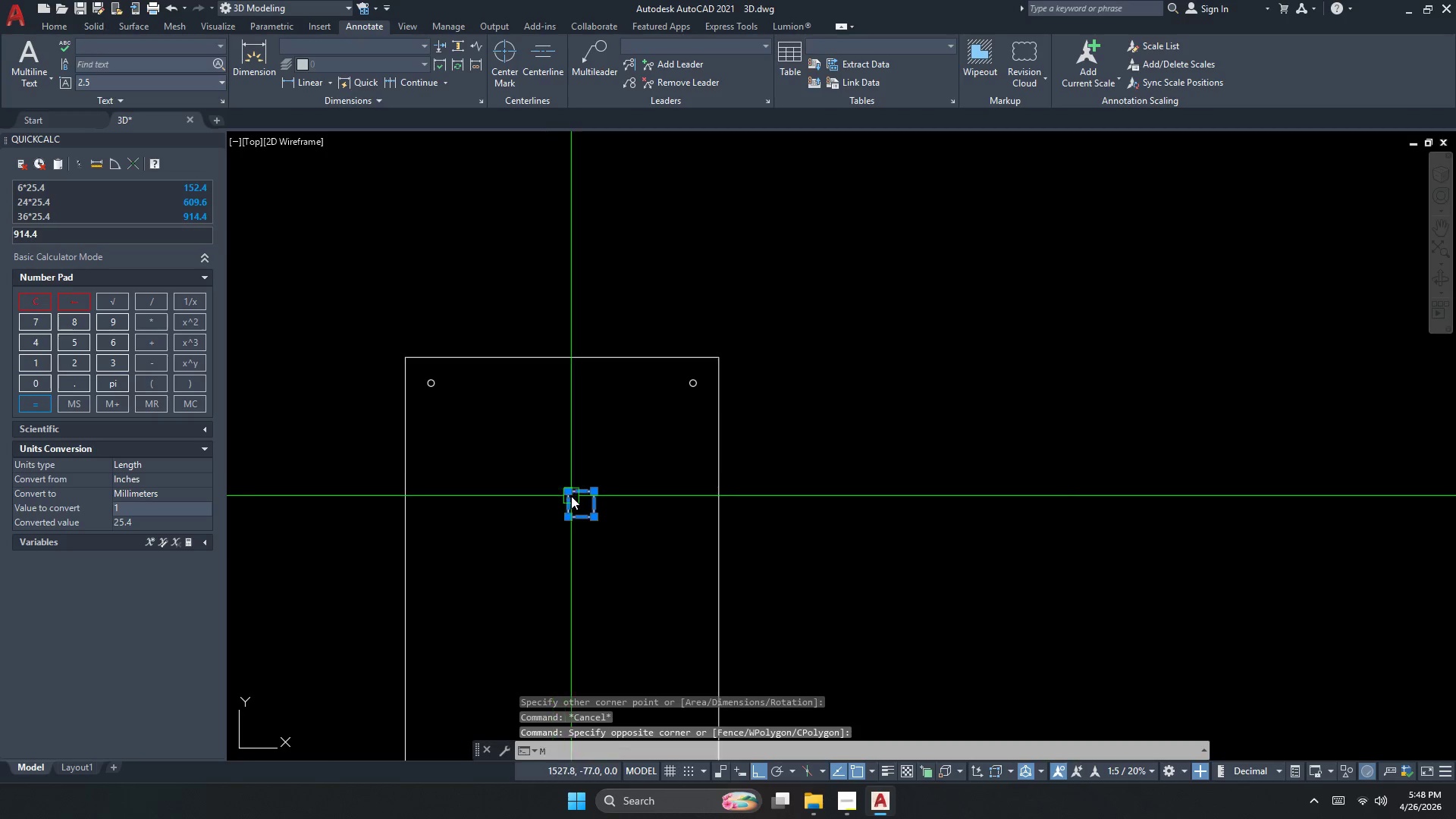 
key(Space)
 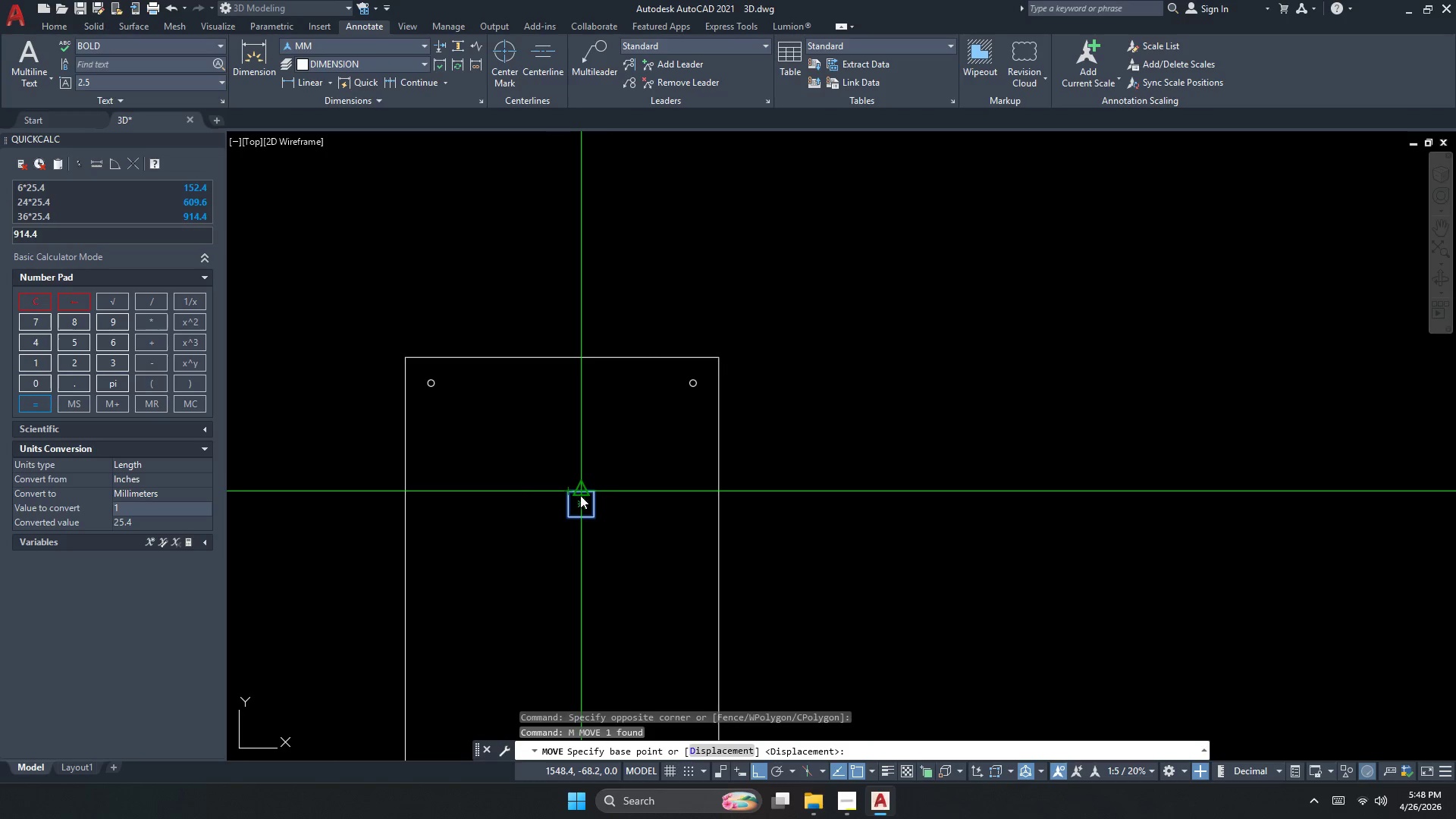 
left_click([582, 494])
 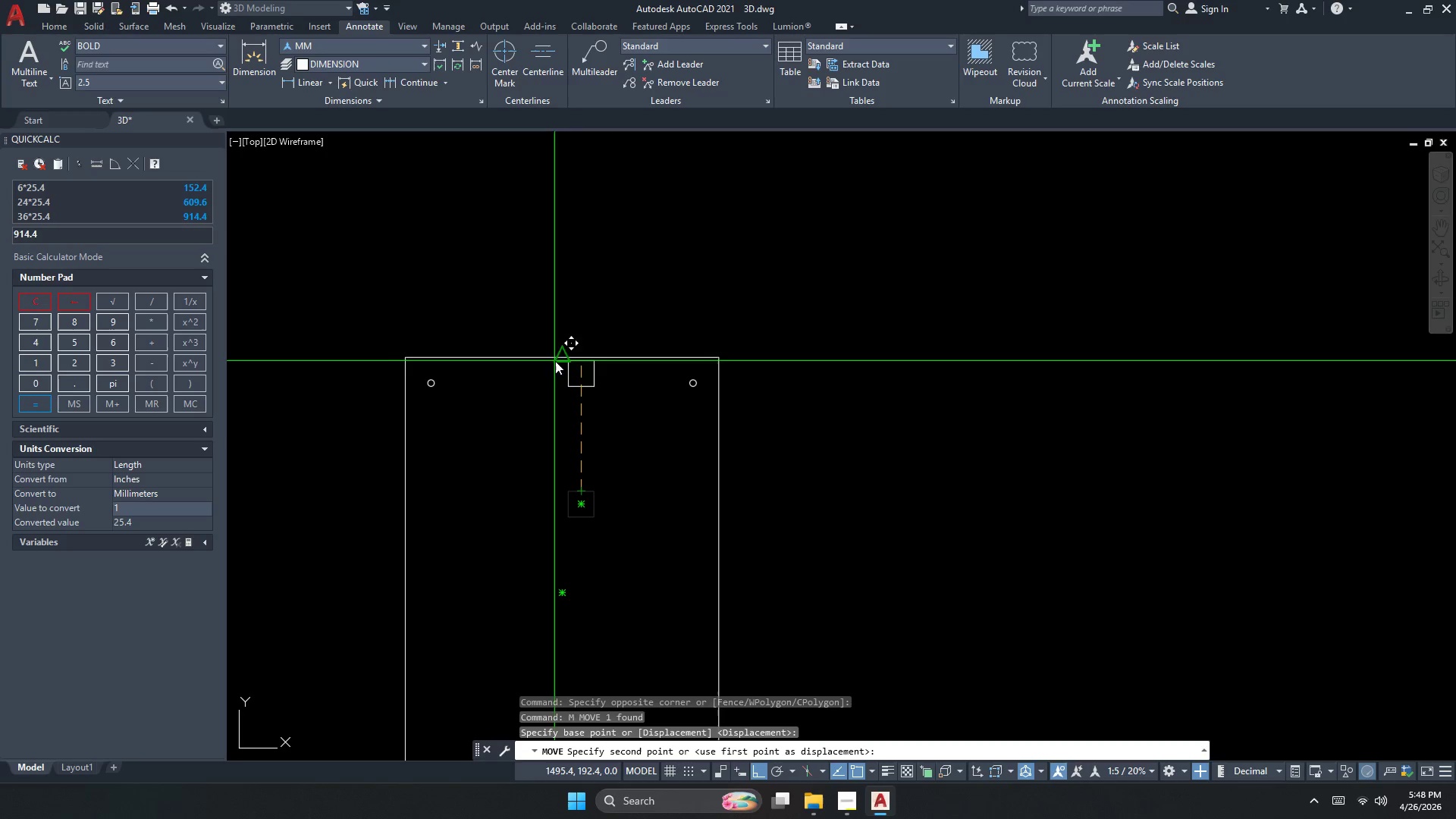 
left_click([559, 360])
 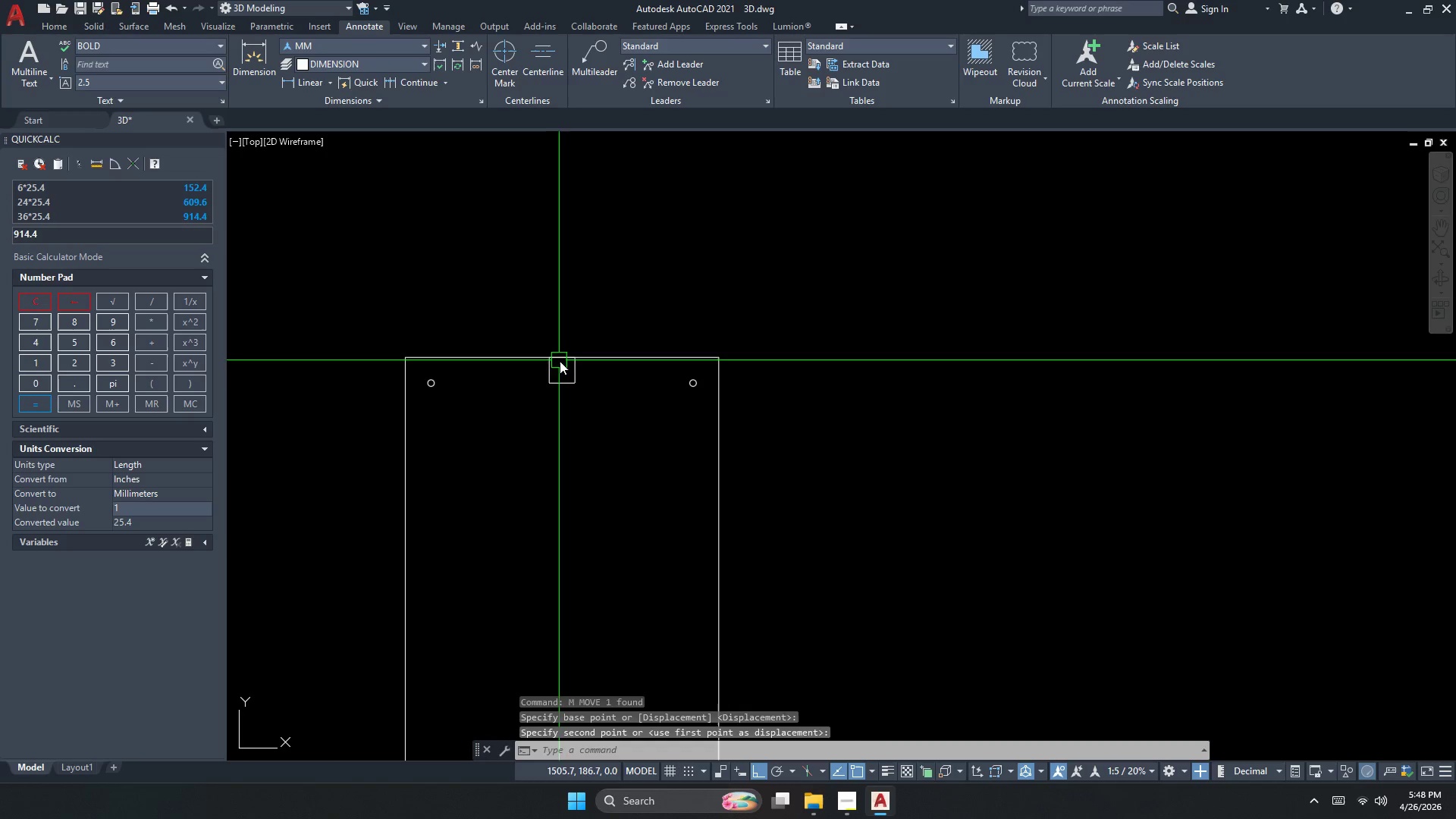 
key(Escape)
 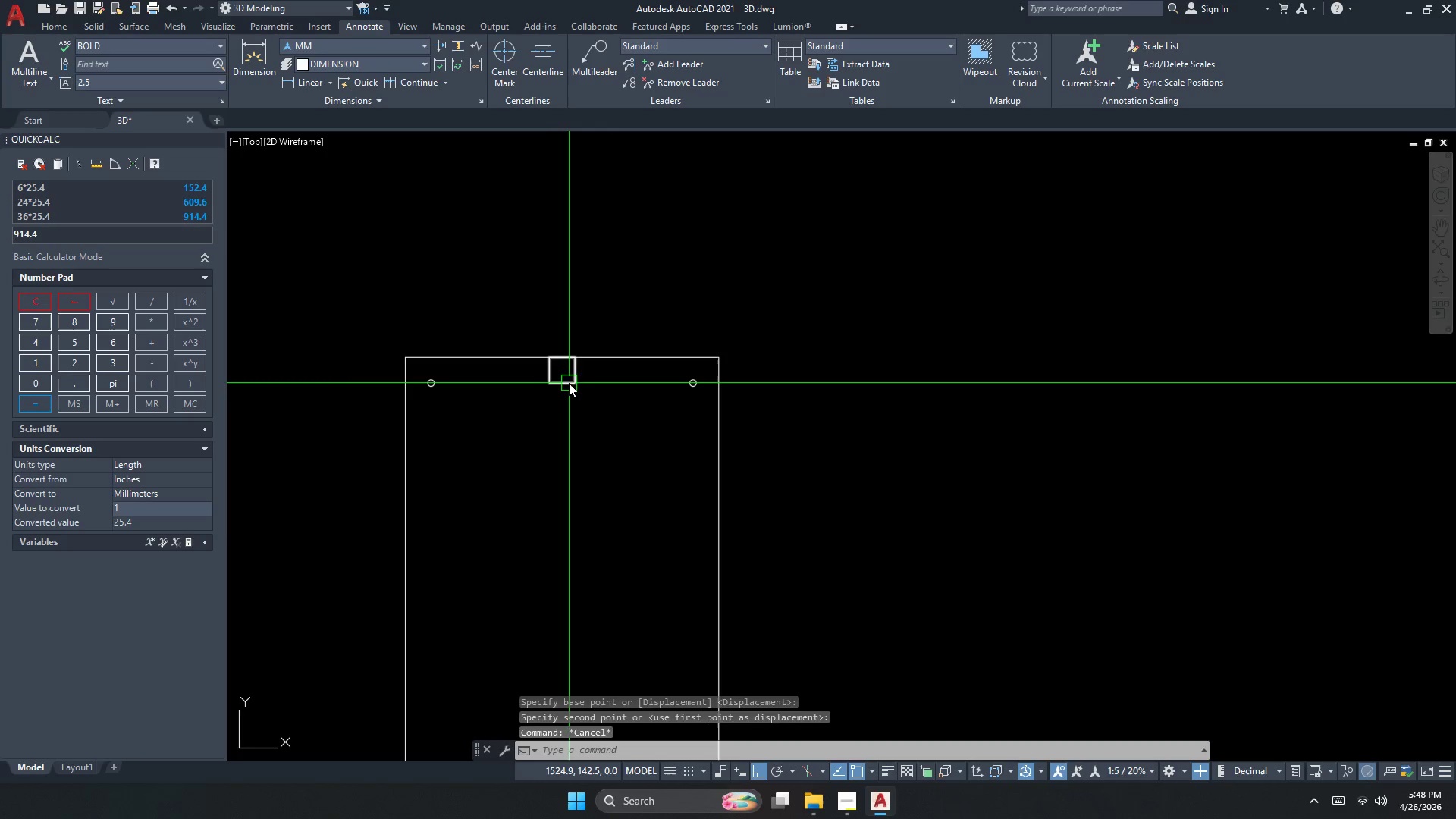 
double_click([569, 383])
 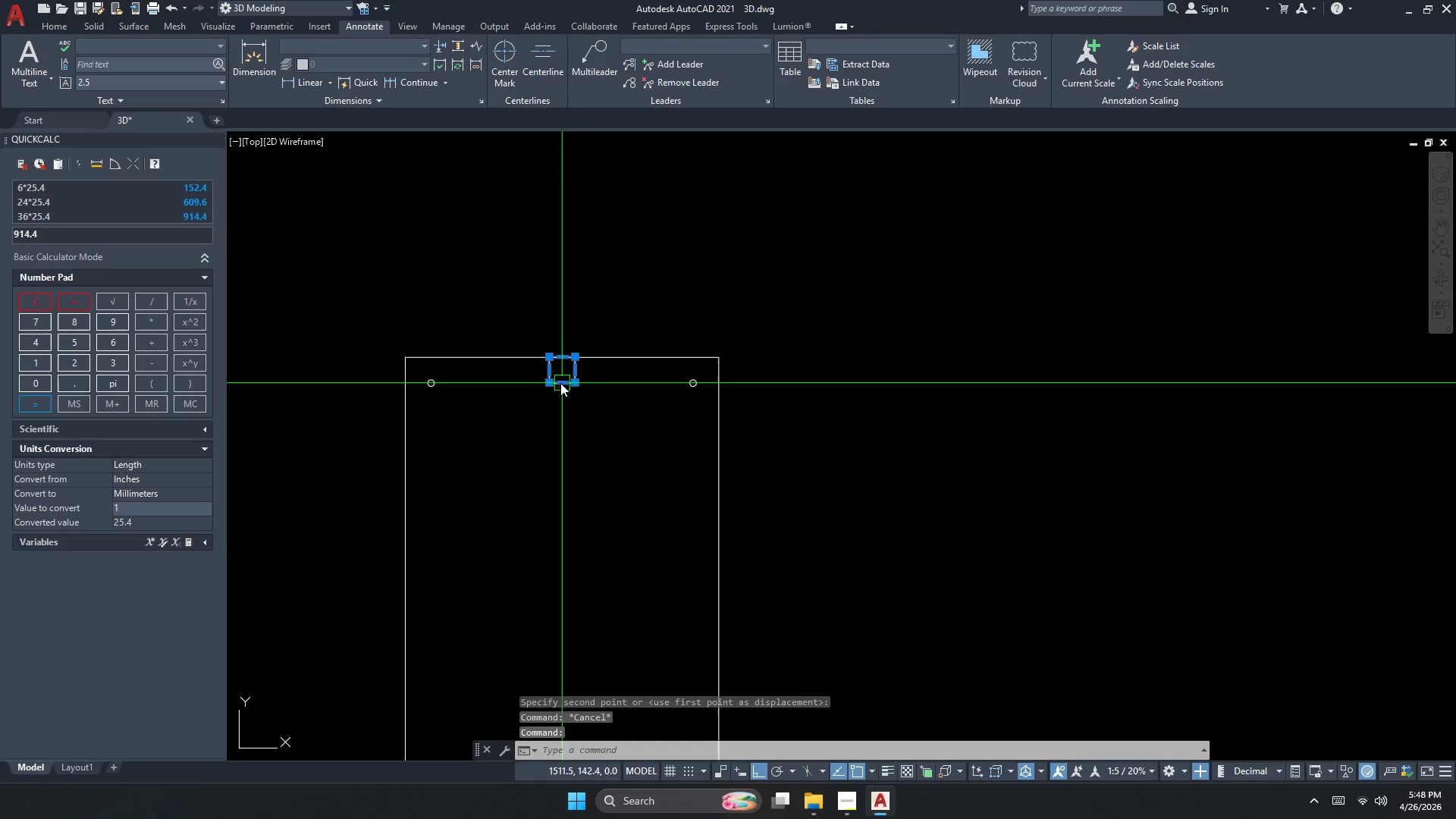 
left_click_drag(start_coordinate=[563, 382], to_coordinate=[566, 405])
 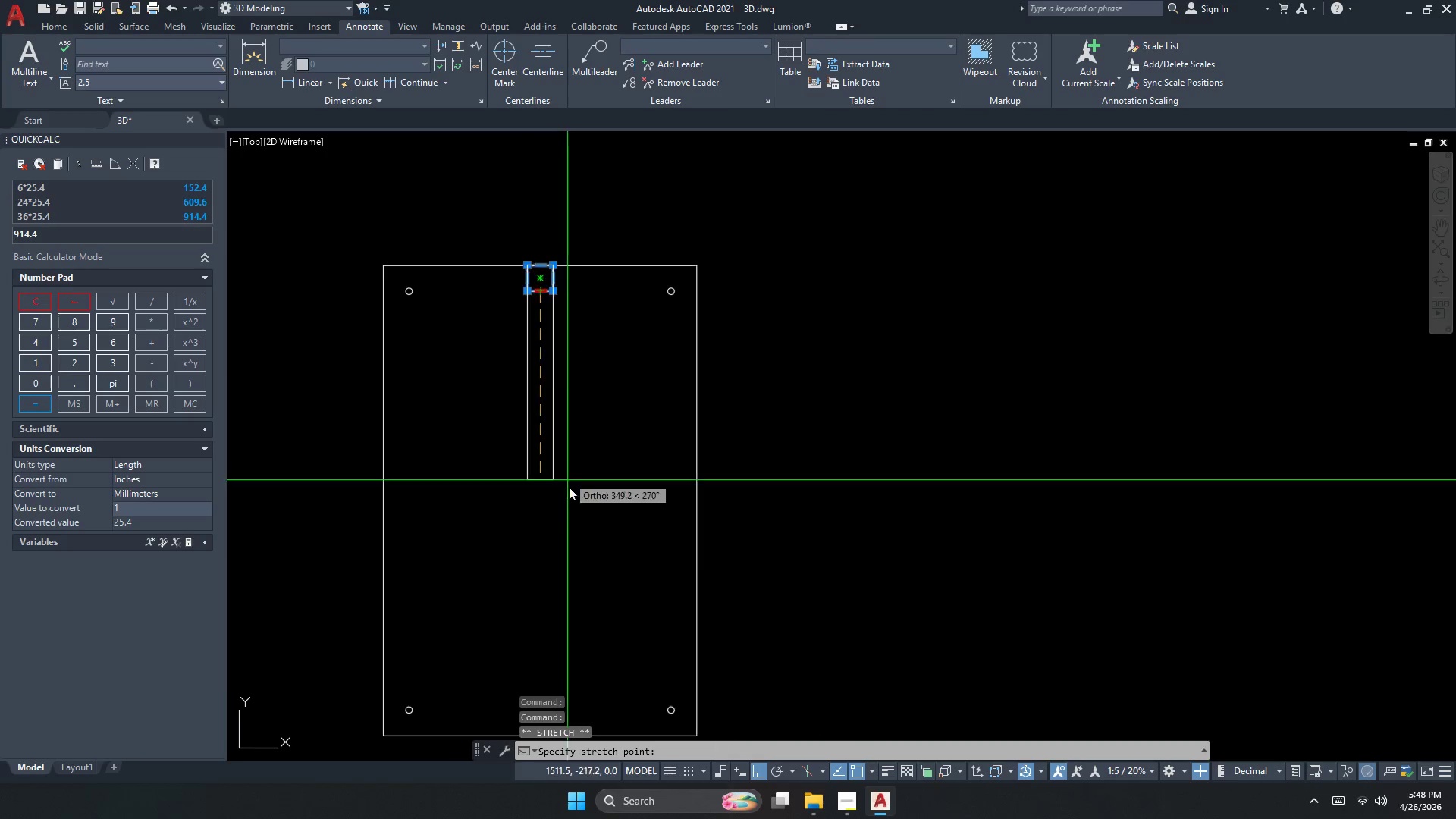 
scroll: coordinate [571, 502], scroll_direction: down, amount: 1.0
 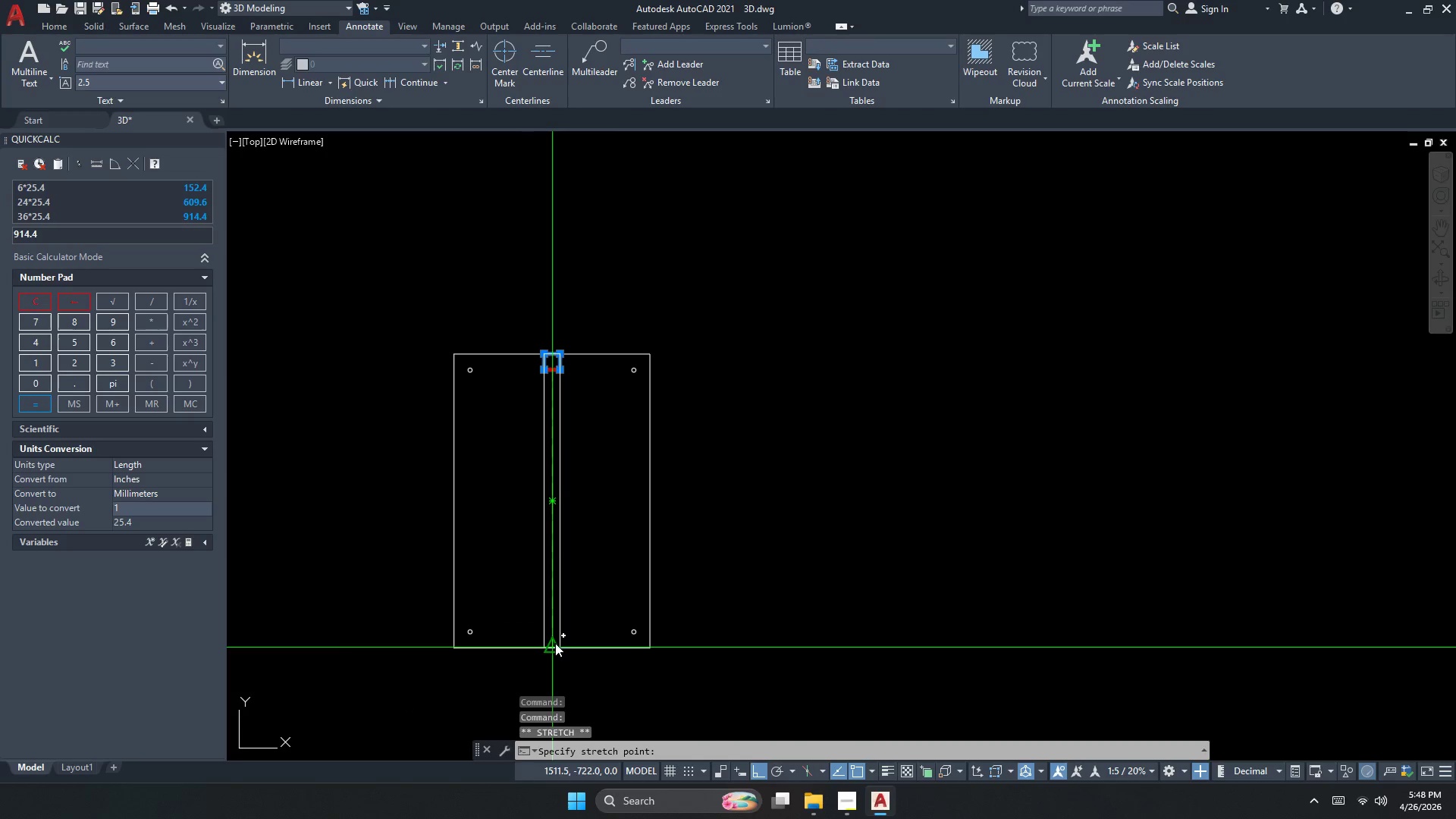 
left_click([553, 645])
 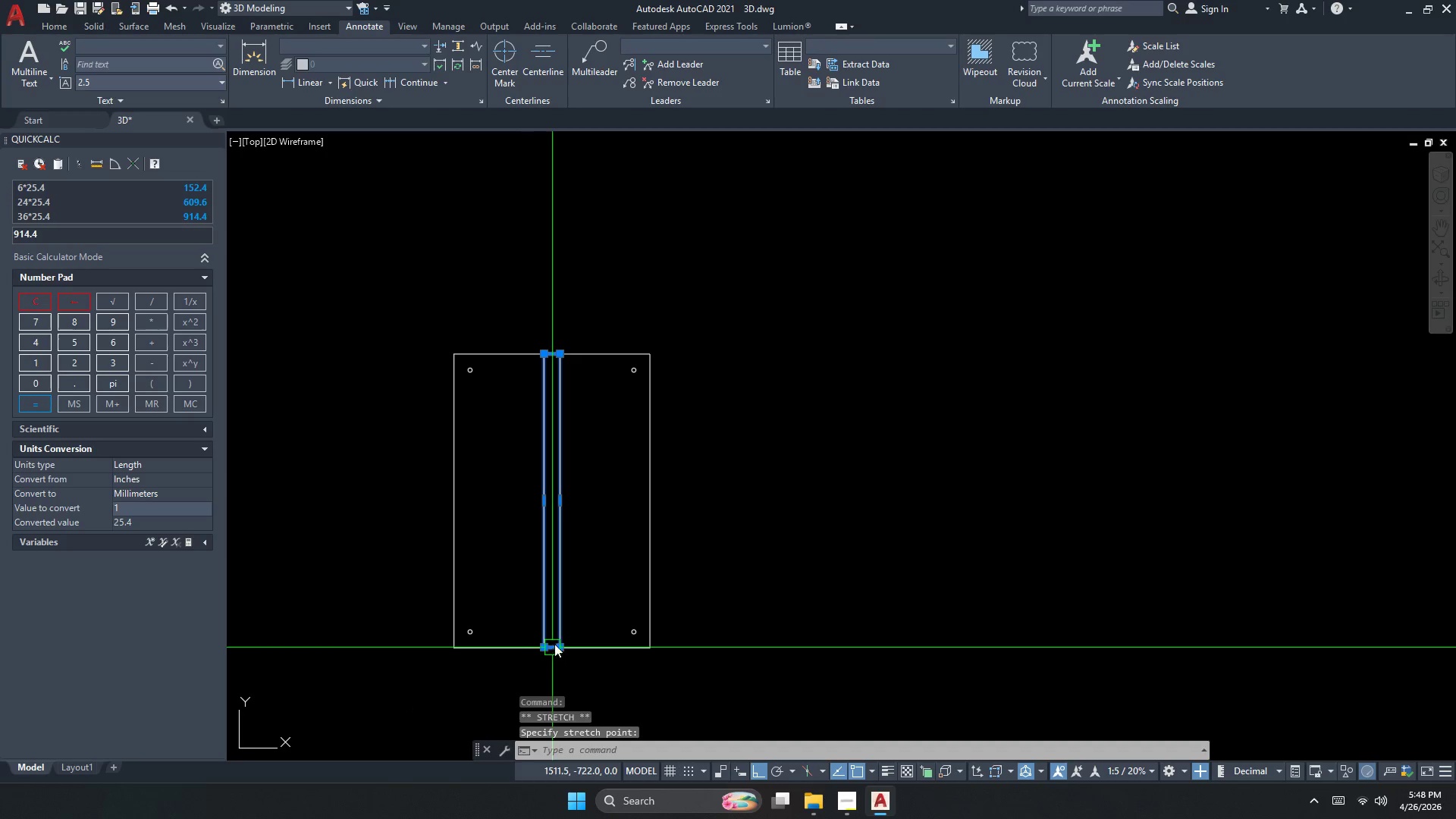 
key(Escape)
key(Escape)
key(Escape)
type(dli)
 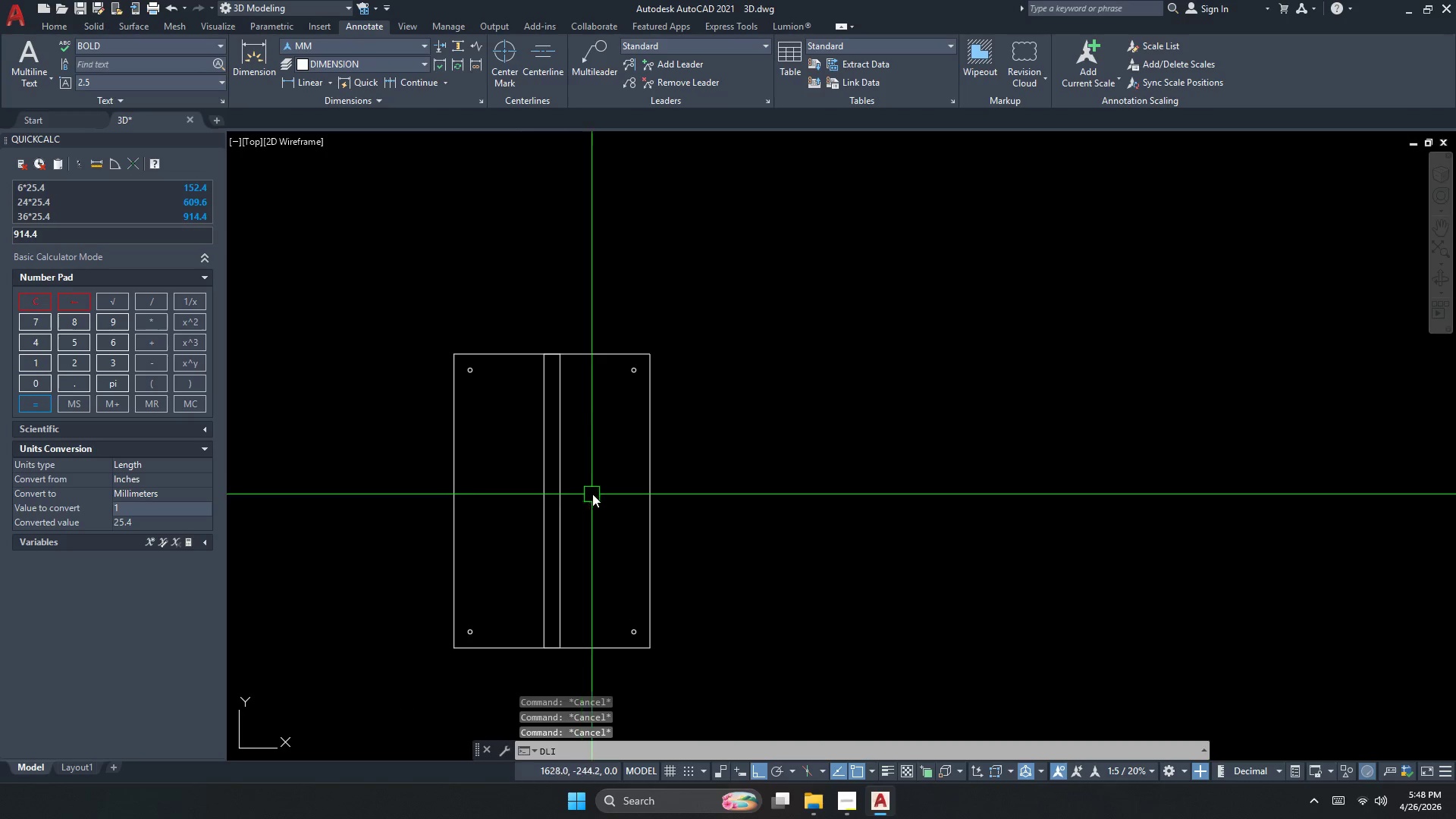 
key(Space)
 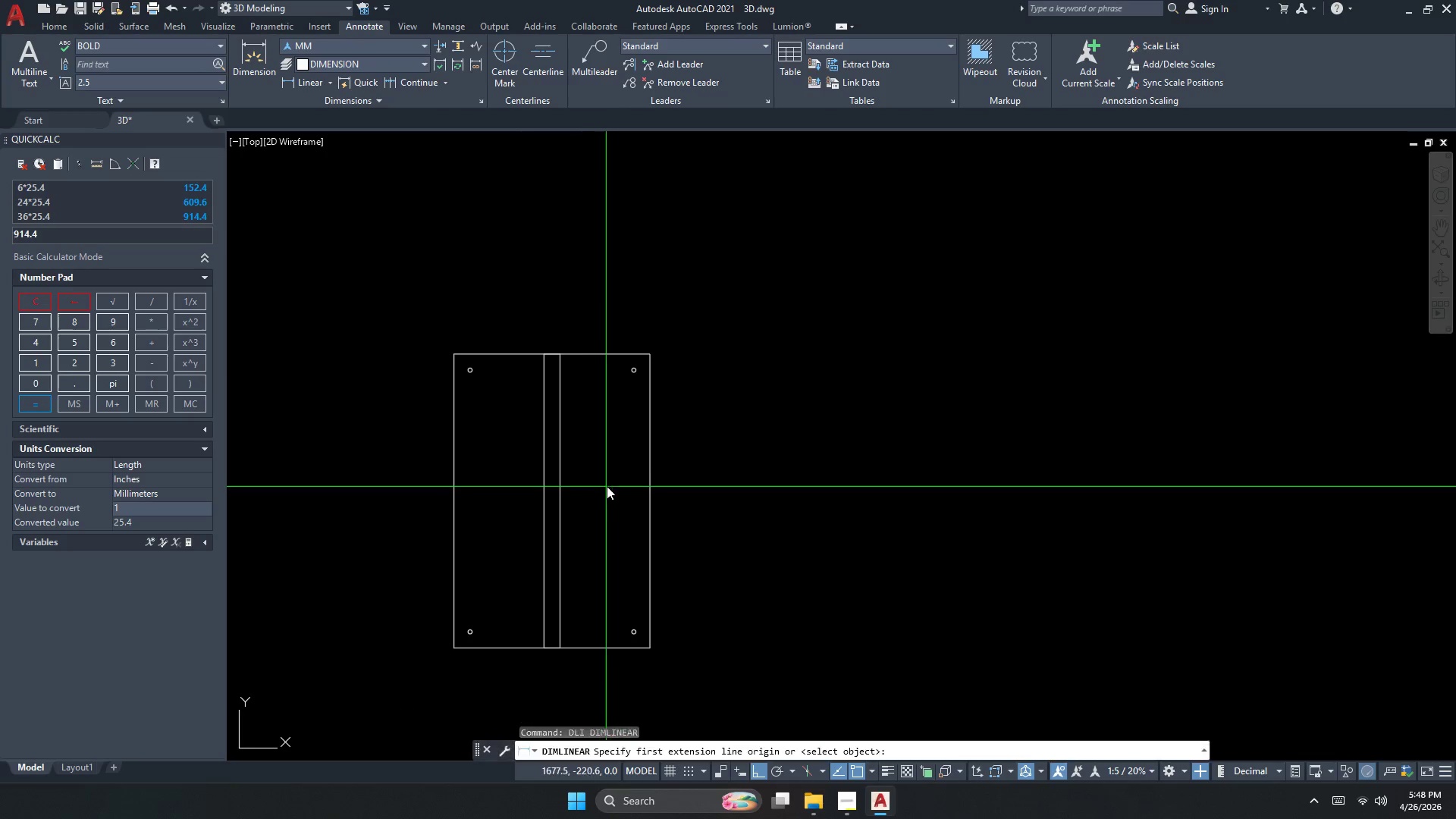 
key(Space)
 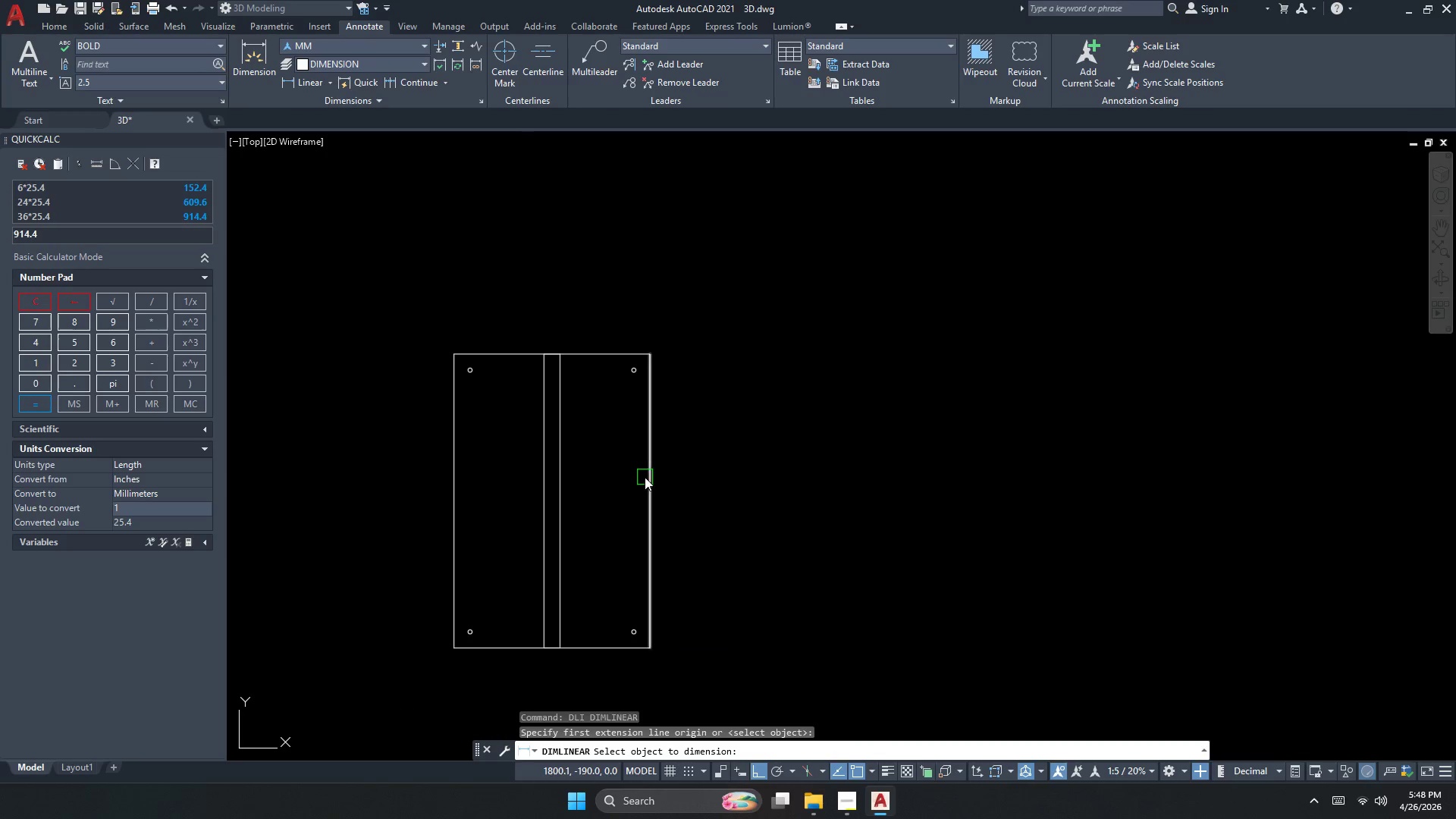 
left_click_drag(start_coordinate=[645, 477], to_coordinate=[654, 479])
 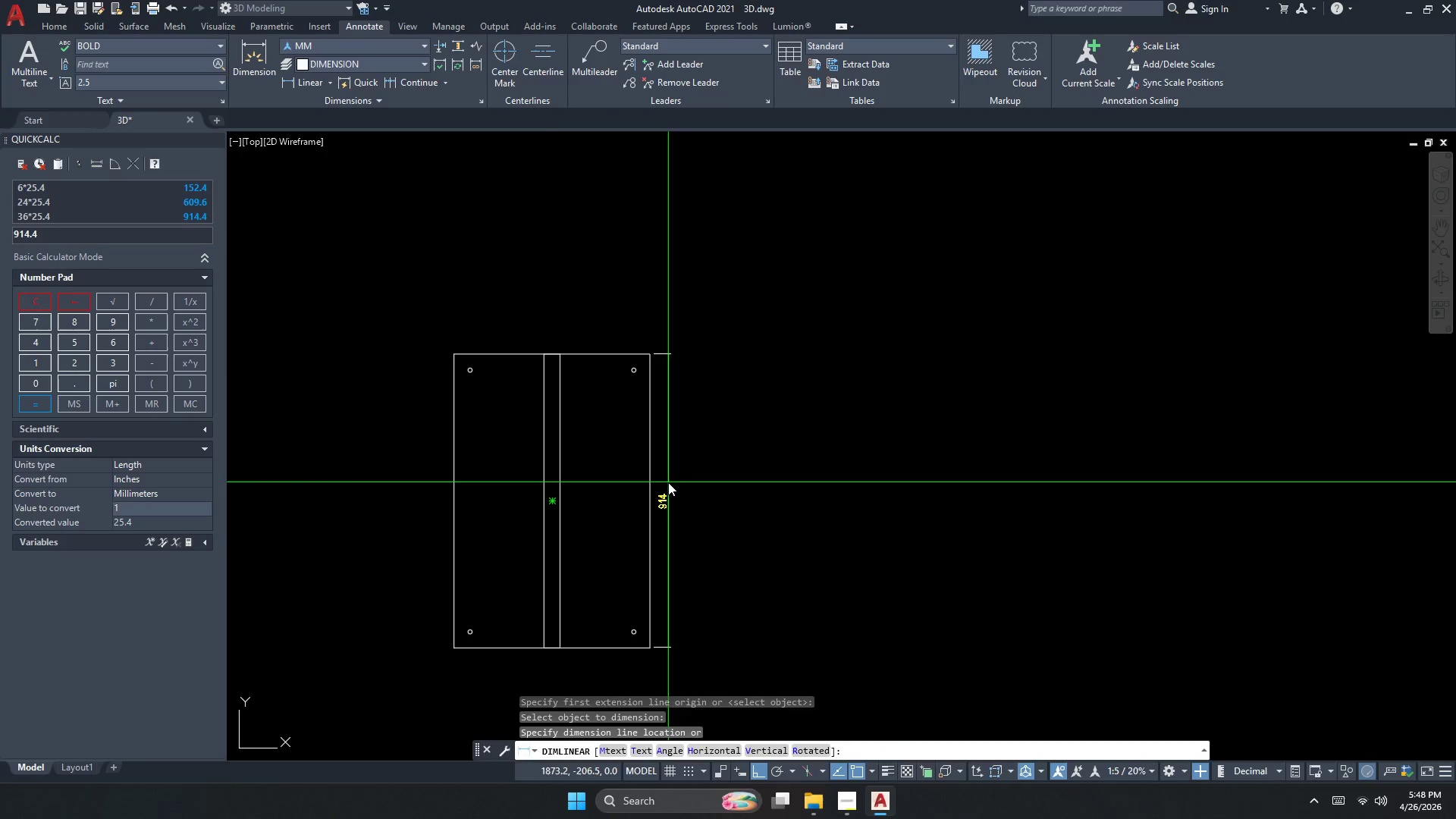 
key(Escape)
 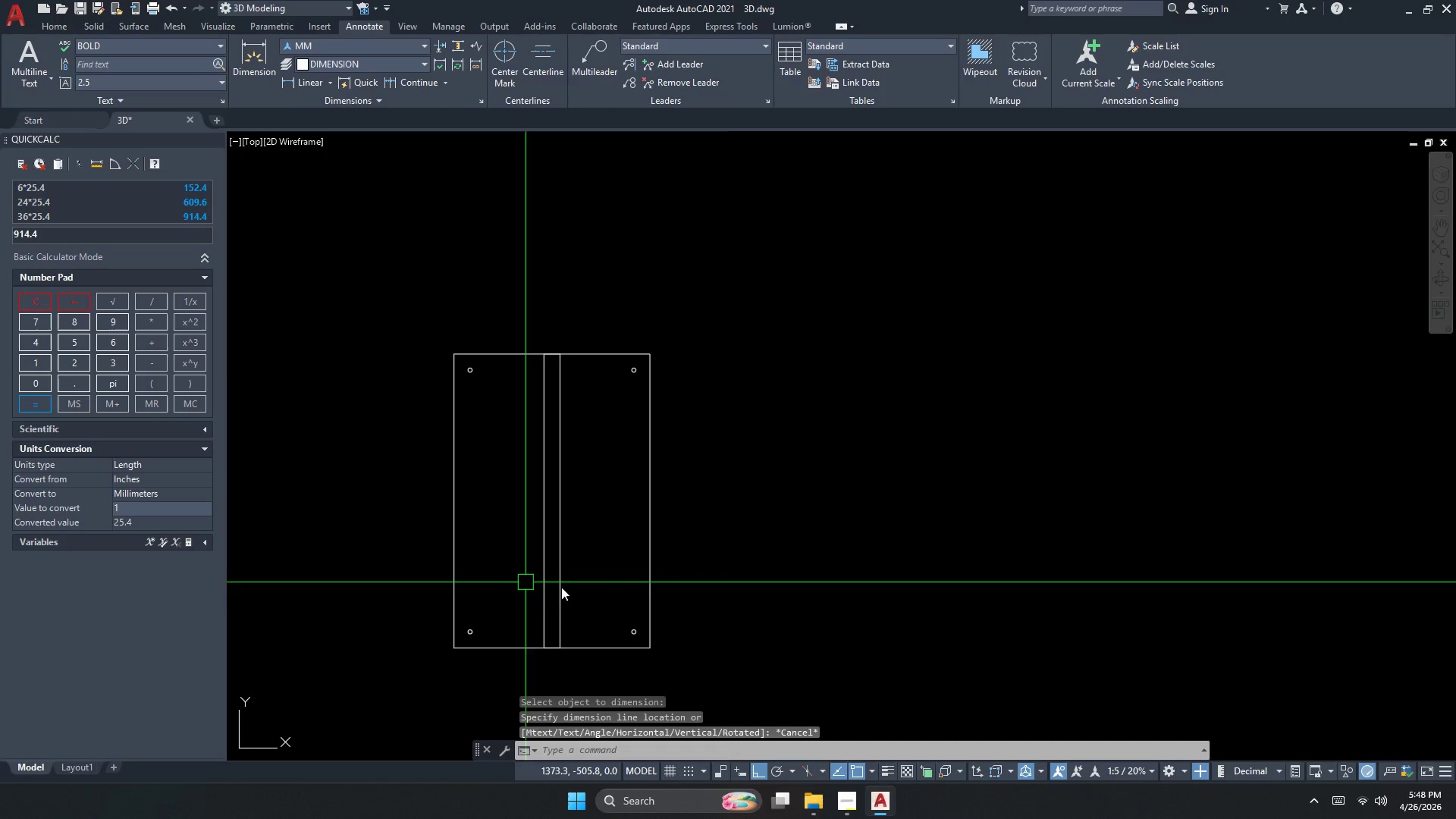 
key(Alt+AltLeft)
 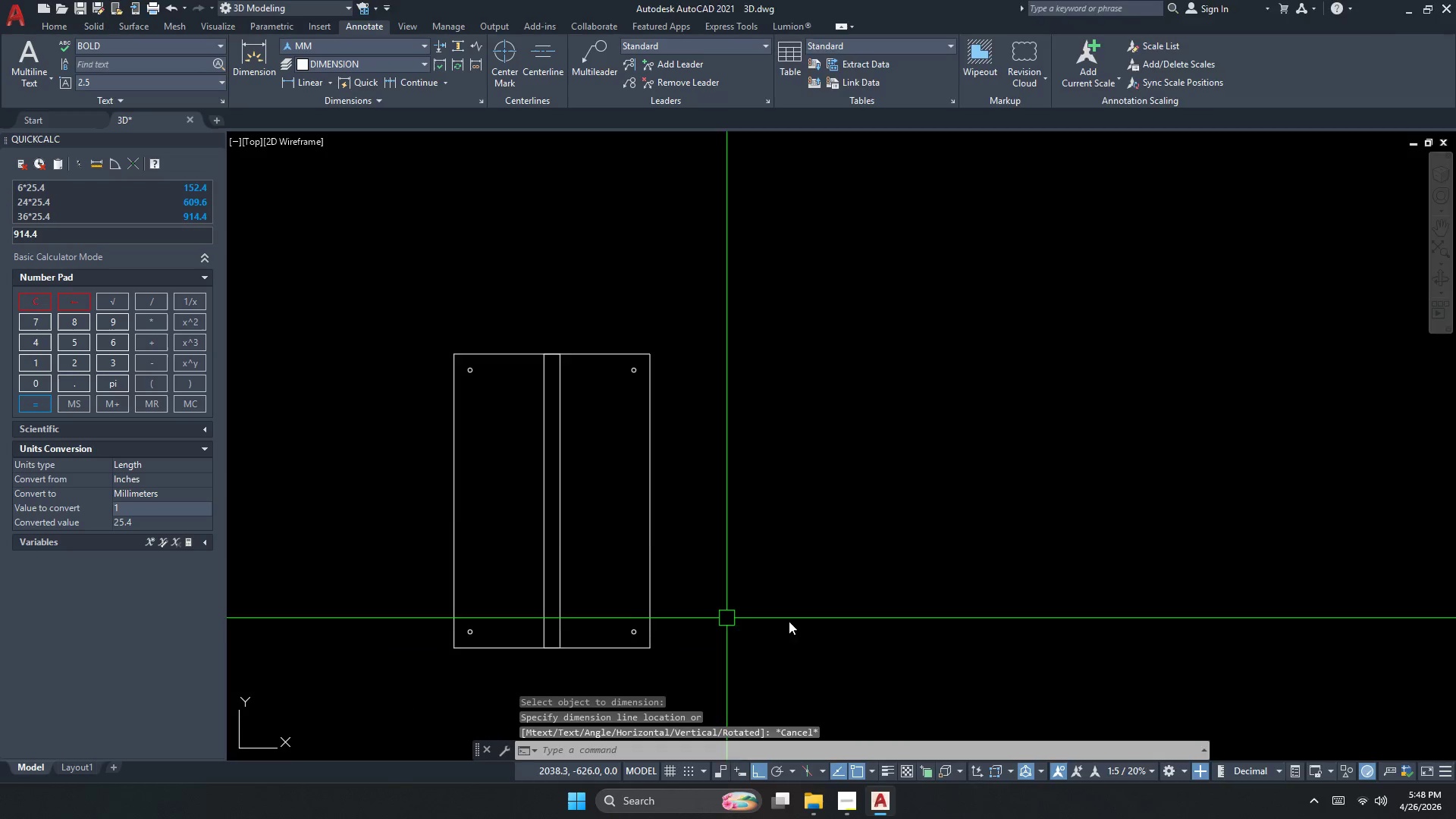 
key(Alt+Tab)